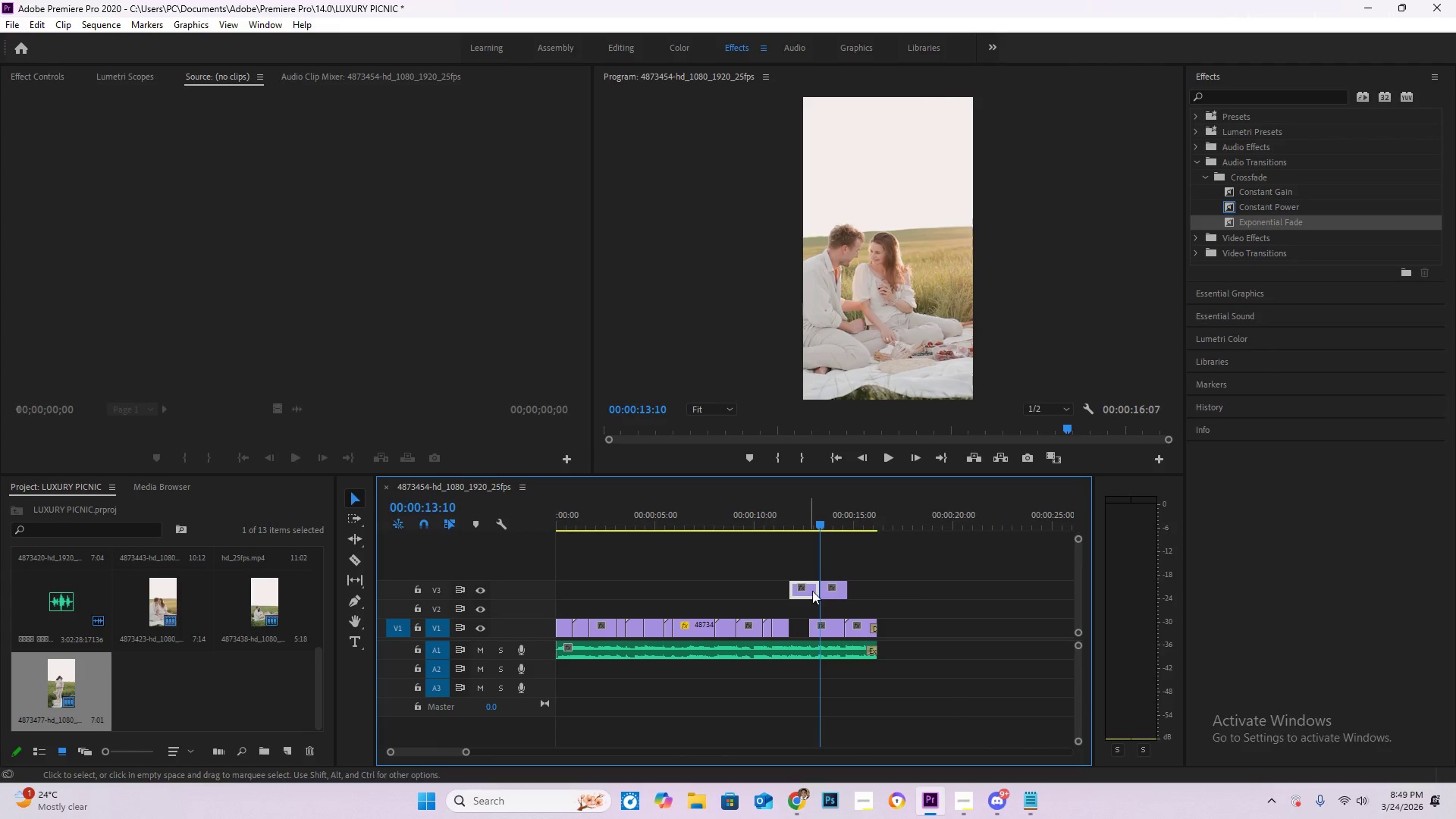 
key(Delete)
 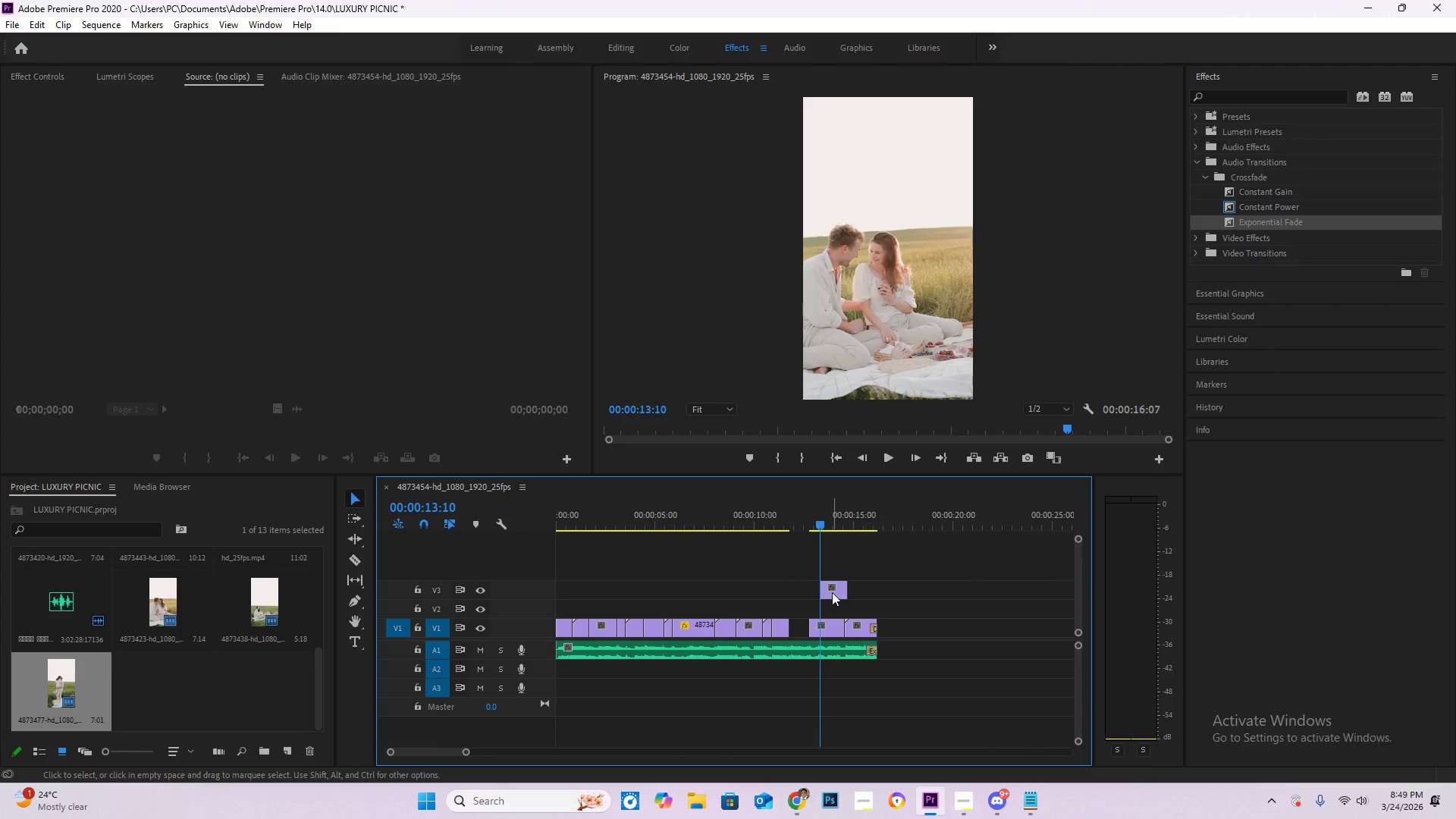 
left_click_drag(start_coordinate=[832, 592], to_coordinate=[797, 614])
 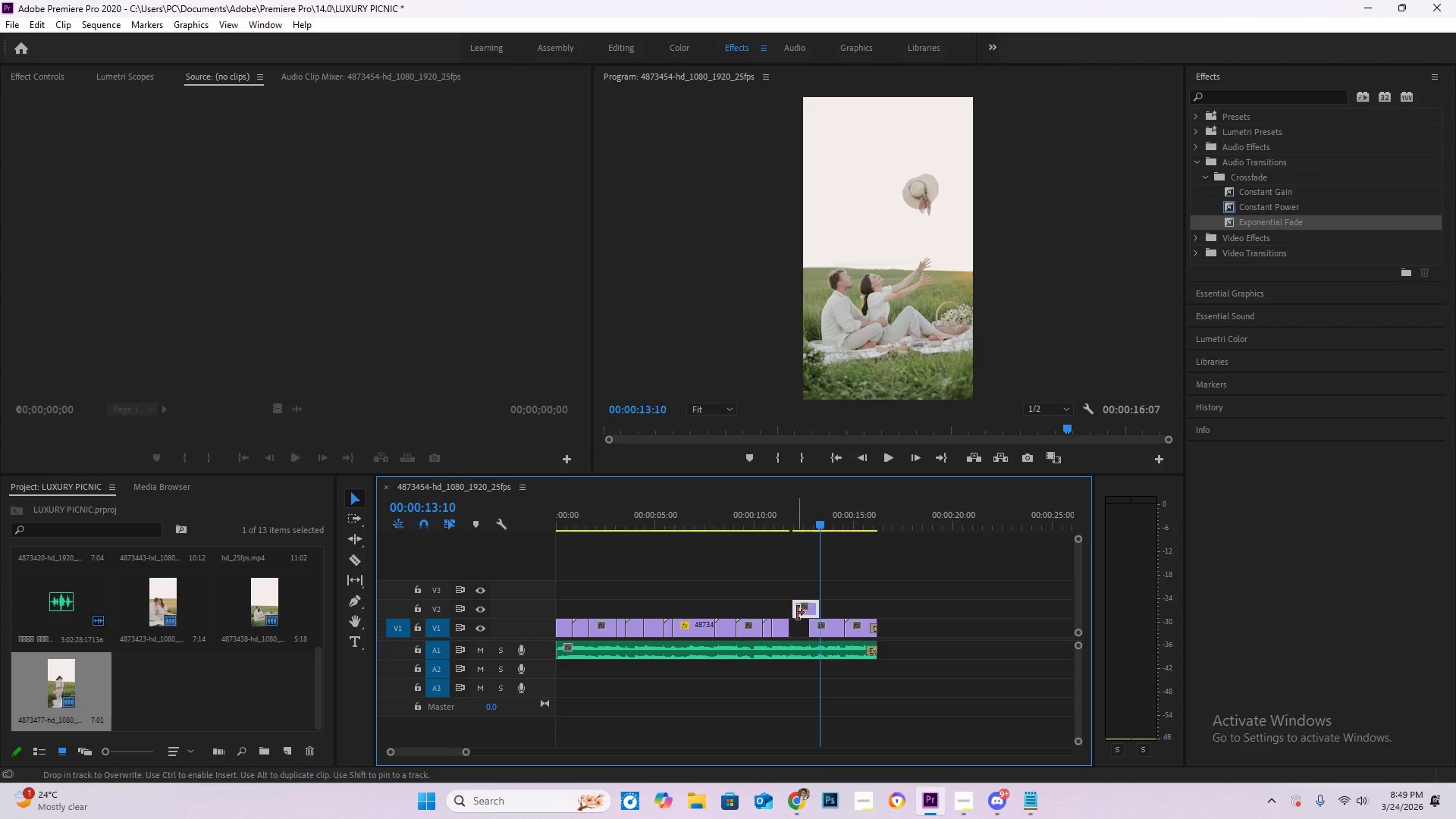 
hold_key(key=AltLeft, duration=1.05)
scroll: coordinate [789, 634], scroll_direction: up, amount: 14.0
 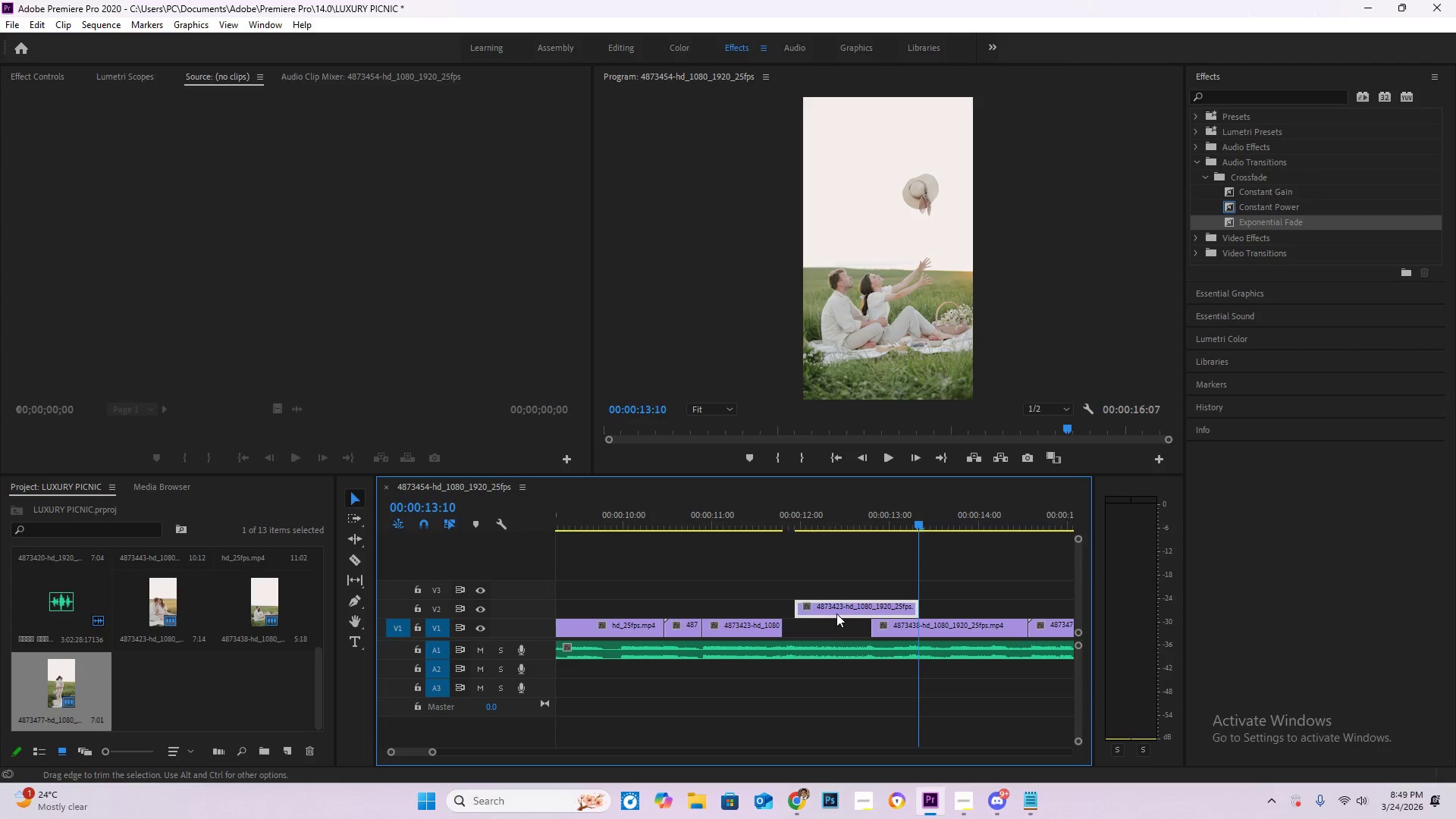 
left_click_drag(start_coordinate=[836, 613], to_coordinate=[815, 612])
 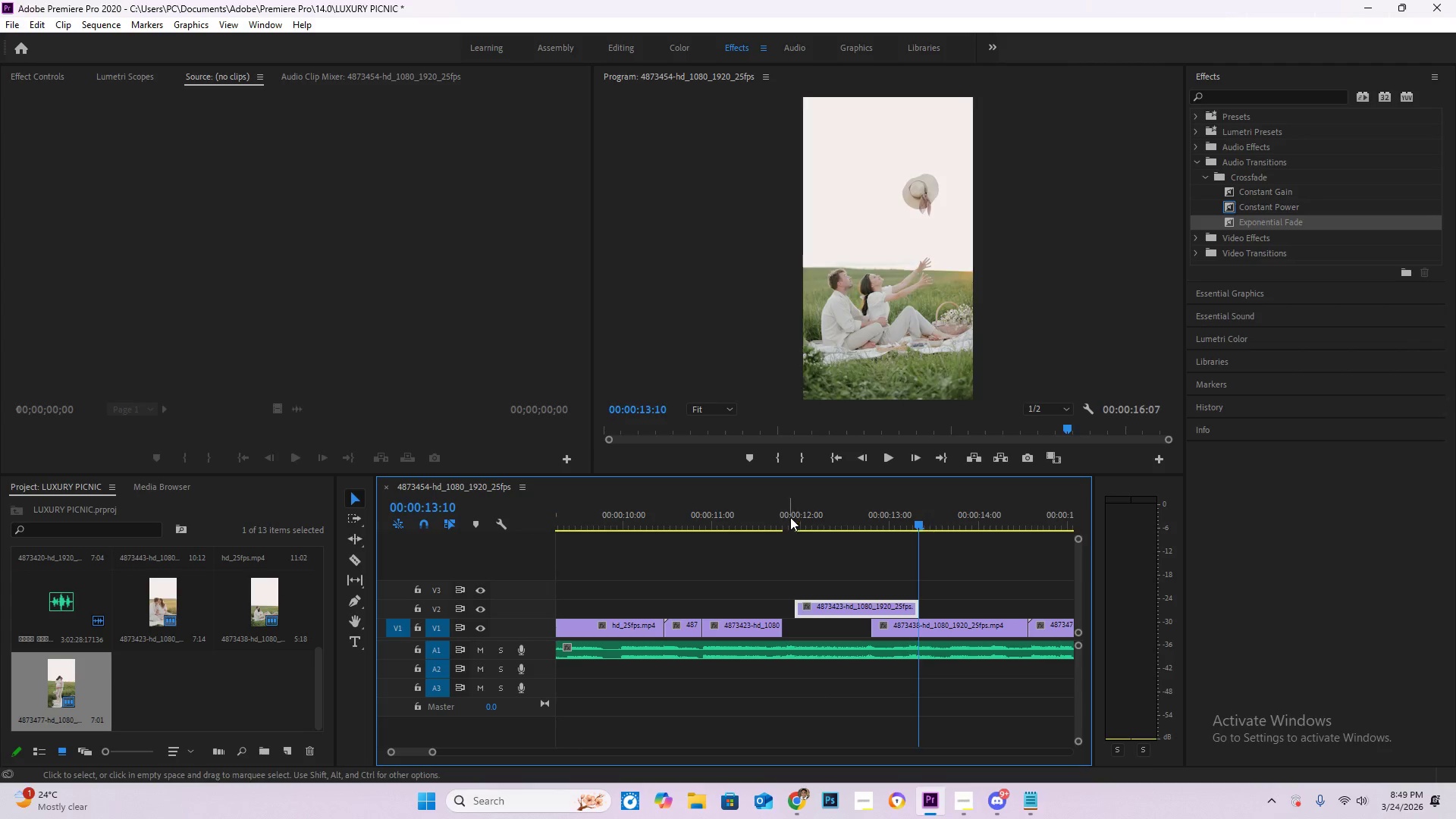 
left_click_drag(start_coordinate=[790, 517], to_coordinate=[774, 501])
 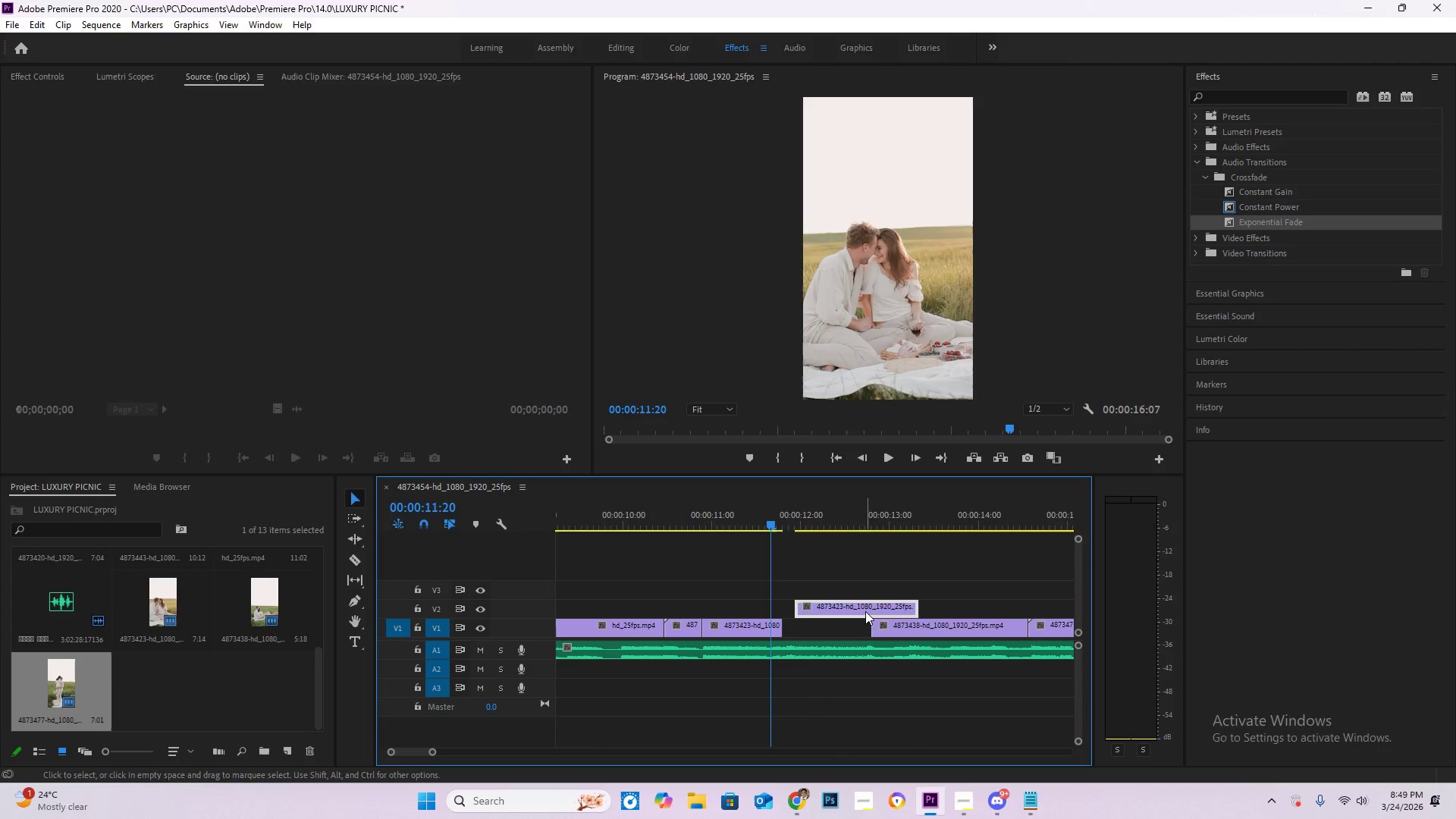 
left_click_drag(start_coordinate=[862, 612], to_coordinate=[847, 610])
 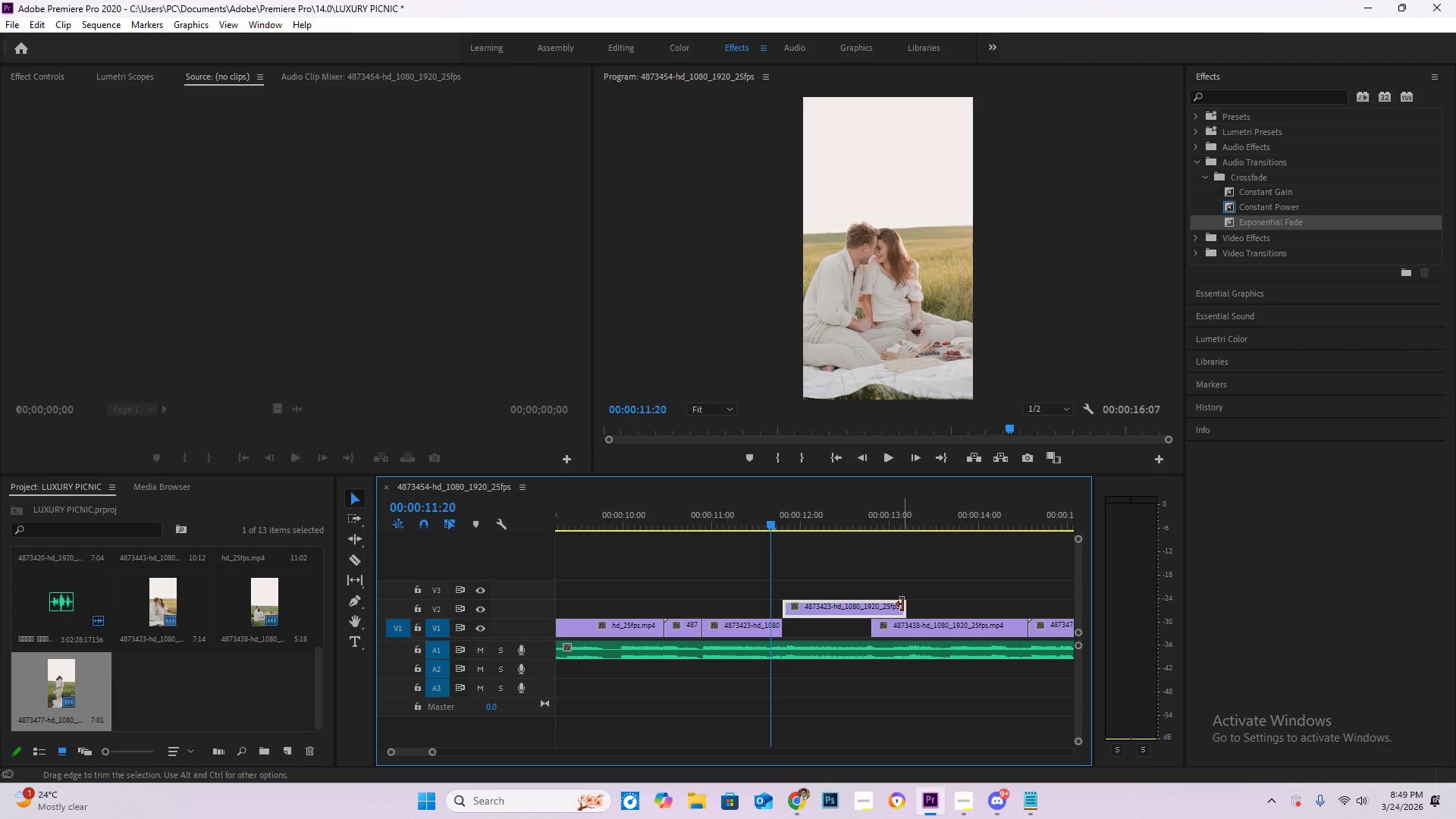 
left_click_drag(start_coordinate=[902, 606], to_coordinate=[867, 606])
 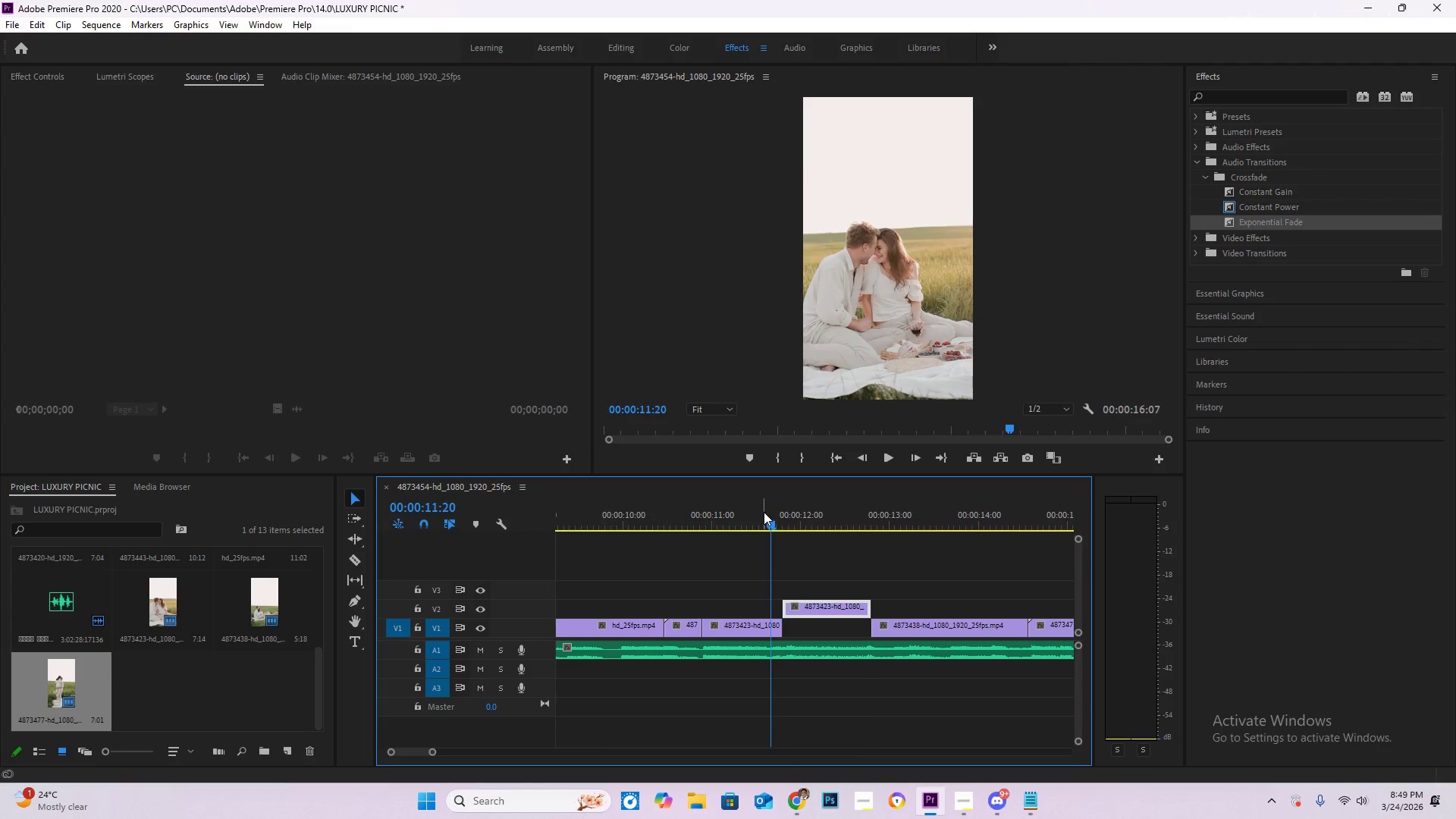 
left_click_drag(start_coordinate=[764, 512], to_coordinate=[740, 513])
 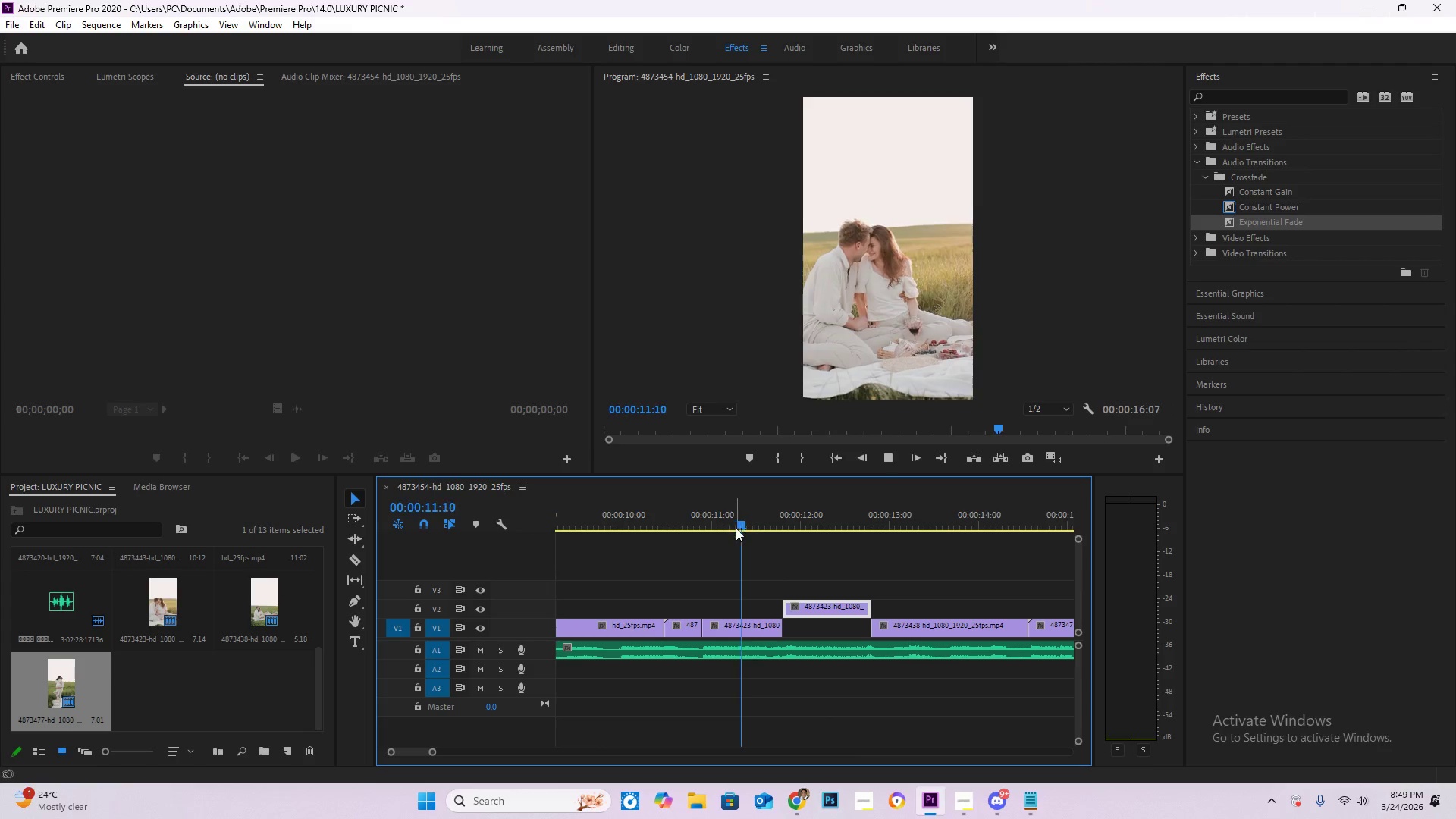 
key(Space)
 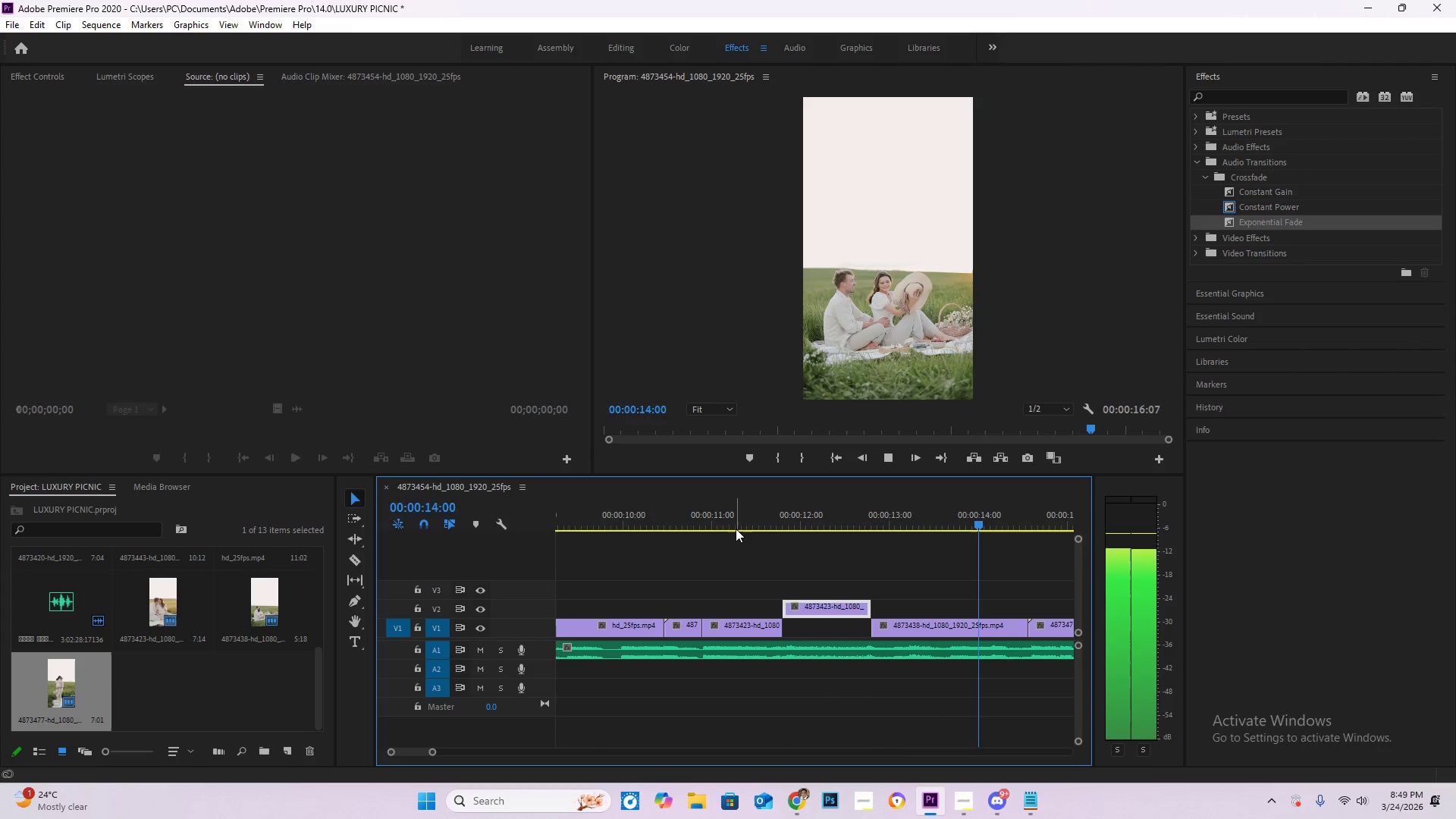 
left_click_drag(start_coordinate=[825, 612], to_coordinate=[826, 624])
 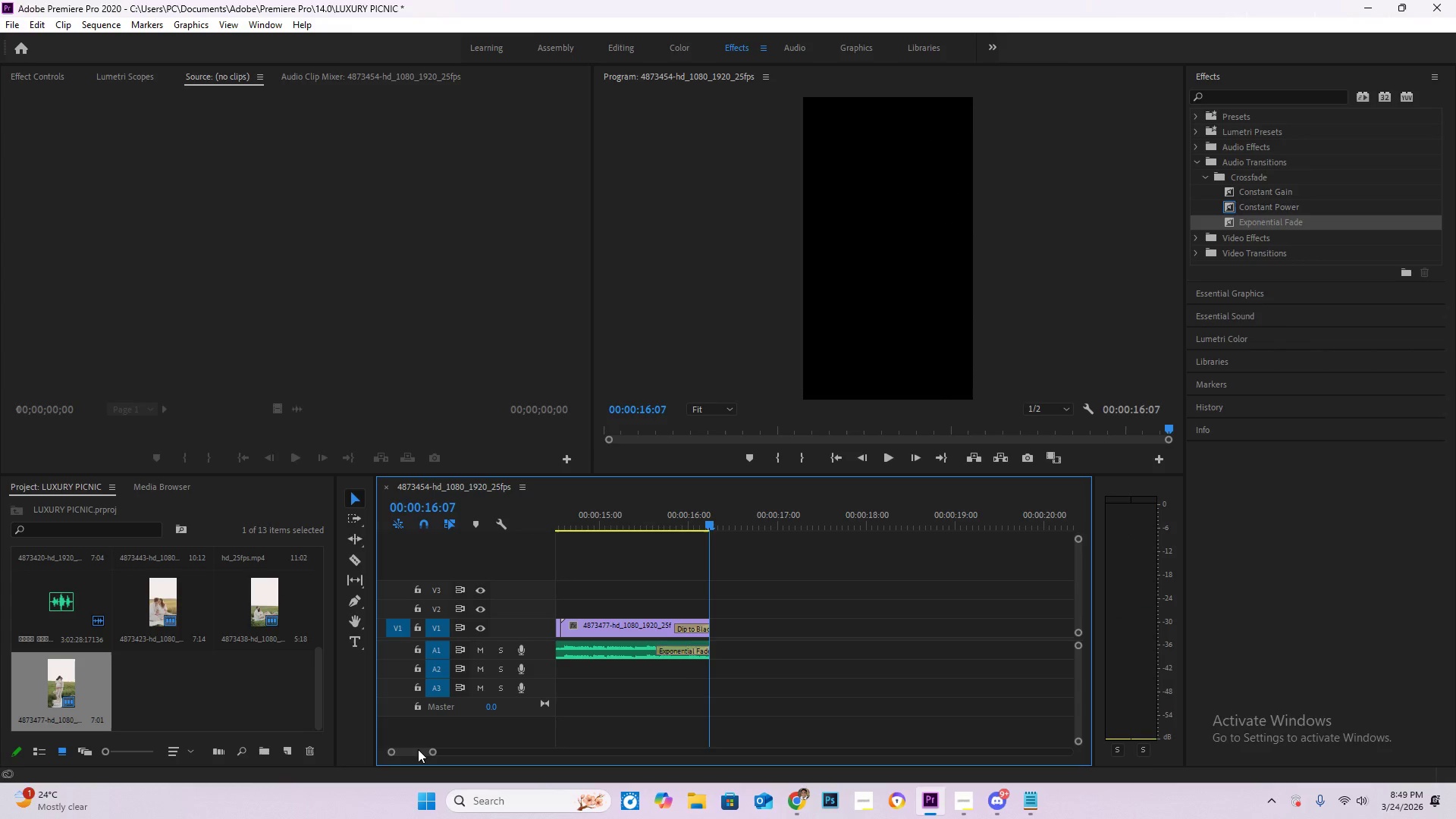 
hold_key(key=AltLeft, duration=0.33)
scroll: coordinate [549, 713], scroll_direction: down, amount: 4.0
 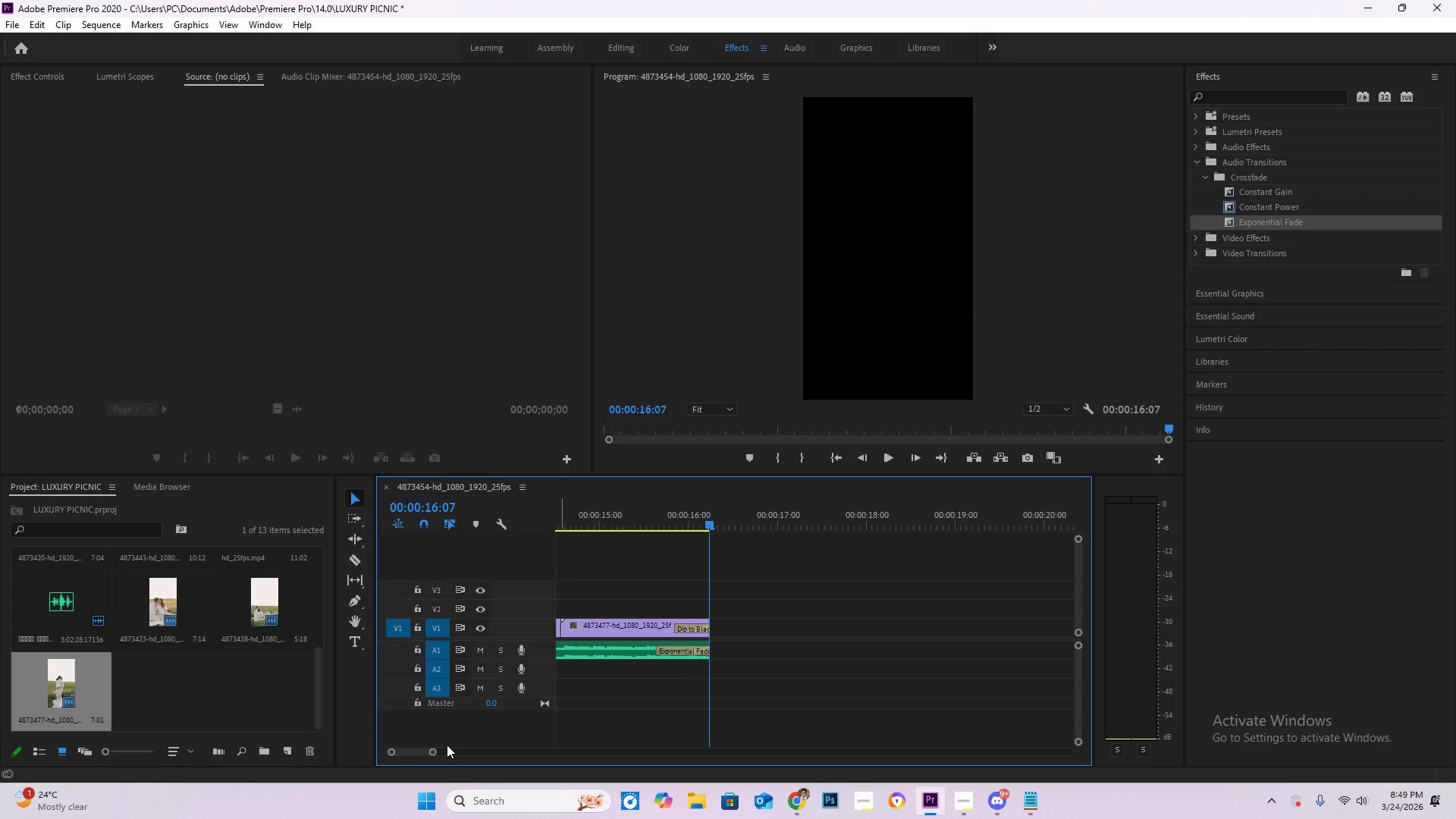 
left_click_drag(start_coordinate=[404, 752], to_coordinate=[397, 748])
 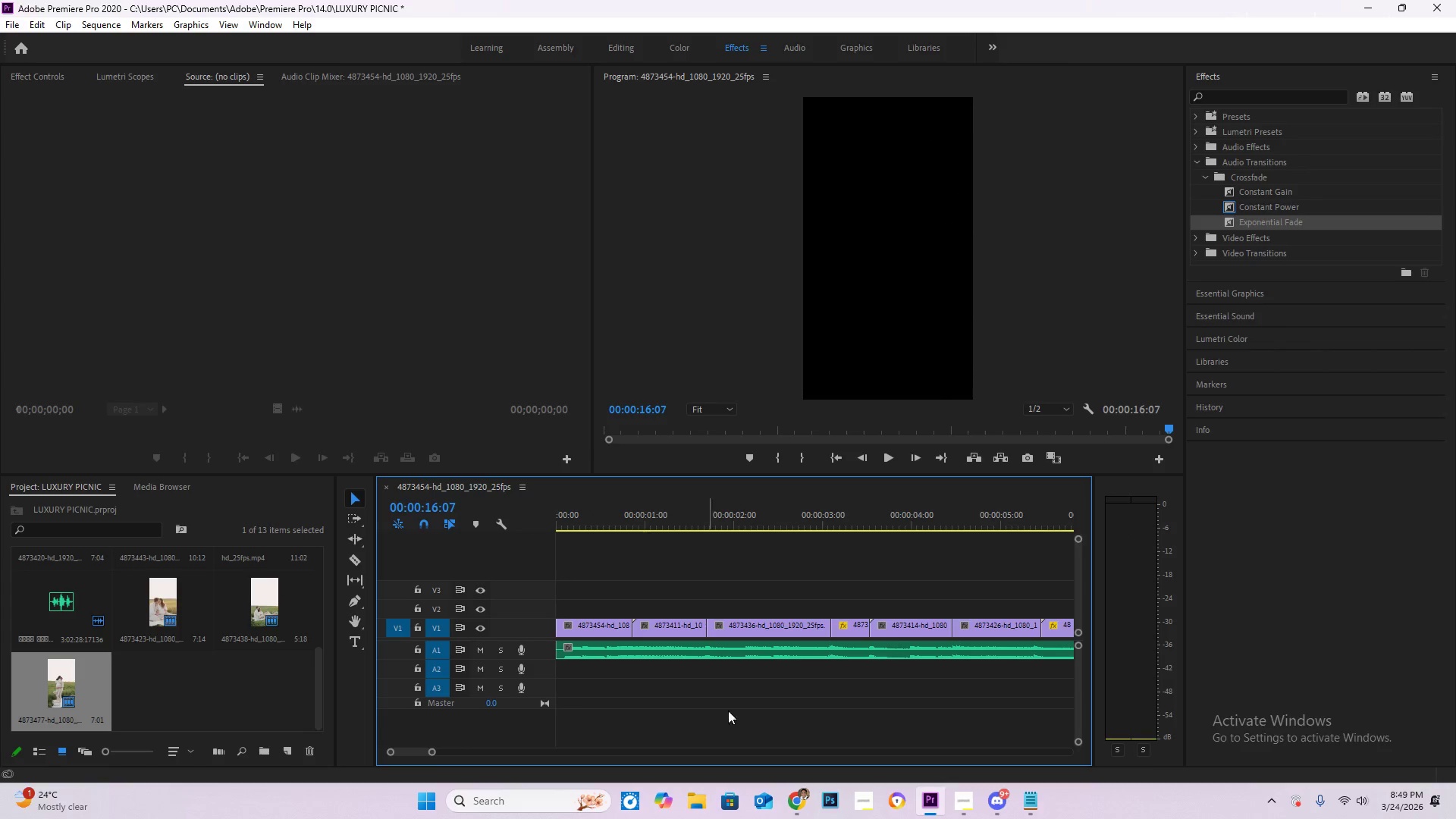 
hold_key(key=AltLeft, duration=0.8)
scroll: coordinate [836, 686], scroll_direction: down, amount: 15.0
 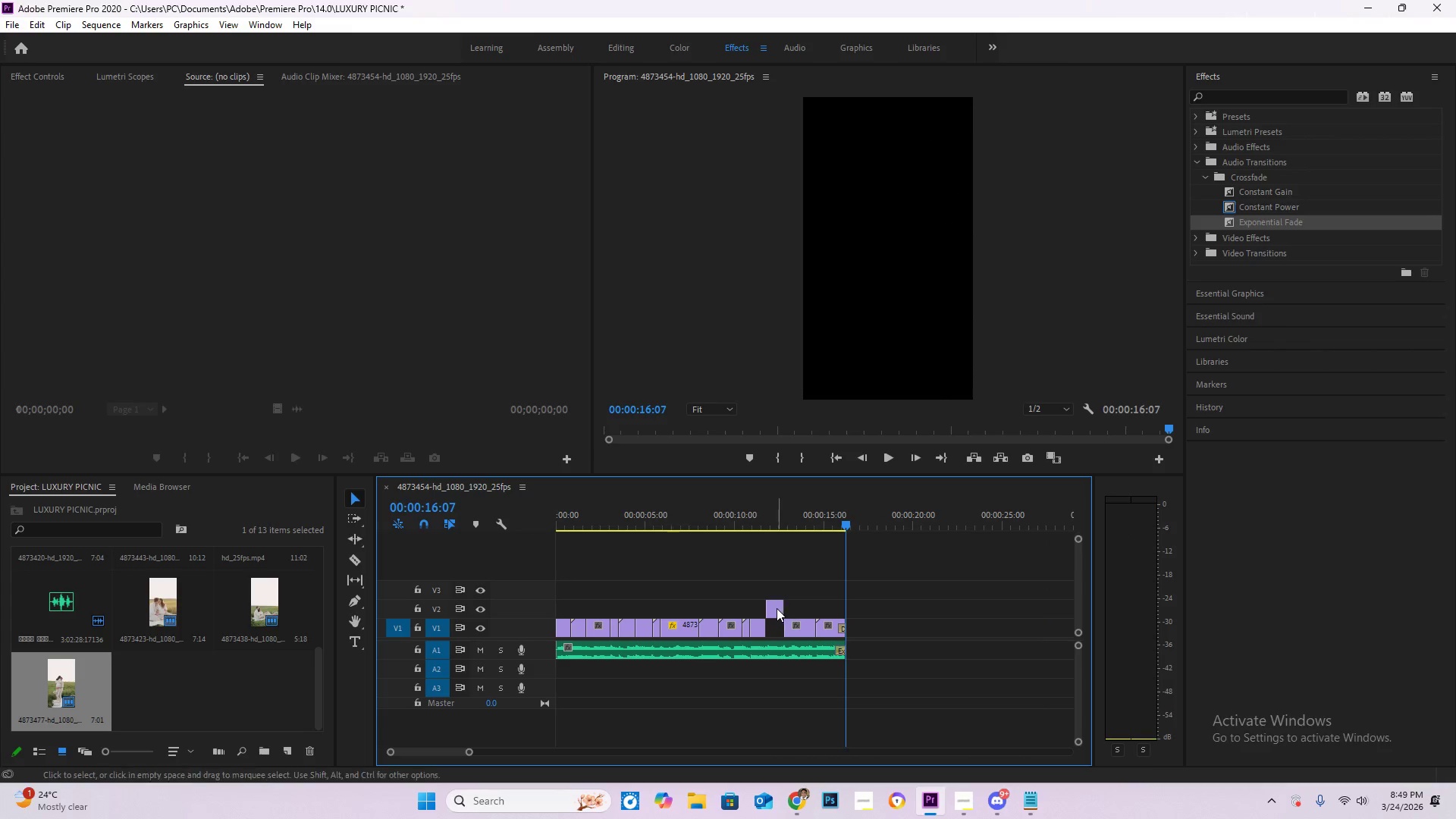 
left_click_drag(start_coordinate=[776, 608], to_coordinate=[778, 626])
 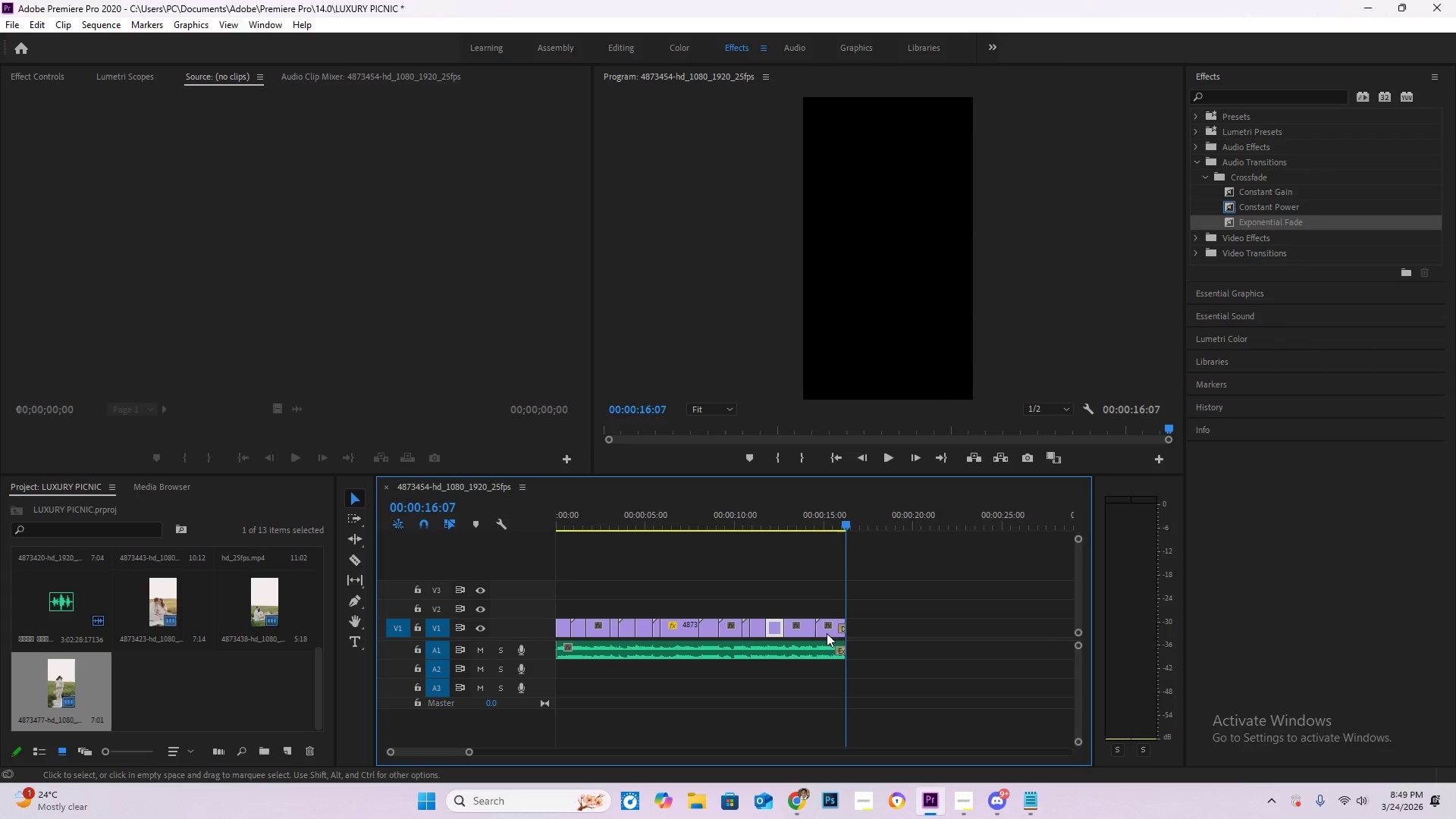 
hold_key(key=AltLeft, duration=0.89)
scroll: coordinate [784, 643], scroll_direction: up, amount: 14.0
 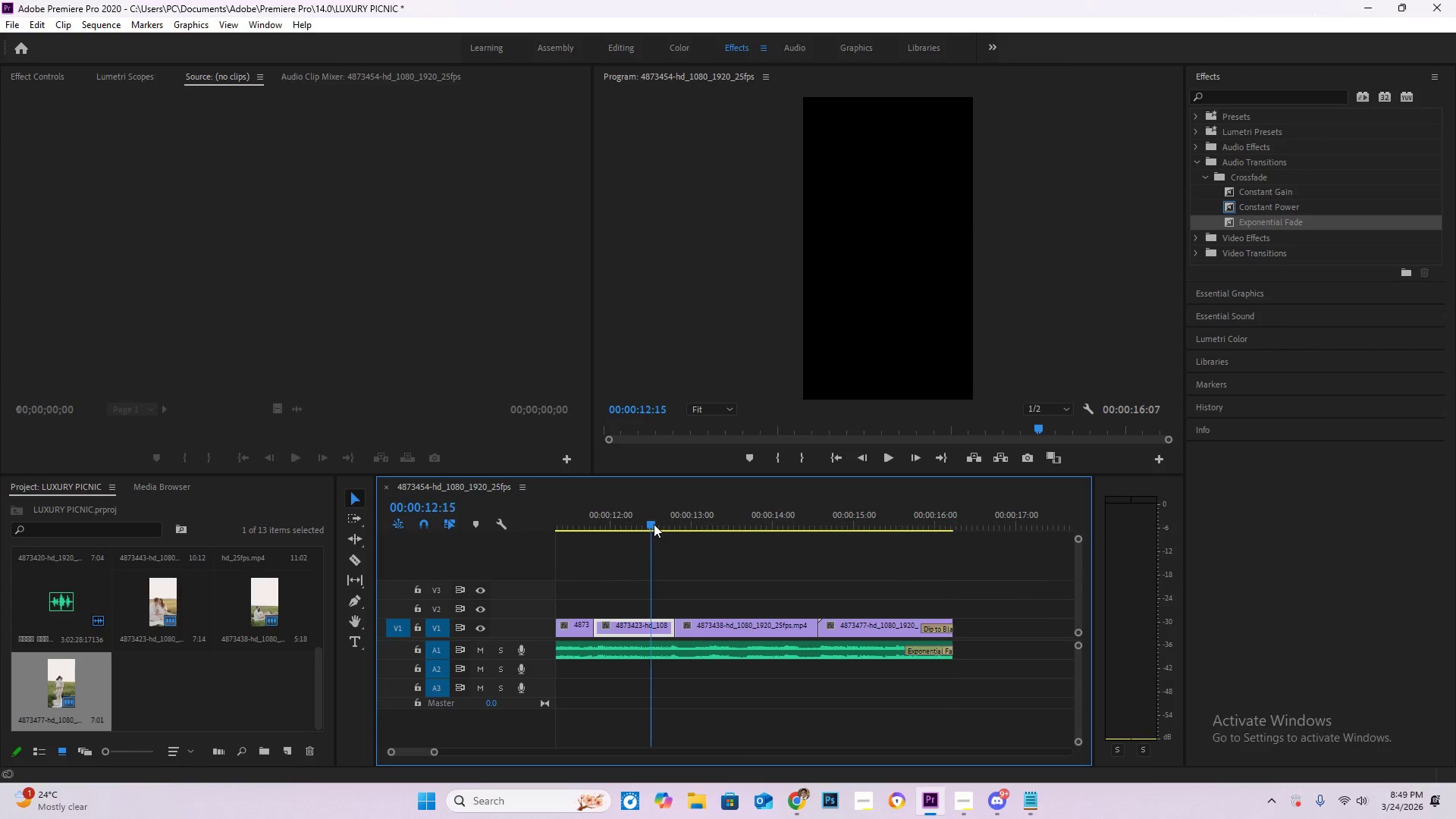 
key(Space)
 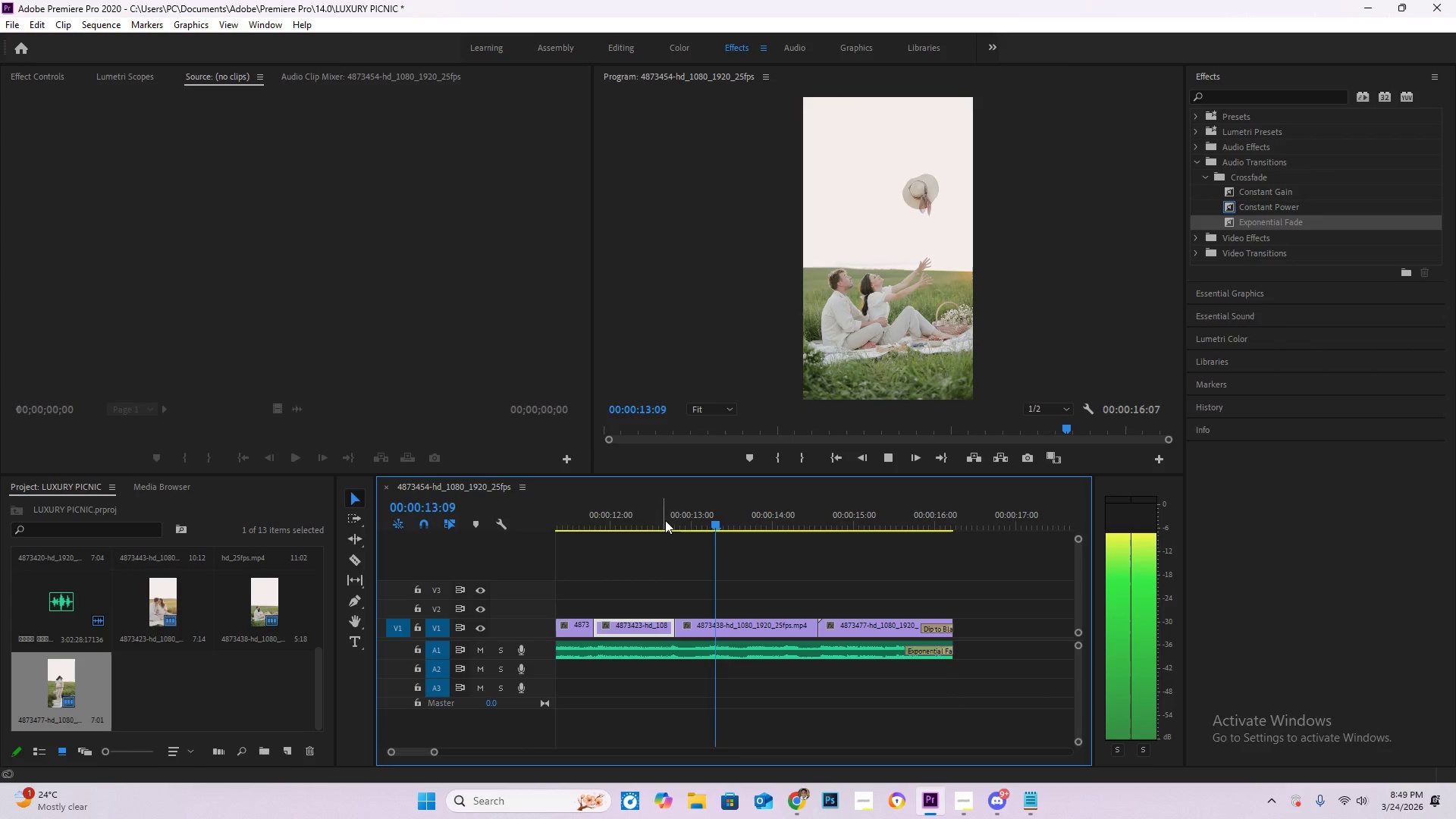 
left_click_drag(start_coordinate=[672, 513], to_coordinate=[680, 524])
 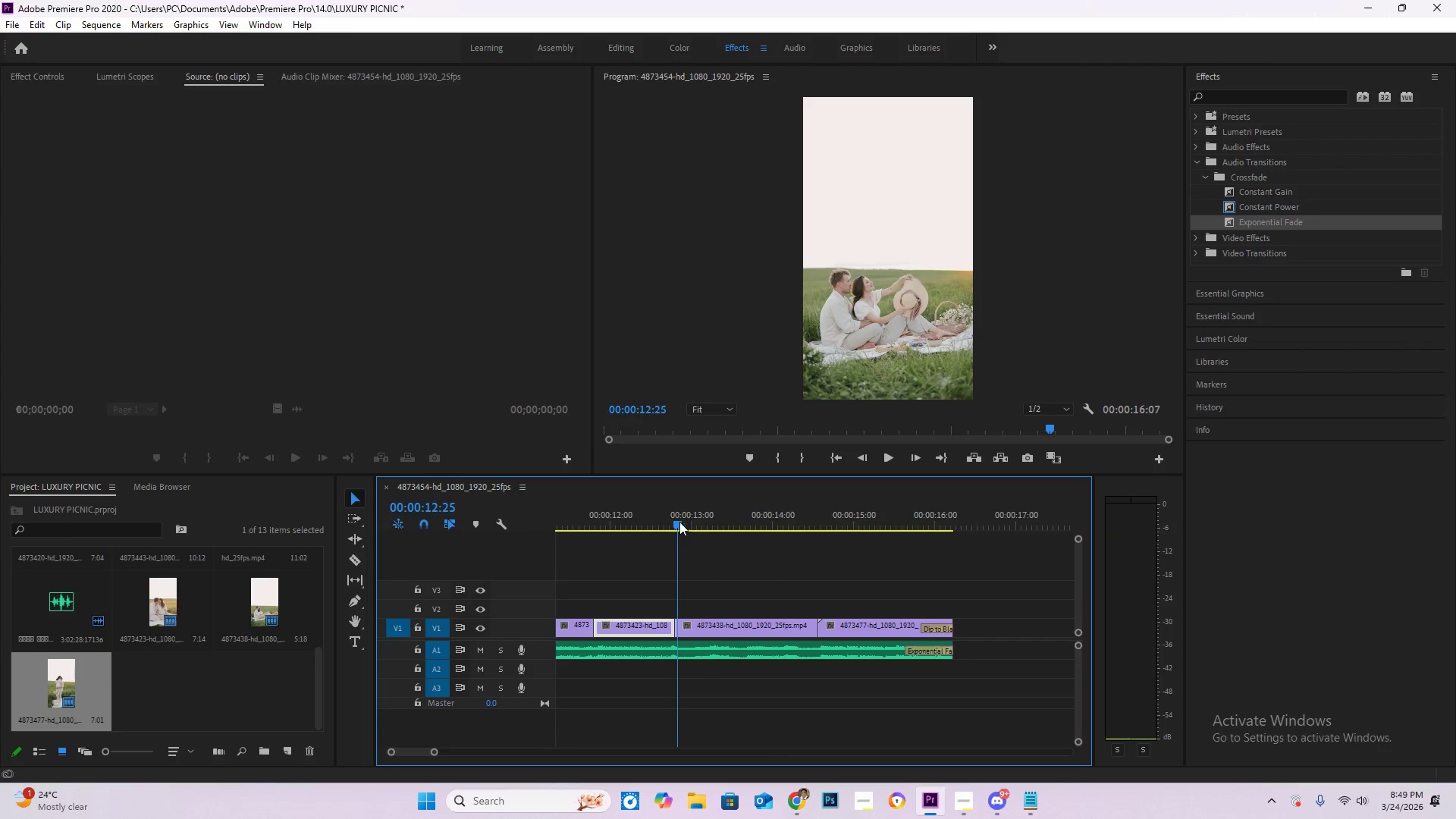 
key(Space)
 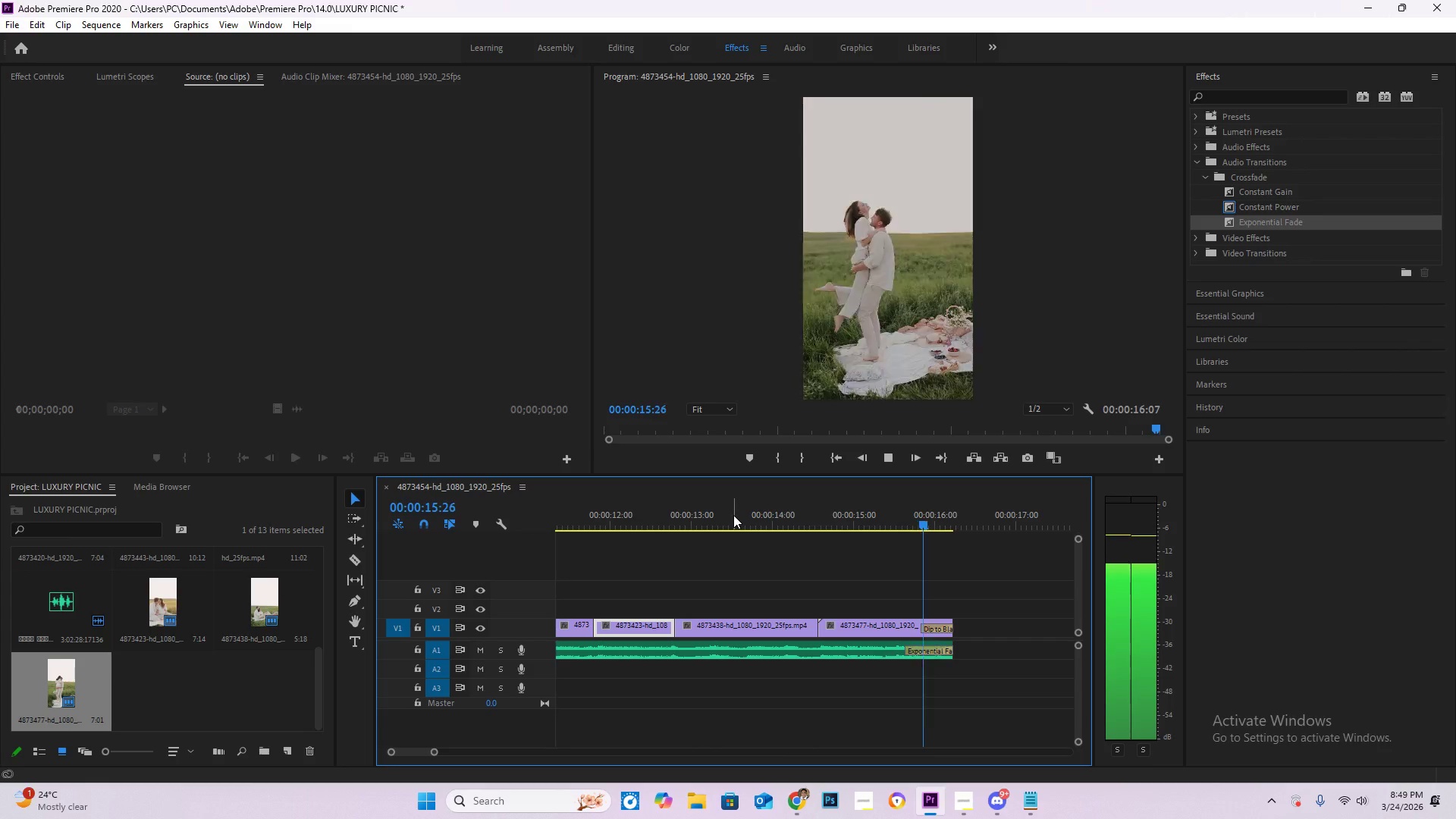 
hold_key(key=AltLeft, duration=0.55)
scroll: coordinate [742, 626], scroll_direction: down, amount: 10.0
 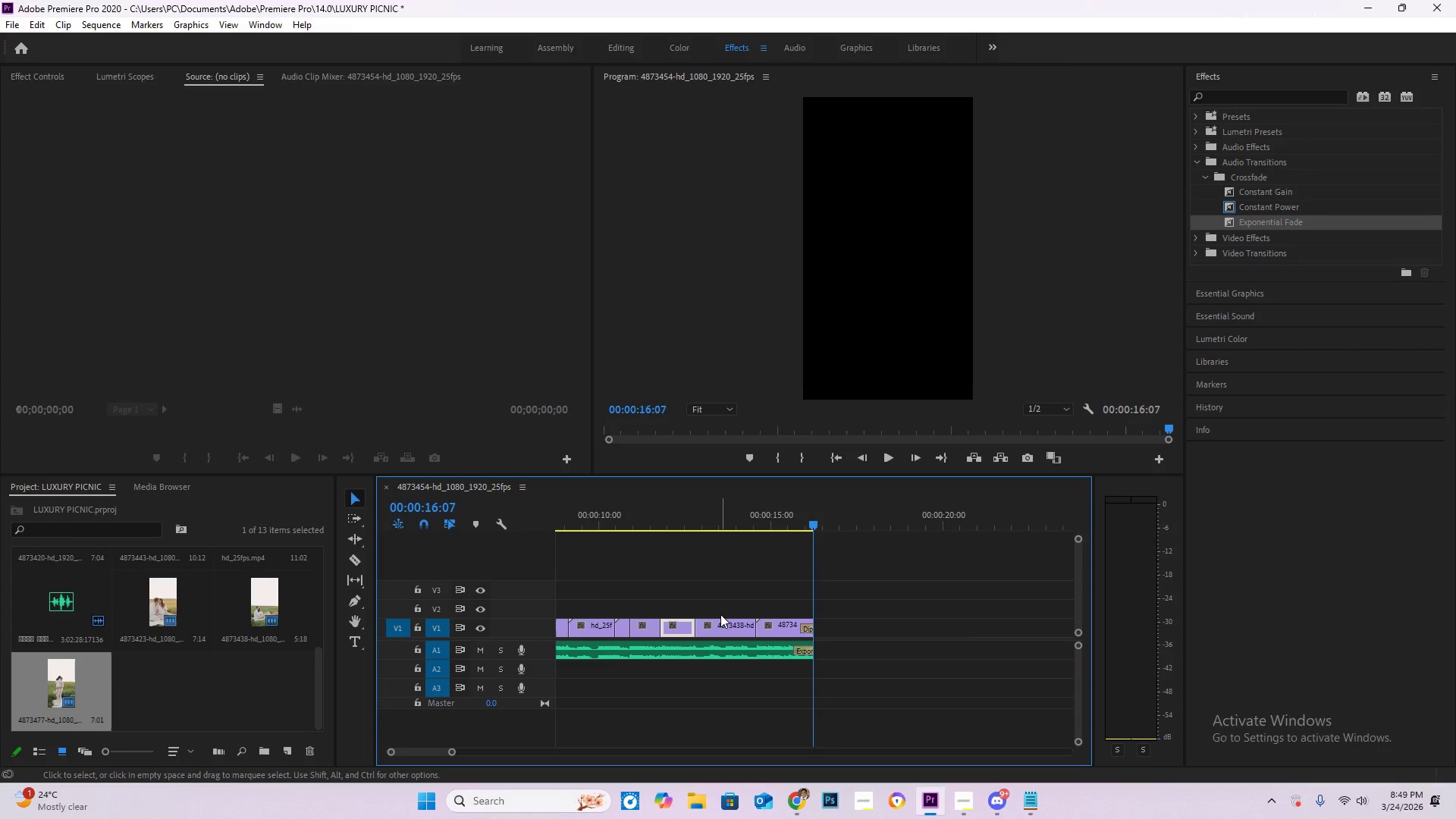 
key(Control+S)
 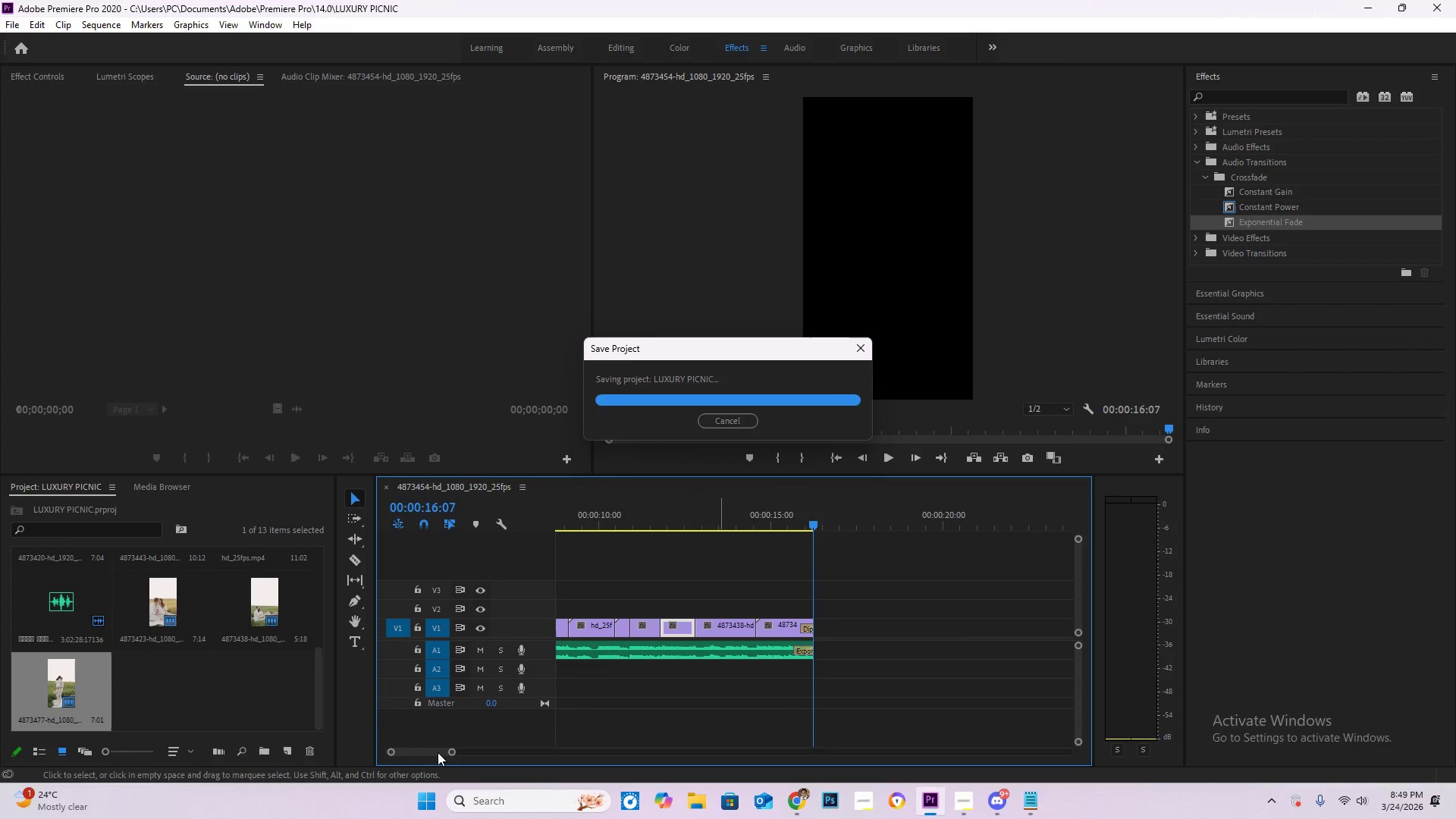 
left_click_drag(start_coordinate=[431, 752], to_coordinate=[347, 742])
 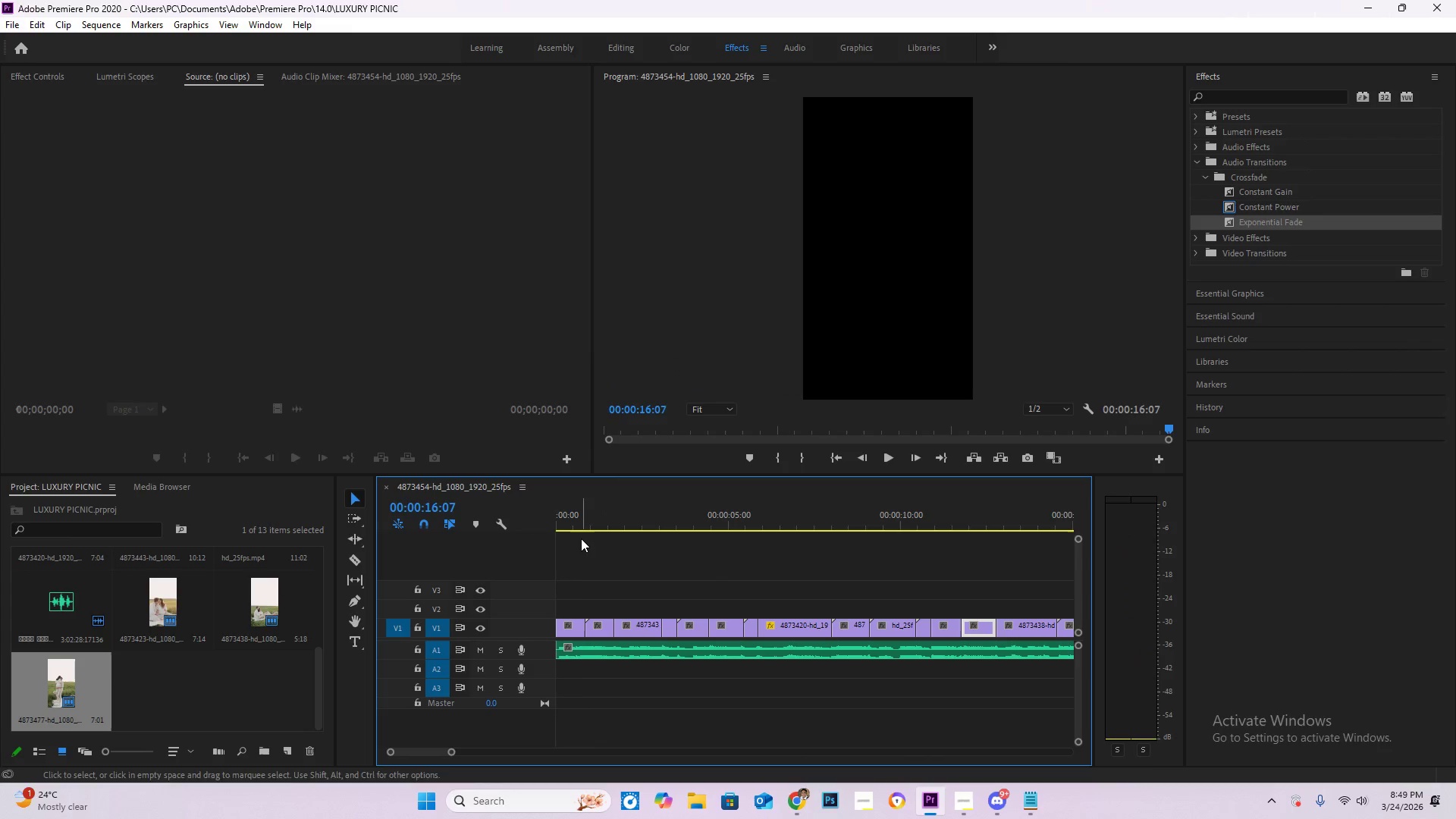 
left_click_drag(start_coordinate=[584, 526], to_coordinate=[476, 513])
 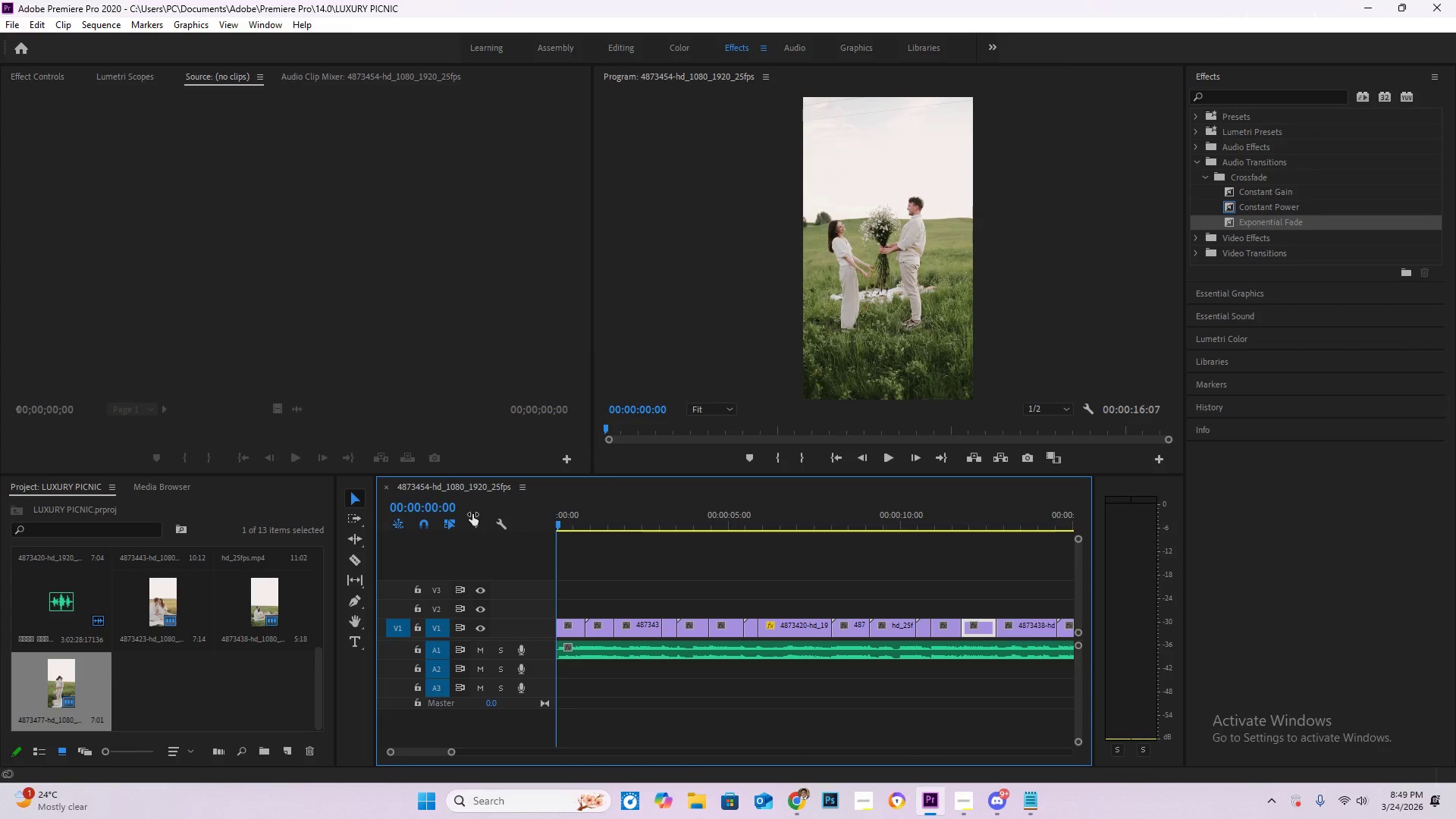 
key(Space)
 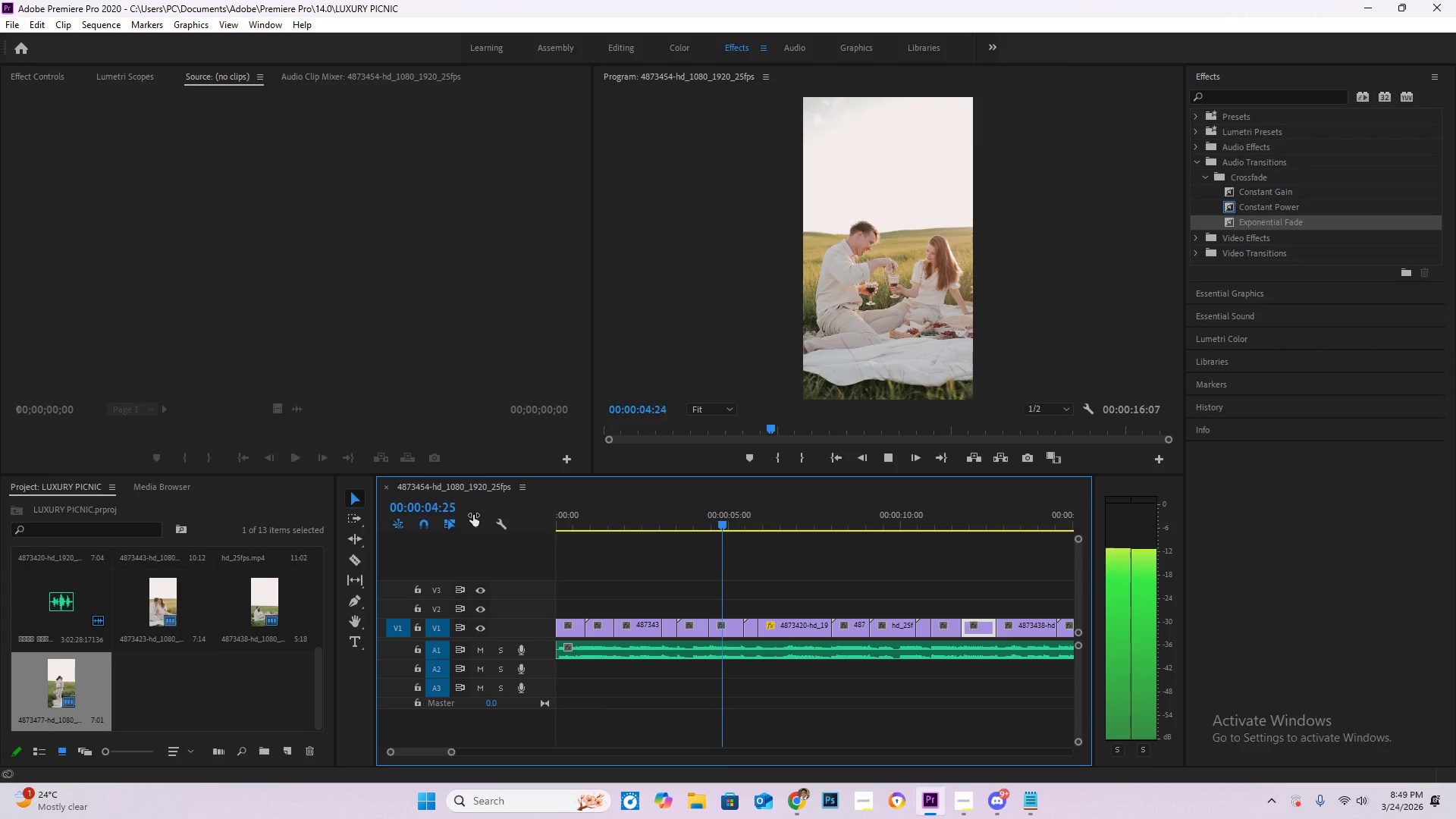 
wait(10.03)
 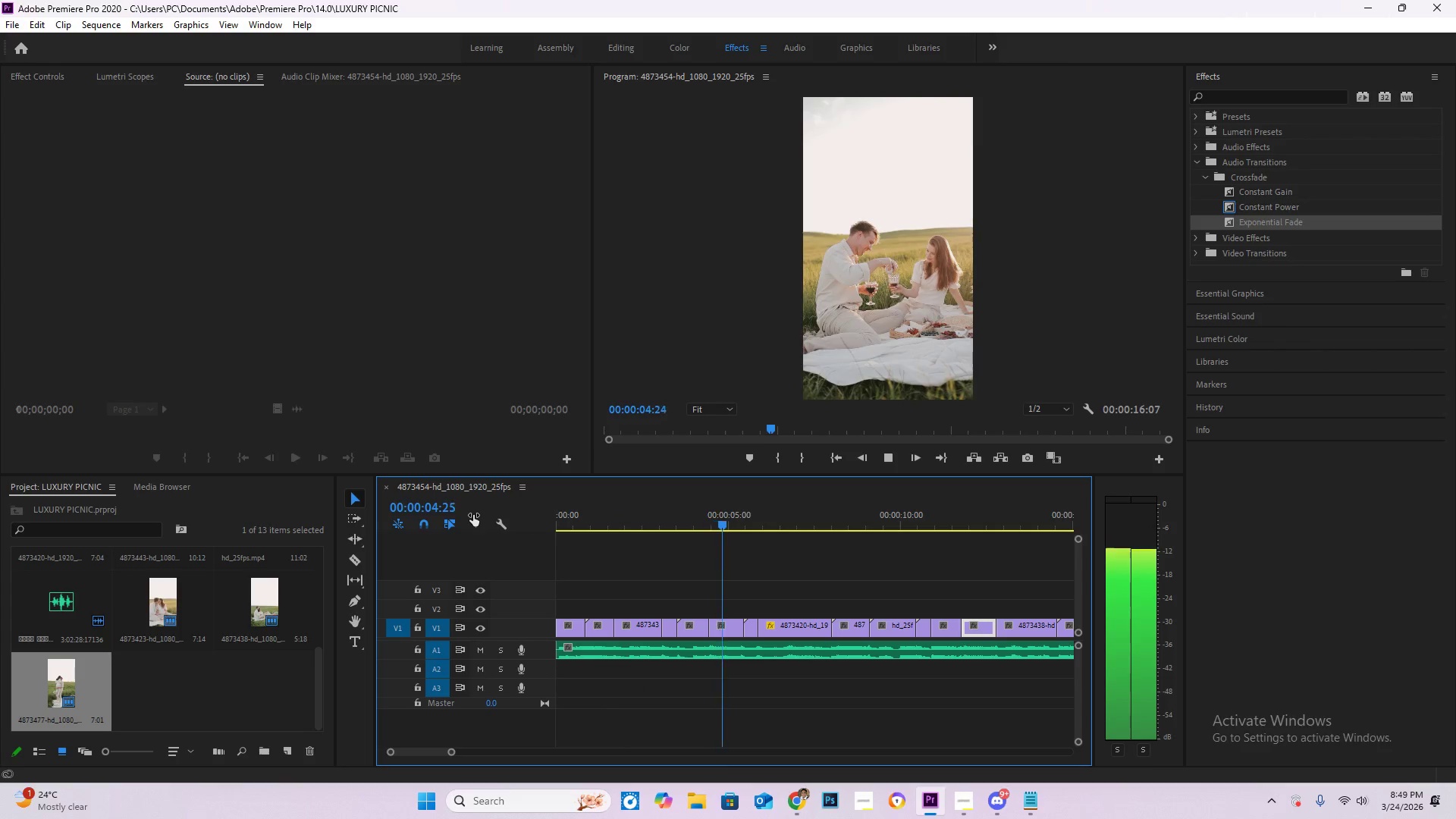 
left_click([720, 510])
 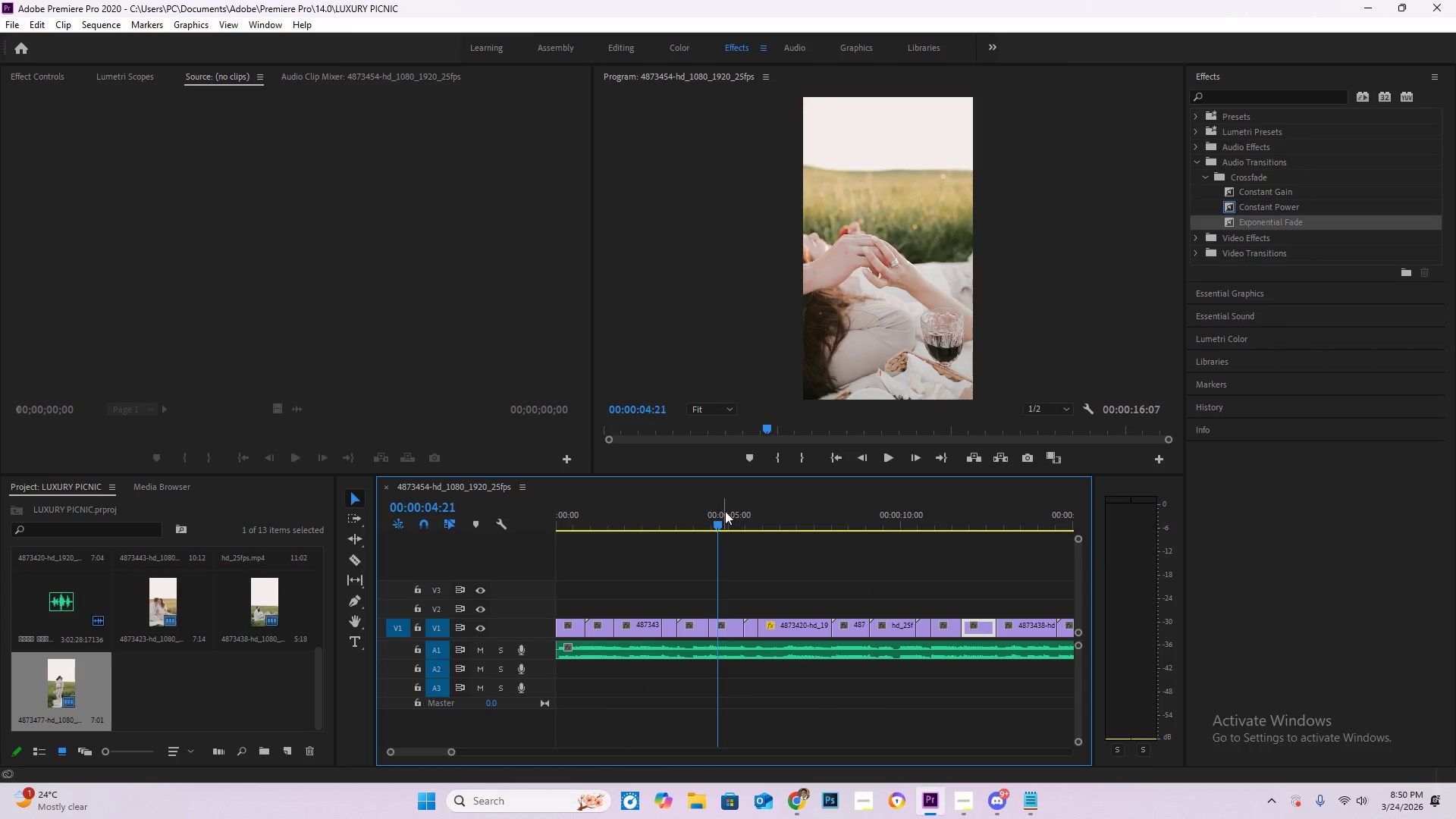 
key(Space)
 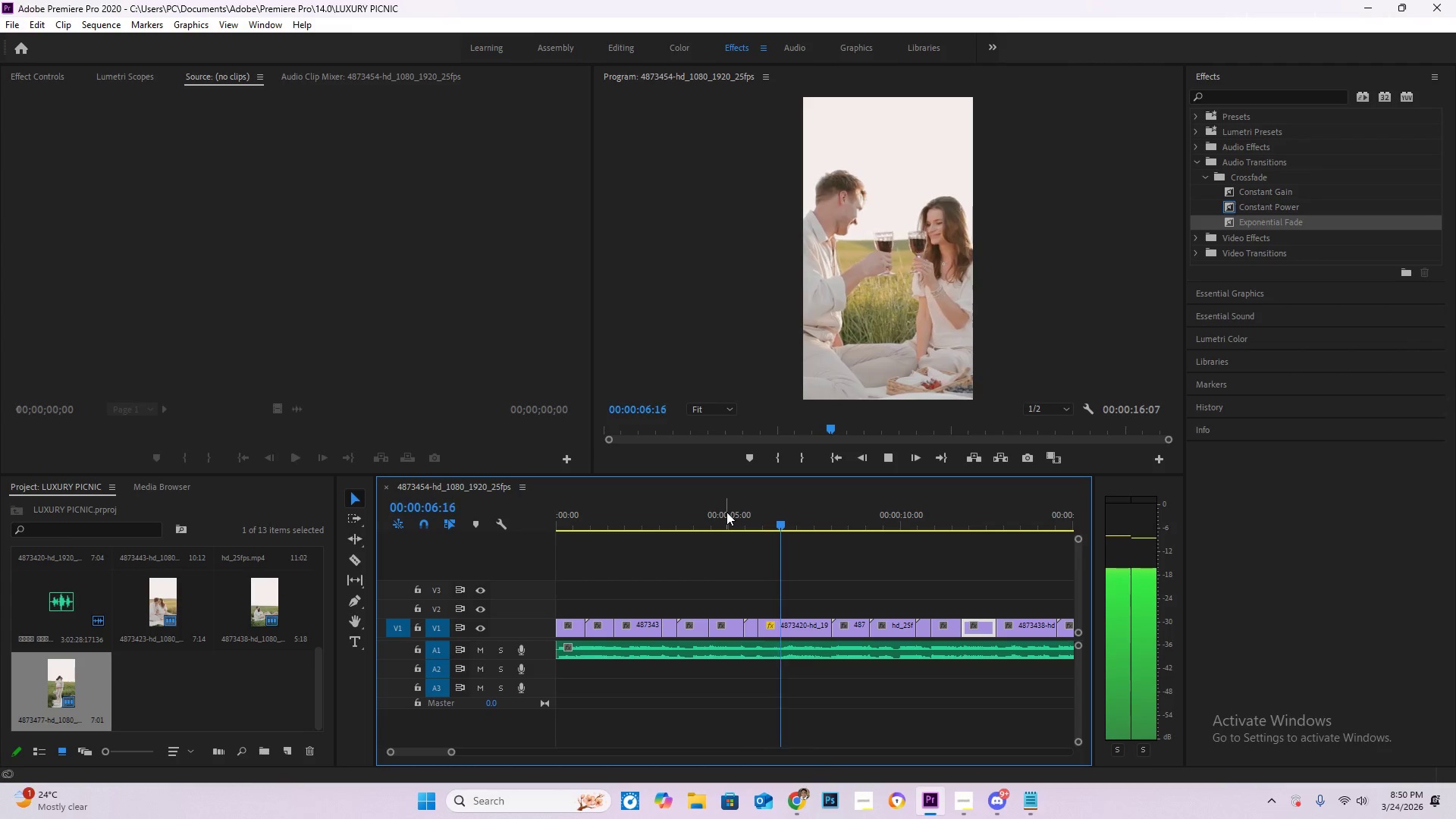 
left_click_drag(start_coordinate=[748, 522], to_coordinate=[791, 523])
 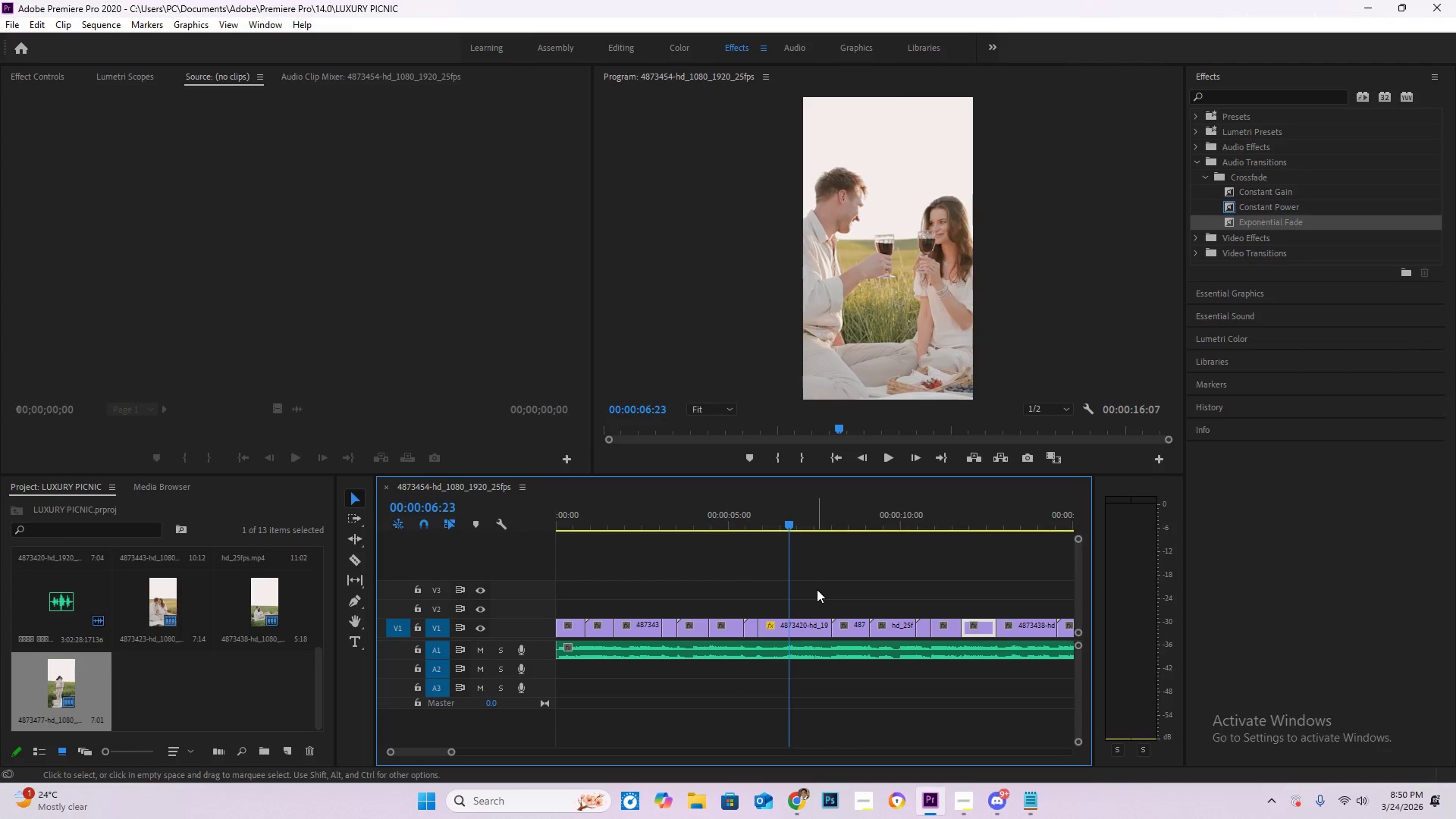 
key(C)
 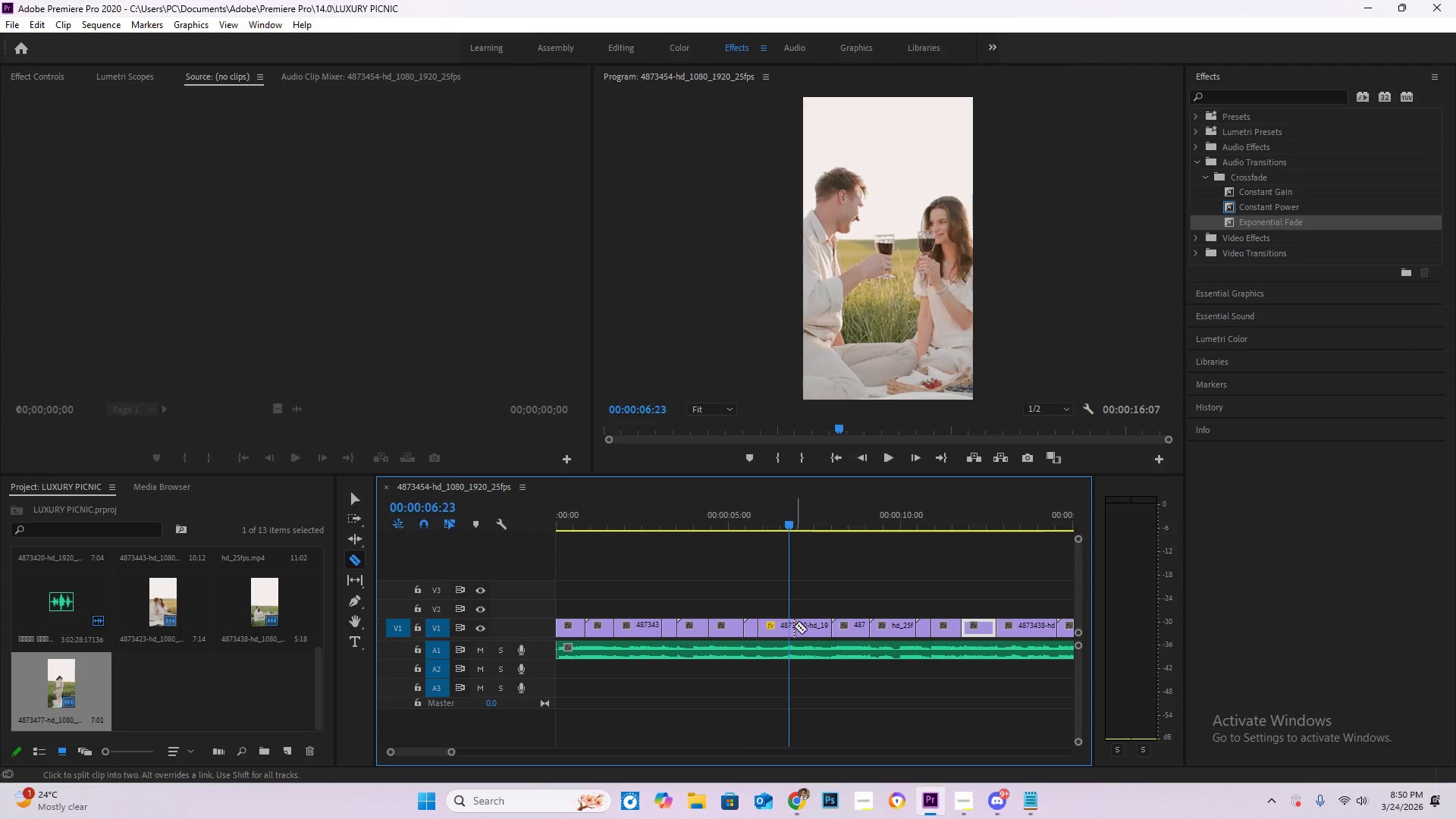 
left_click([789, 627])
 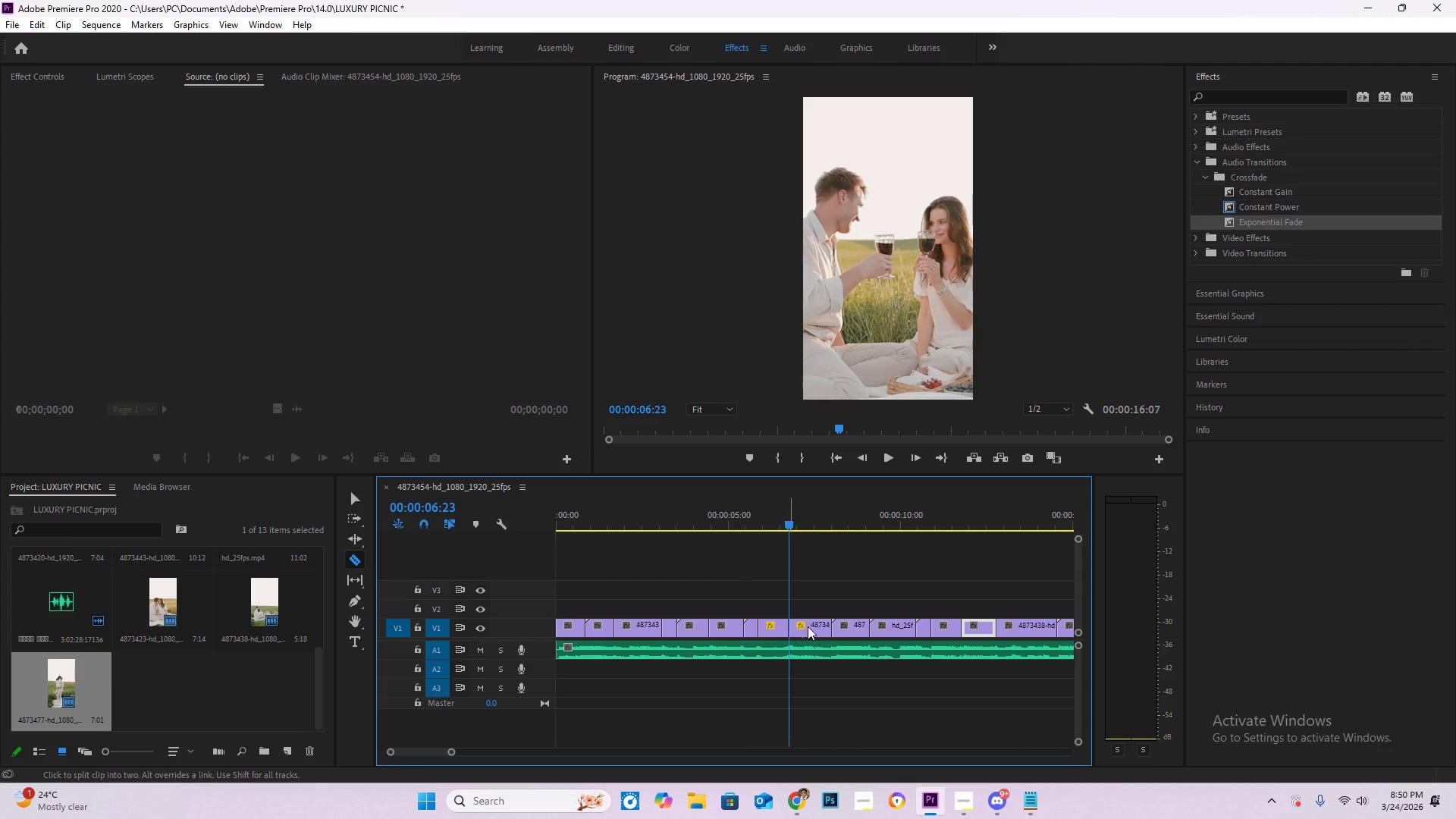 
key(V)
 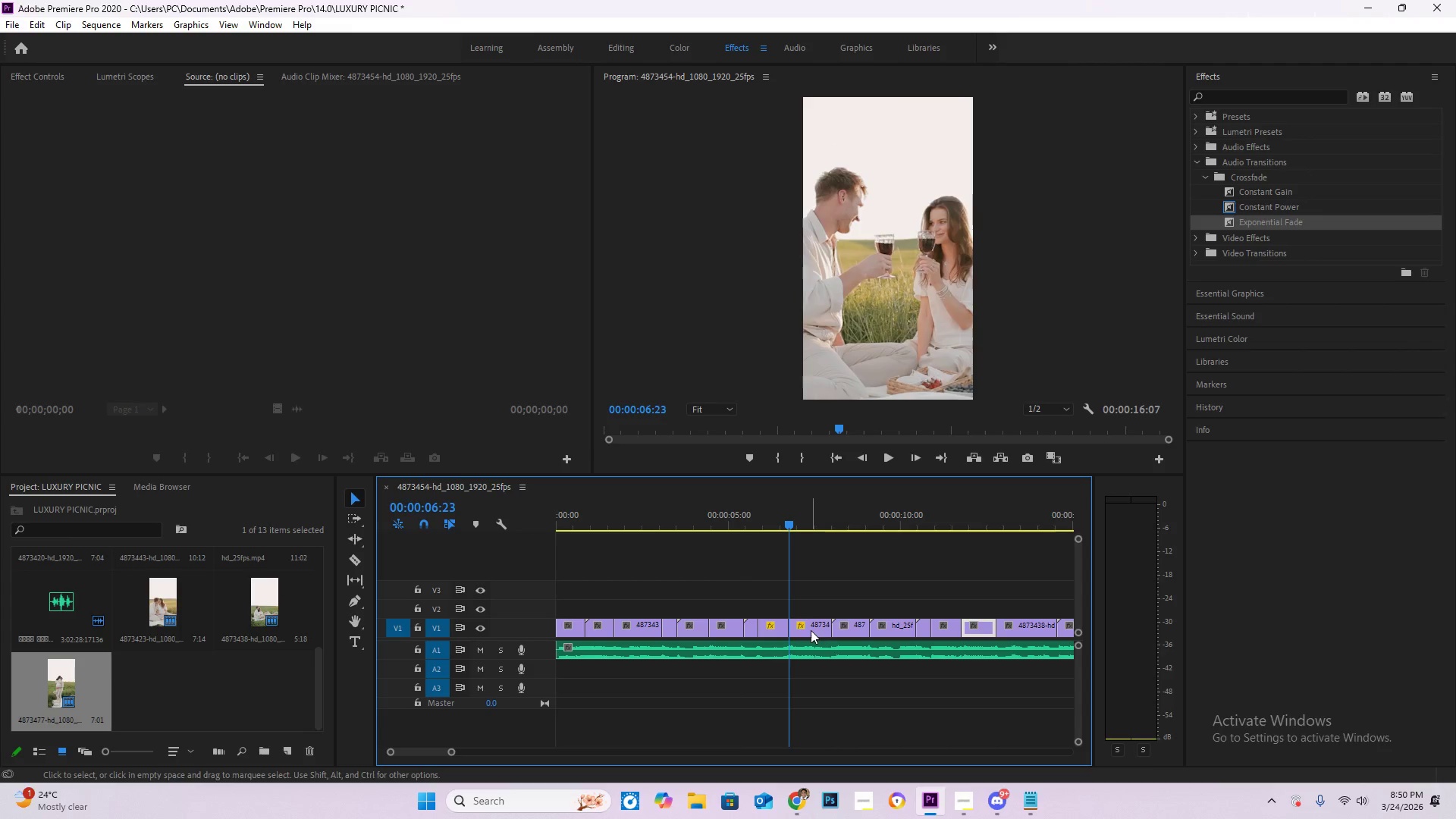 
left_click_drag(start_coordinate=[811, 630], to_coordinate=[811, 610])
 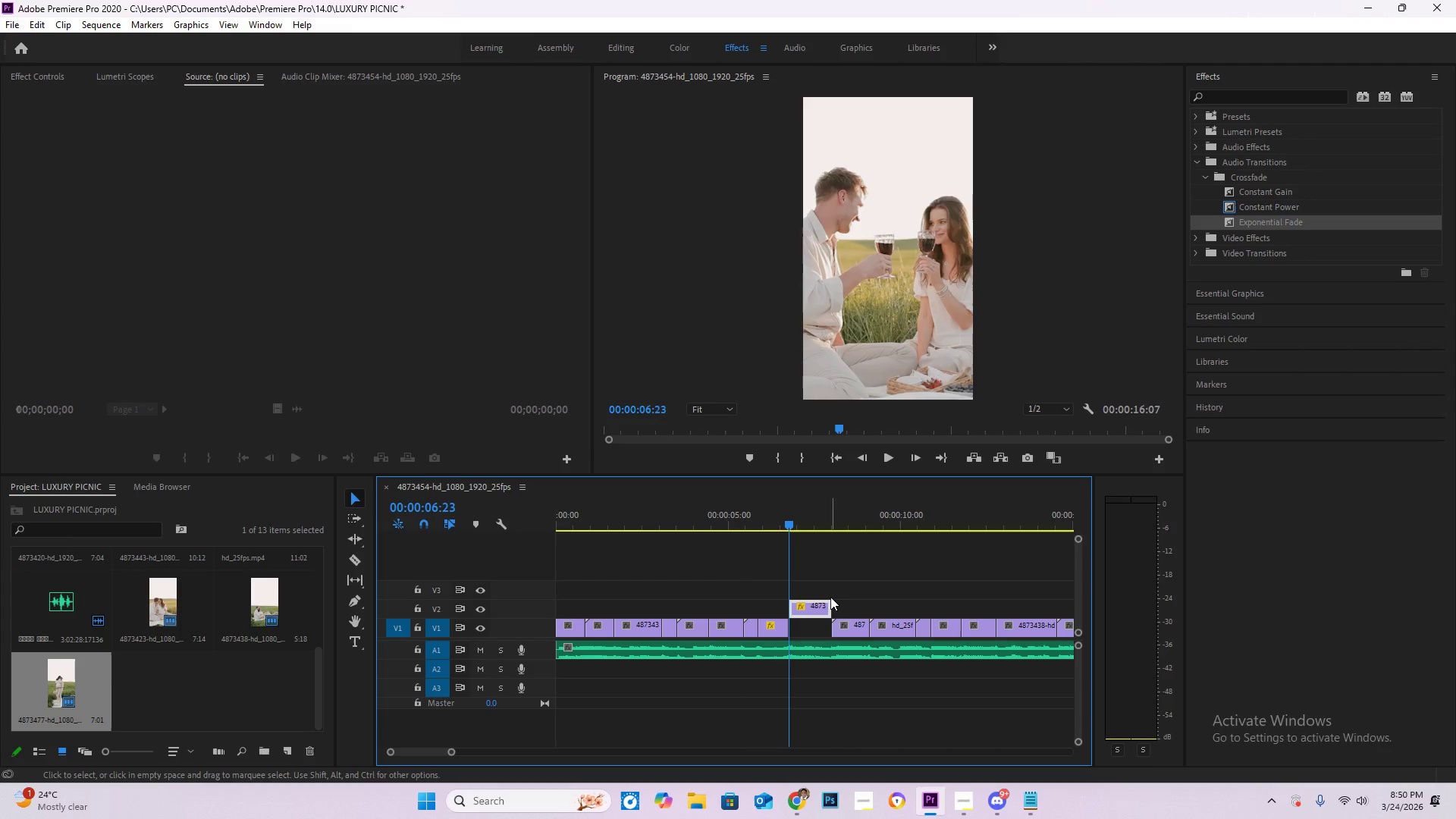 
left_click_drag(start_coordinate=[830, 598], to_coordinate=[836, 601])
 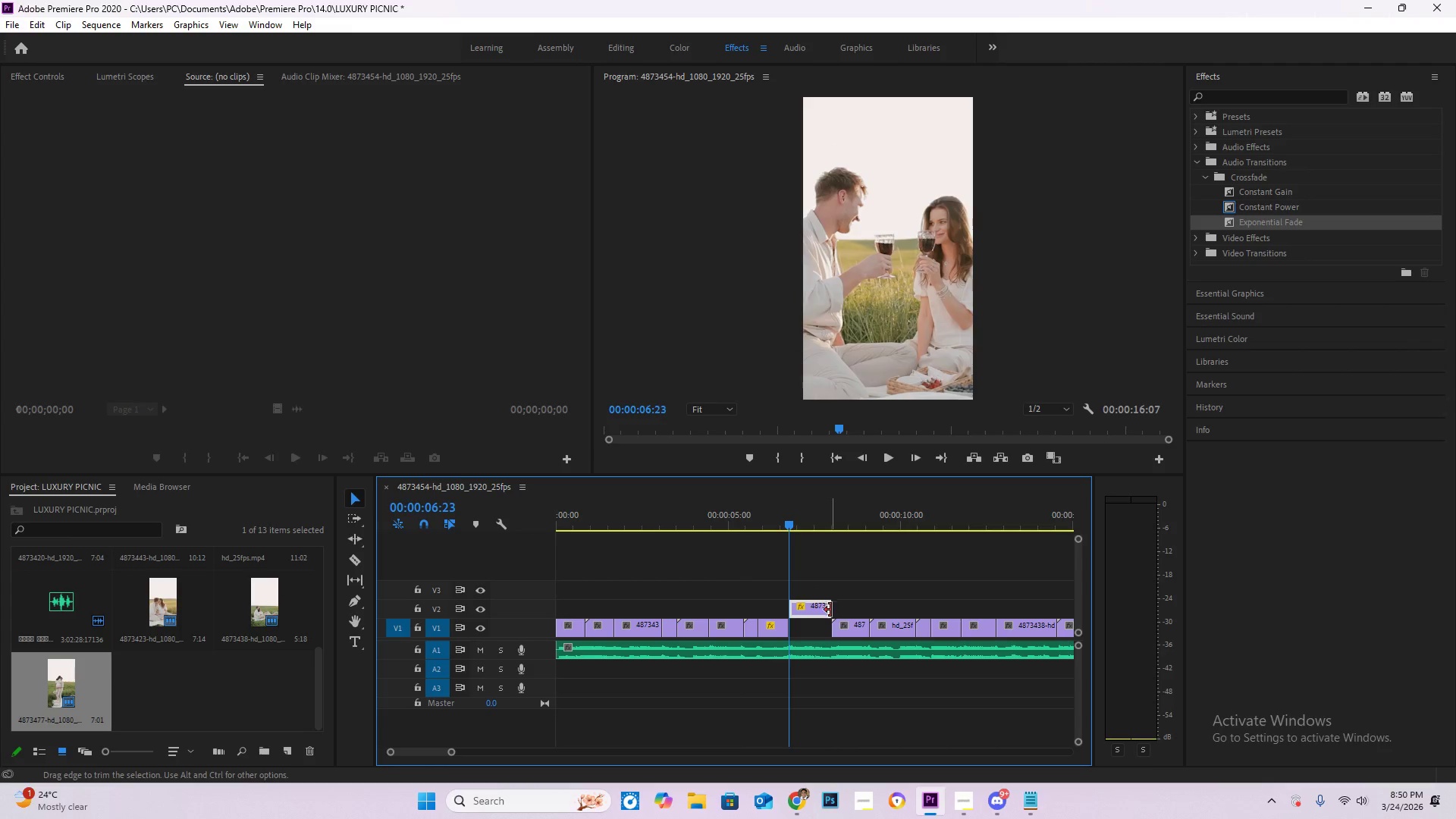 
left_click_drag(start_coordinate=[830, 610], to_coordinate=[956, 604])
 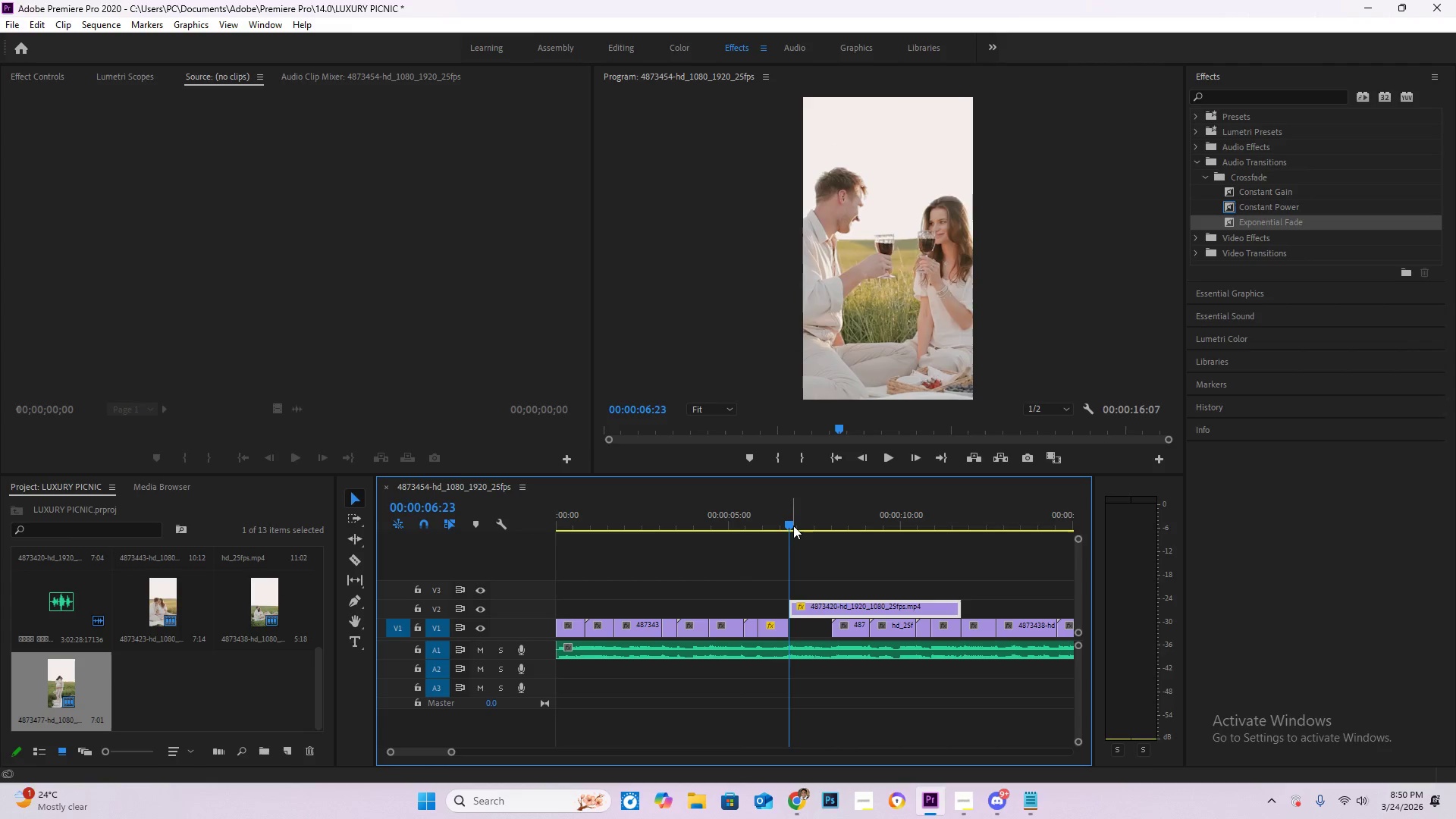 
left_click_drag(start_coordinate=[792, 525], to_coordinate=[837, 531])
 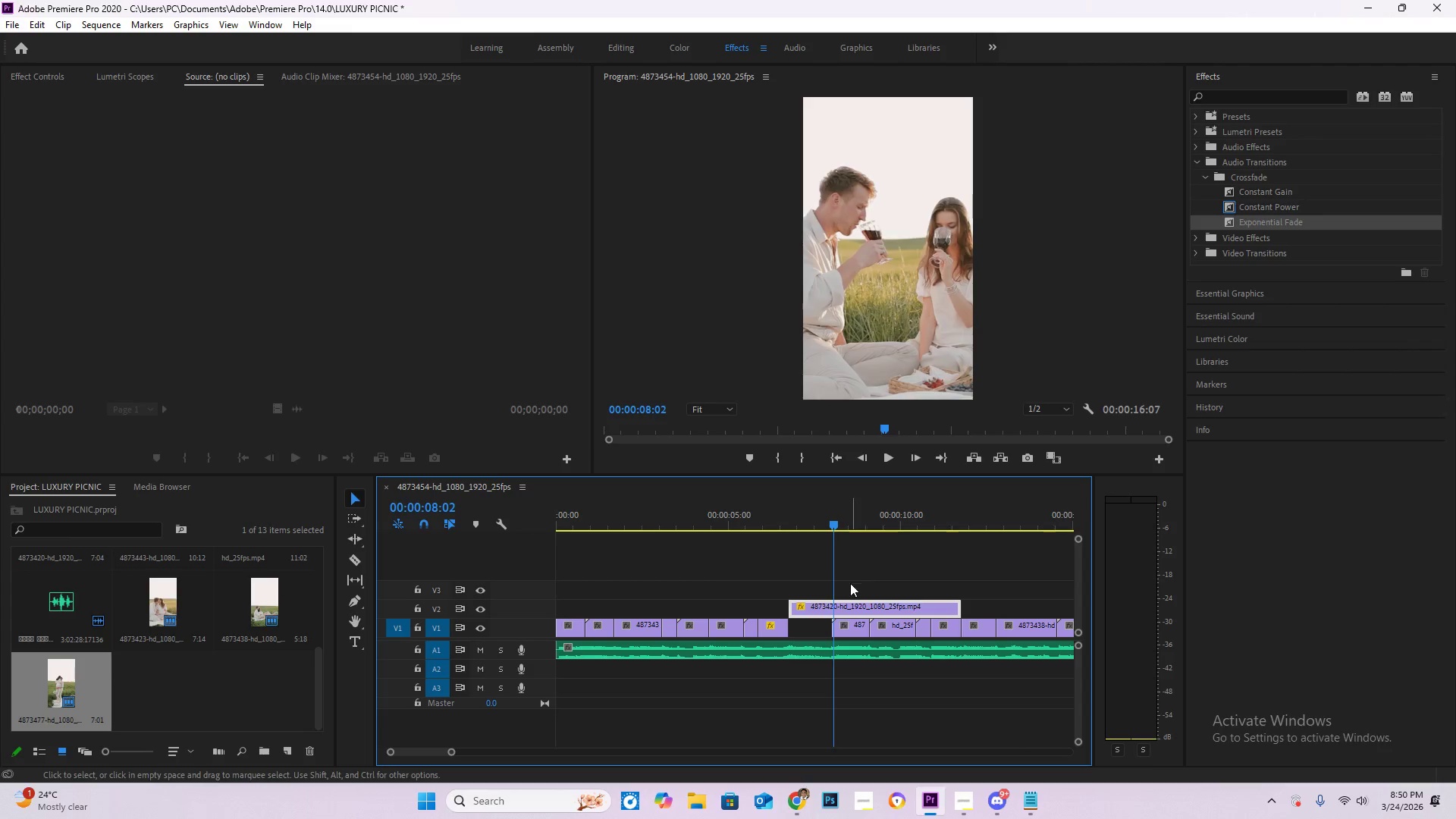 
key(C)
 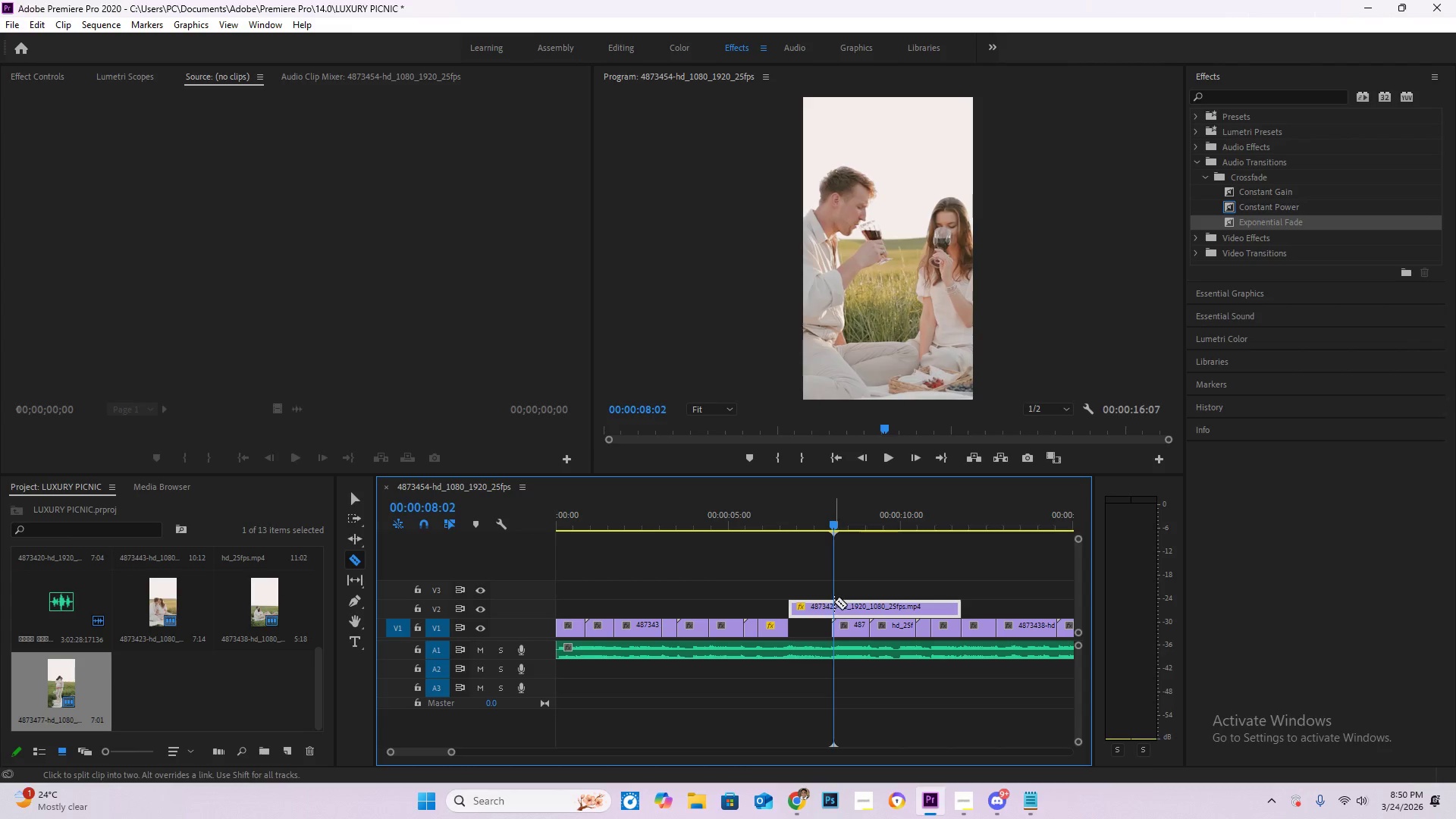 
left_click([834, 602])
 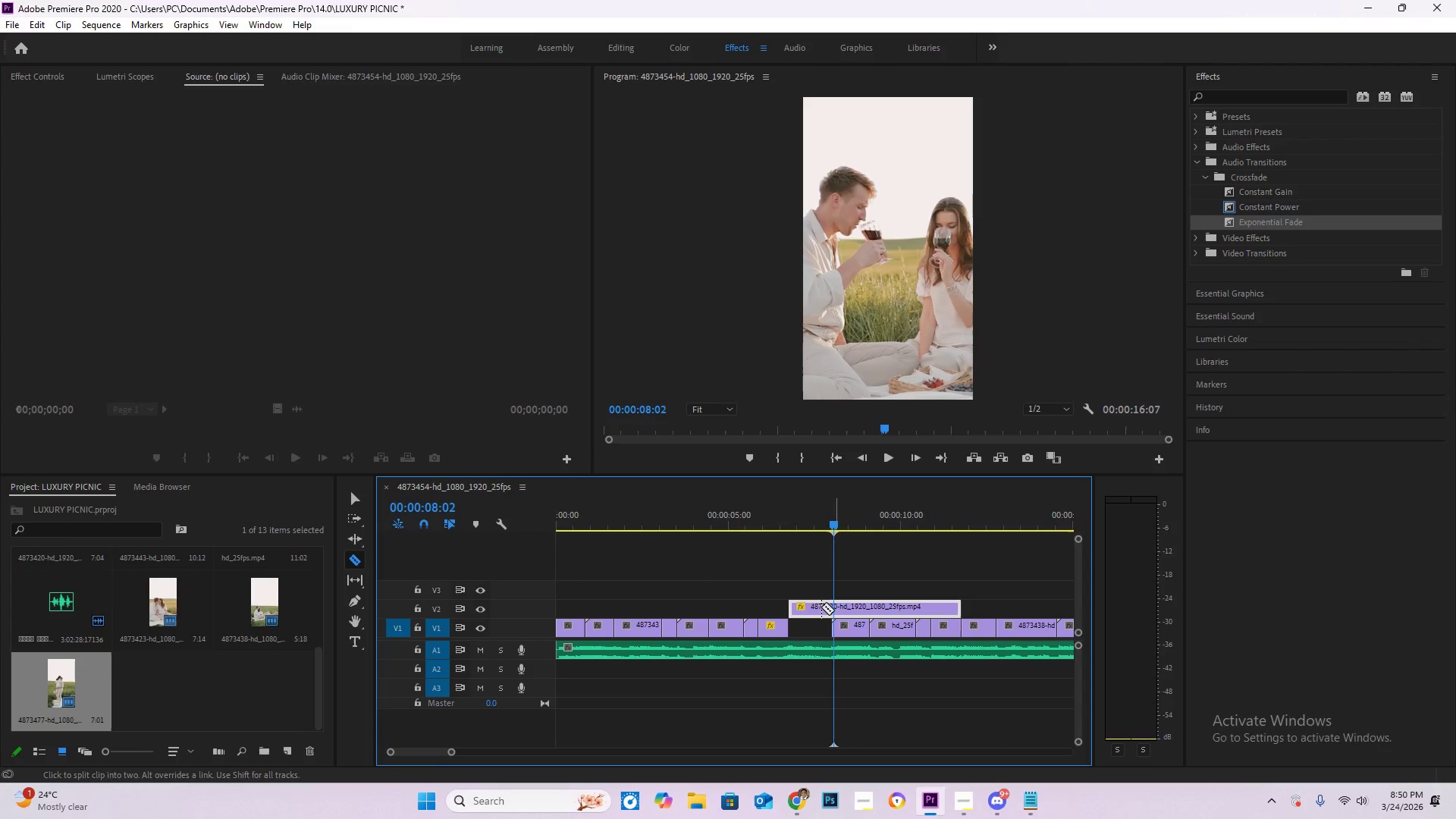 
key(V)
 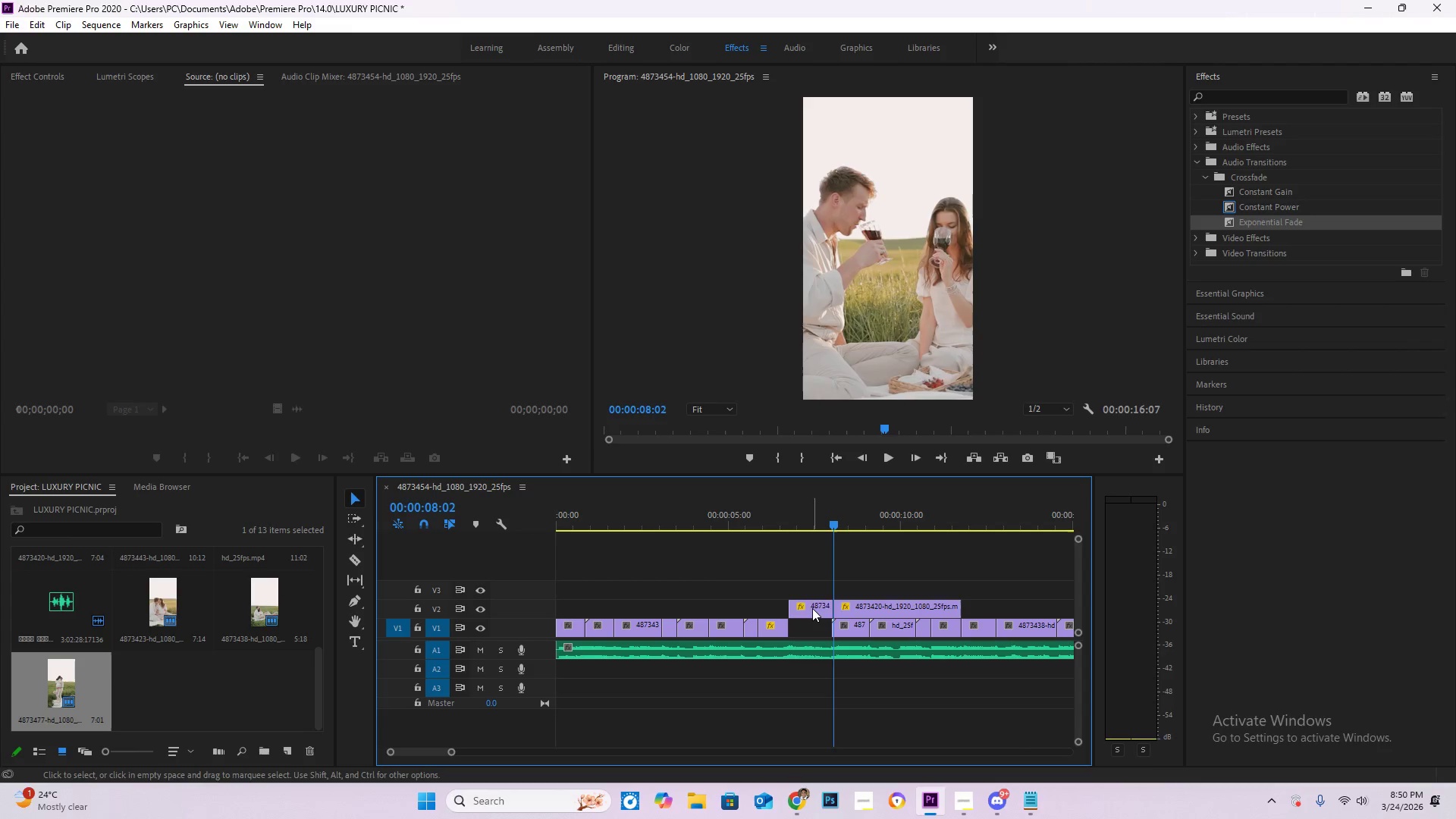 
double_click([812, 608])
 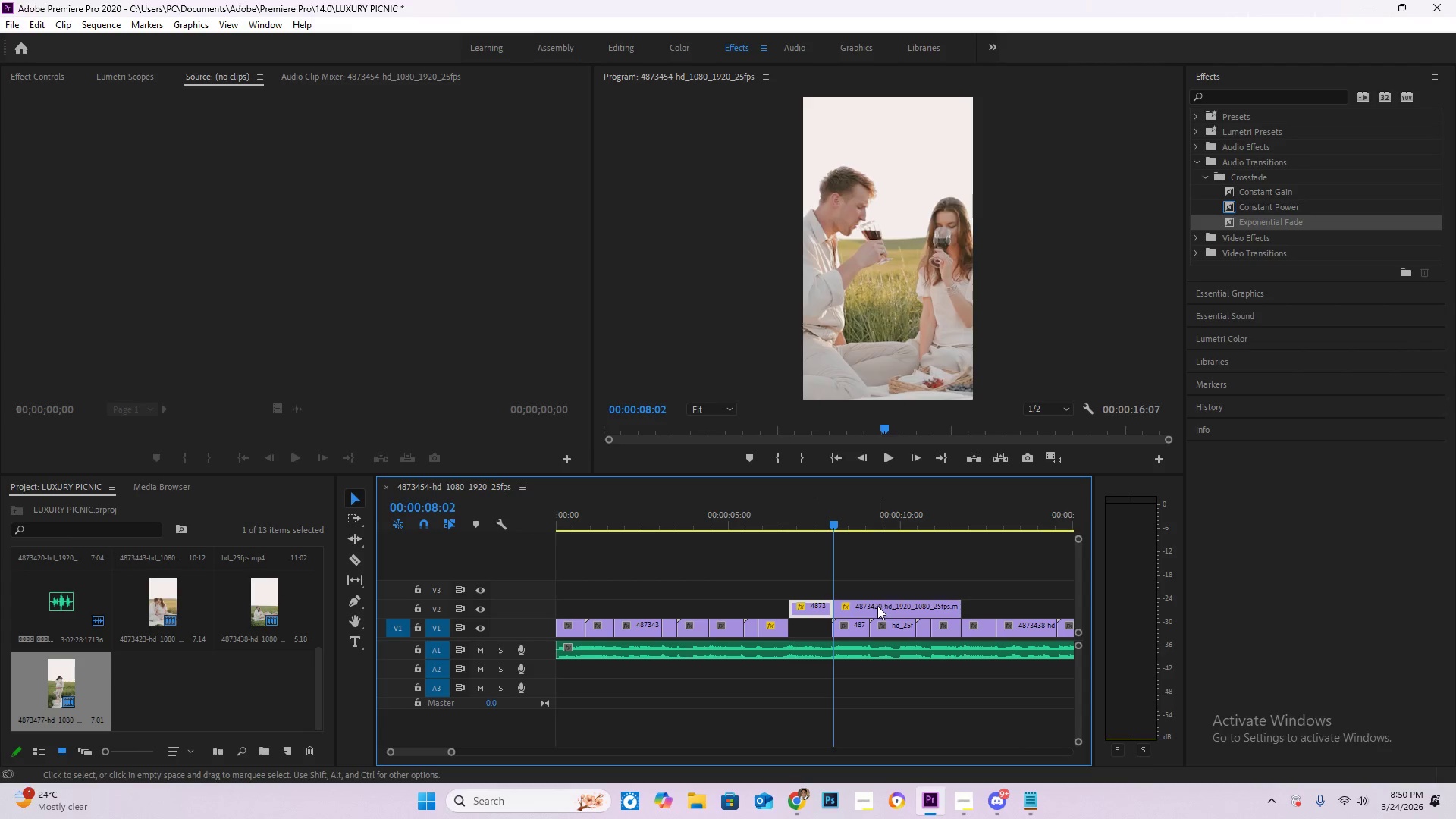 
key(Delete)
 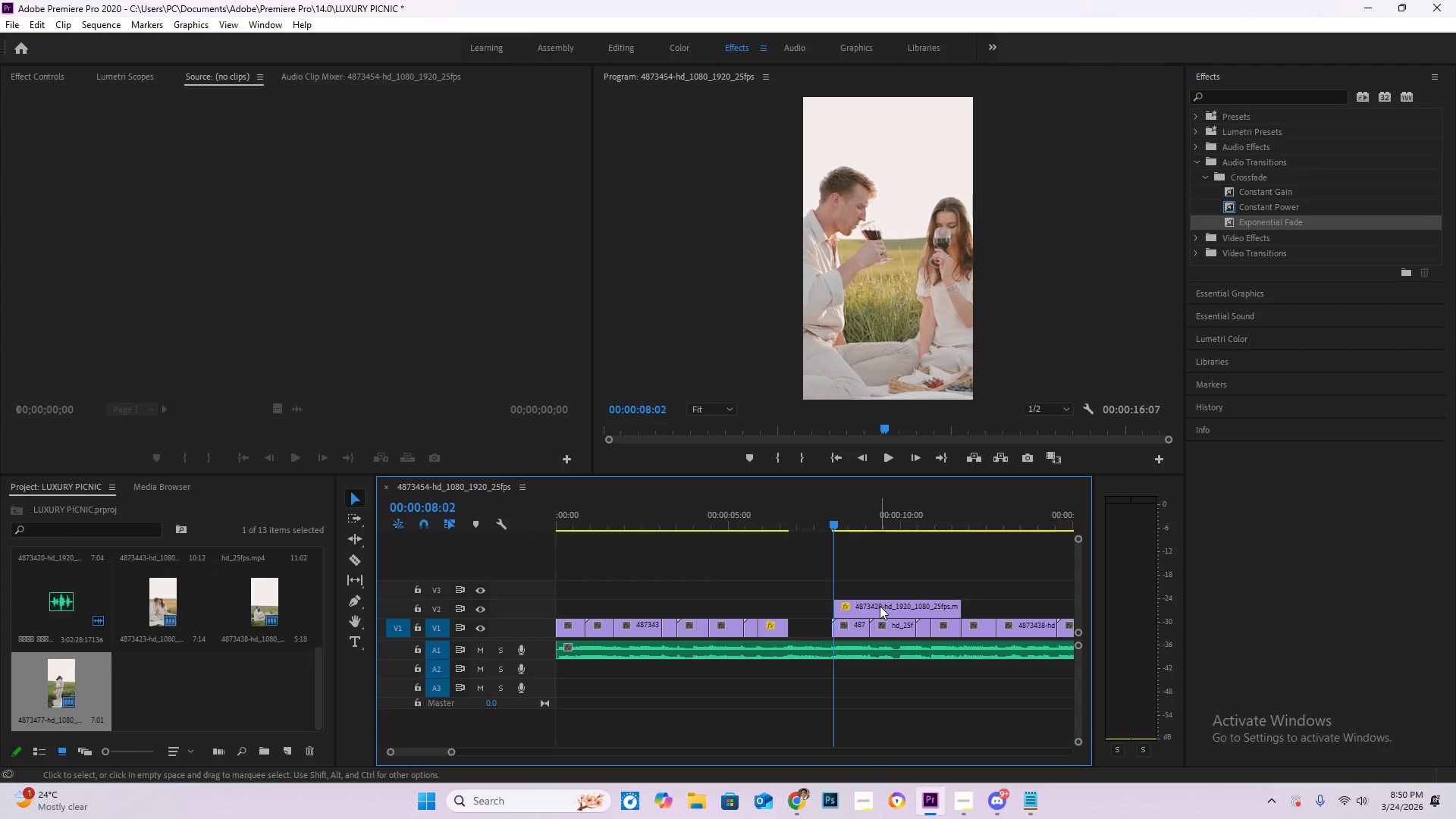 
left_click_drag(start_coordinate=[879, 606], to_coordinate=[835, 607])
 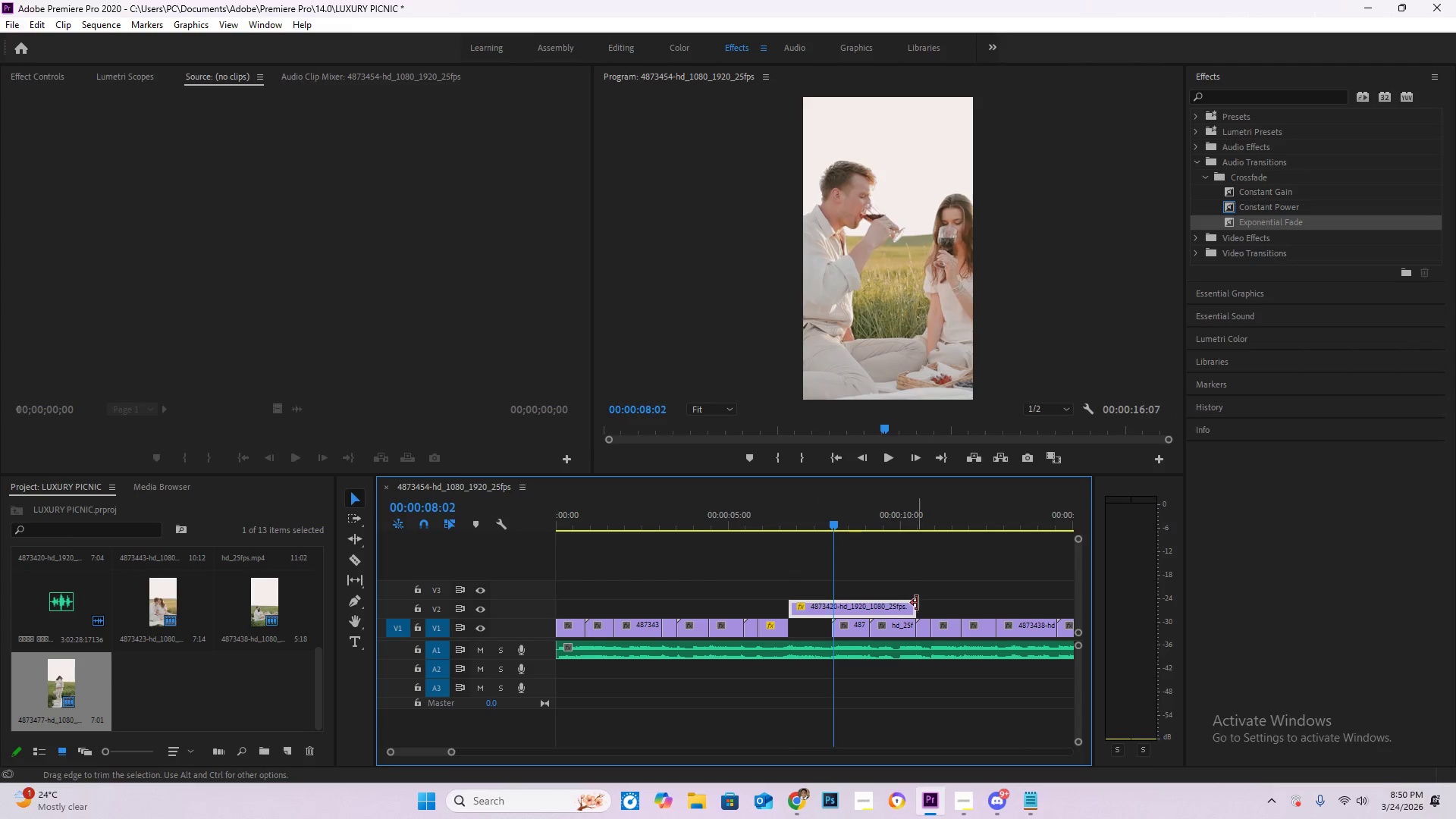 
left_click_drag(start_coordinate=[918, 605], to_coordinate=[832, 608])
 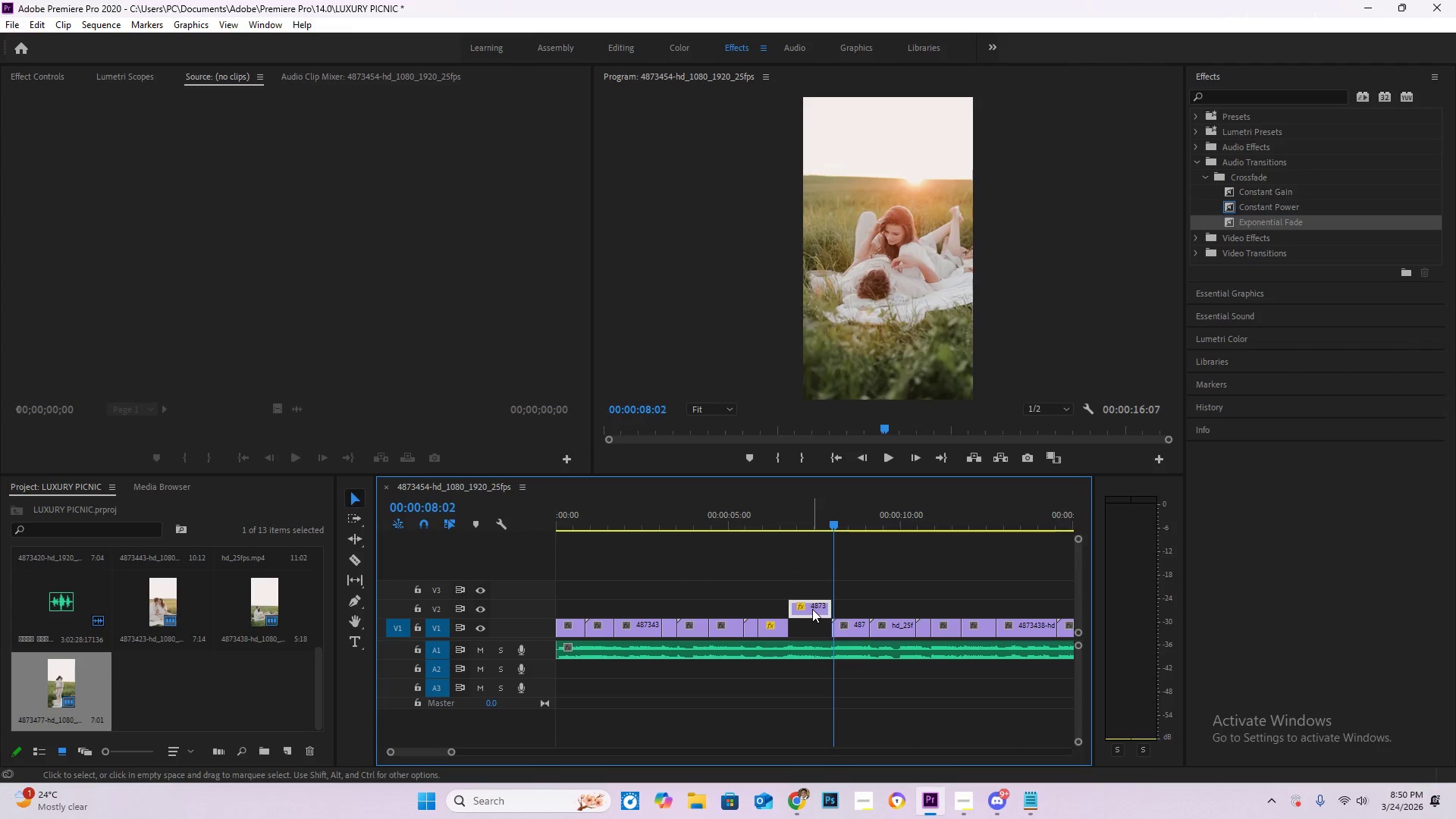 
left_click_drag(start_coordinate=[812, 609], to_coordinate=[811, 630])
 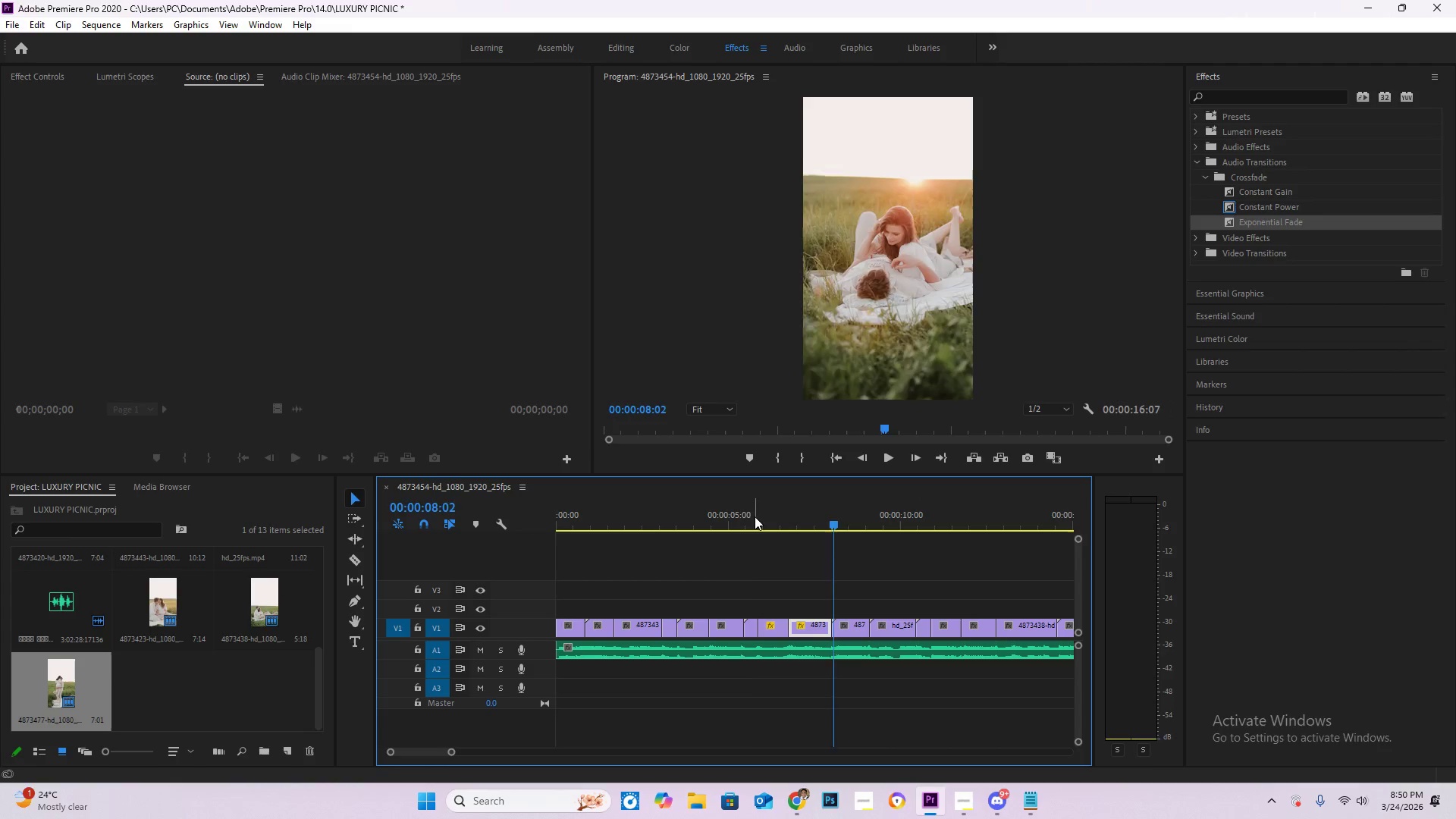 
left_click_drag(start_coordinate=[754, 516], to_coordinate=[740, 516])
 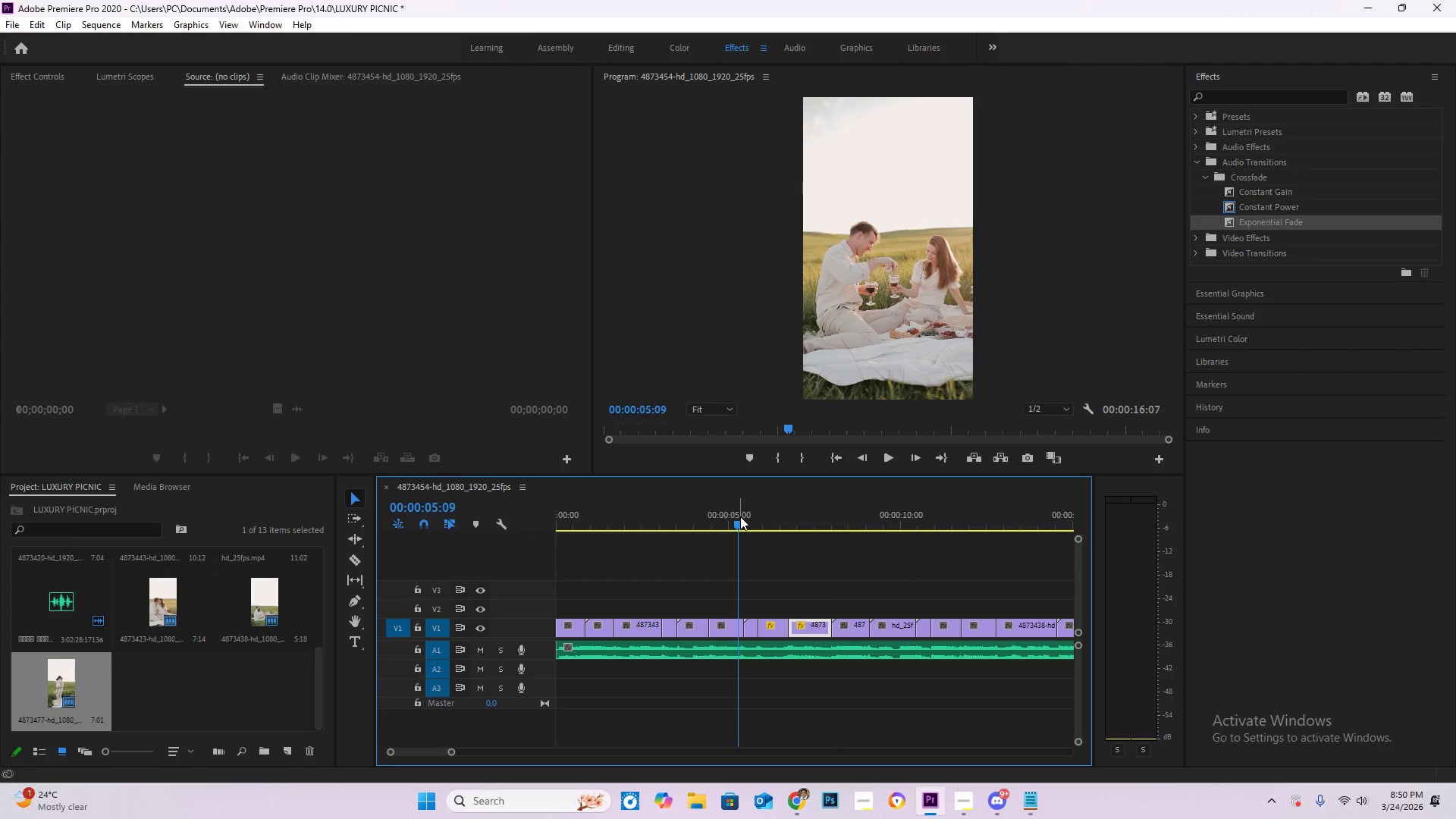 
key(Space)
 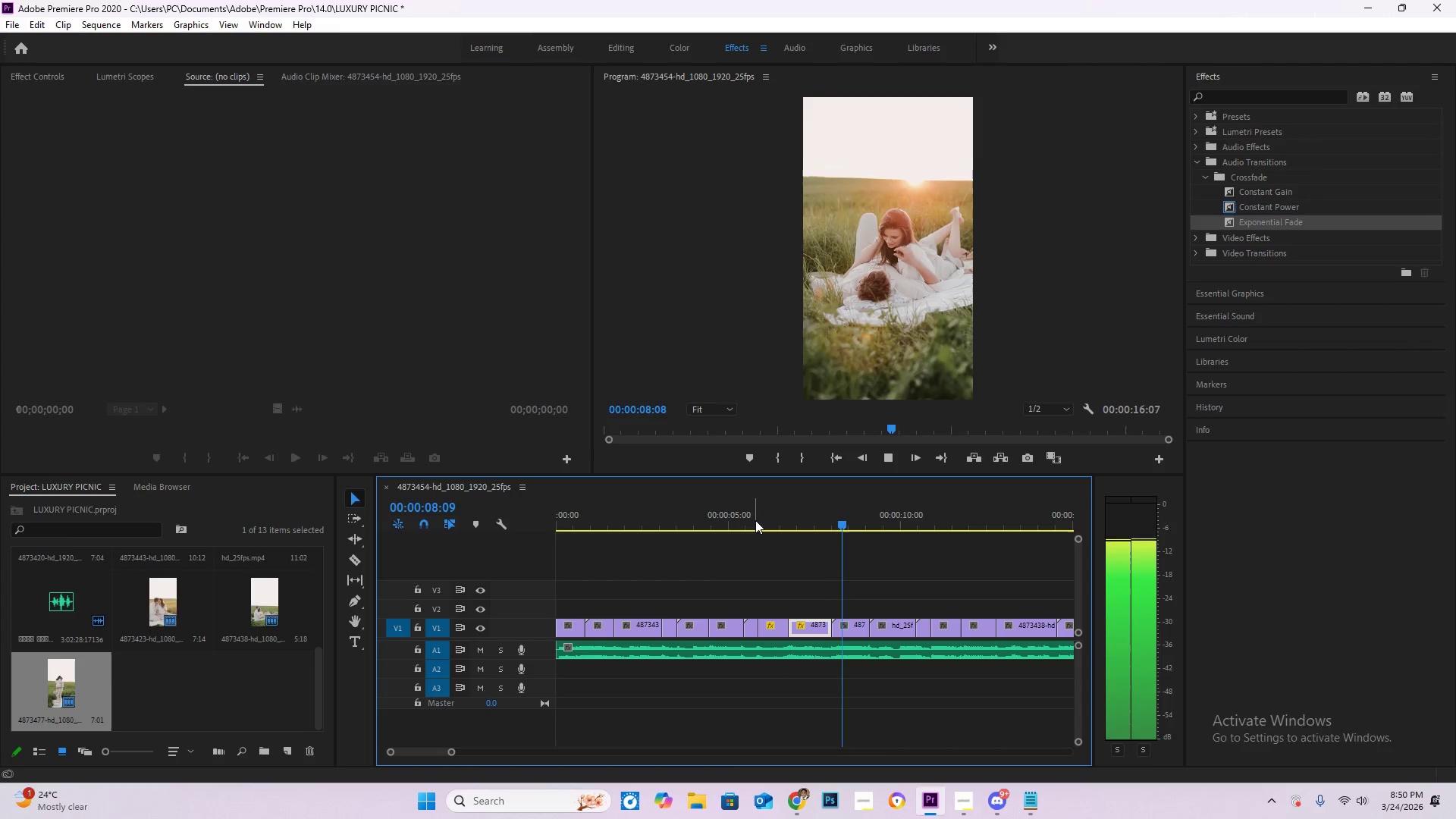 
wait(8.11)
 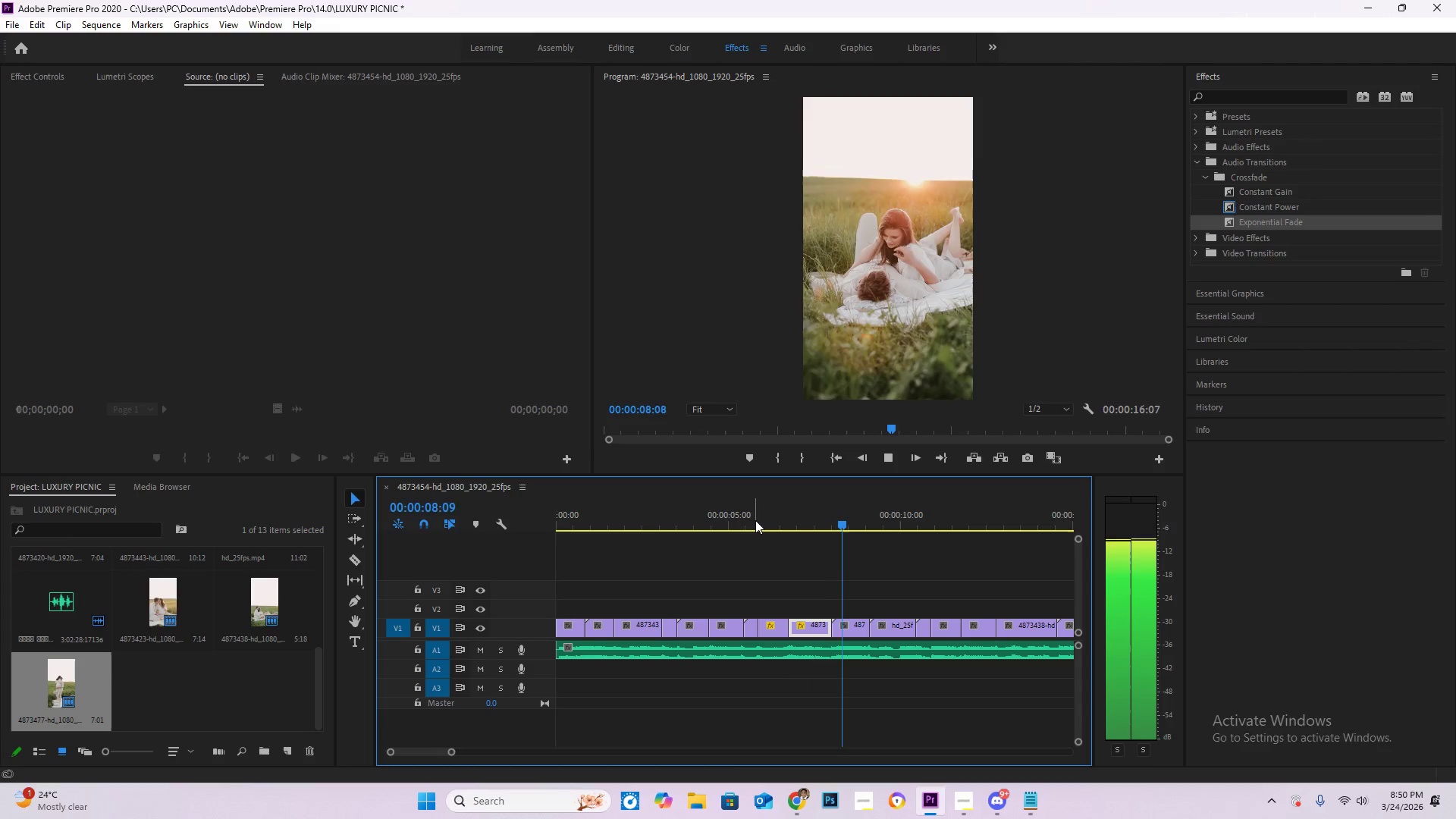 
hold_key(key=AltLeft, duration=0.48)
scroll: coordinate [805, 529], scroll_direction: down, amount: 2.0
 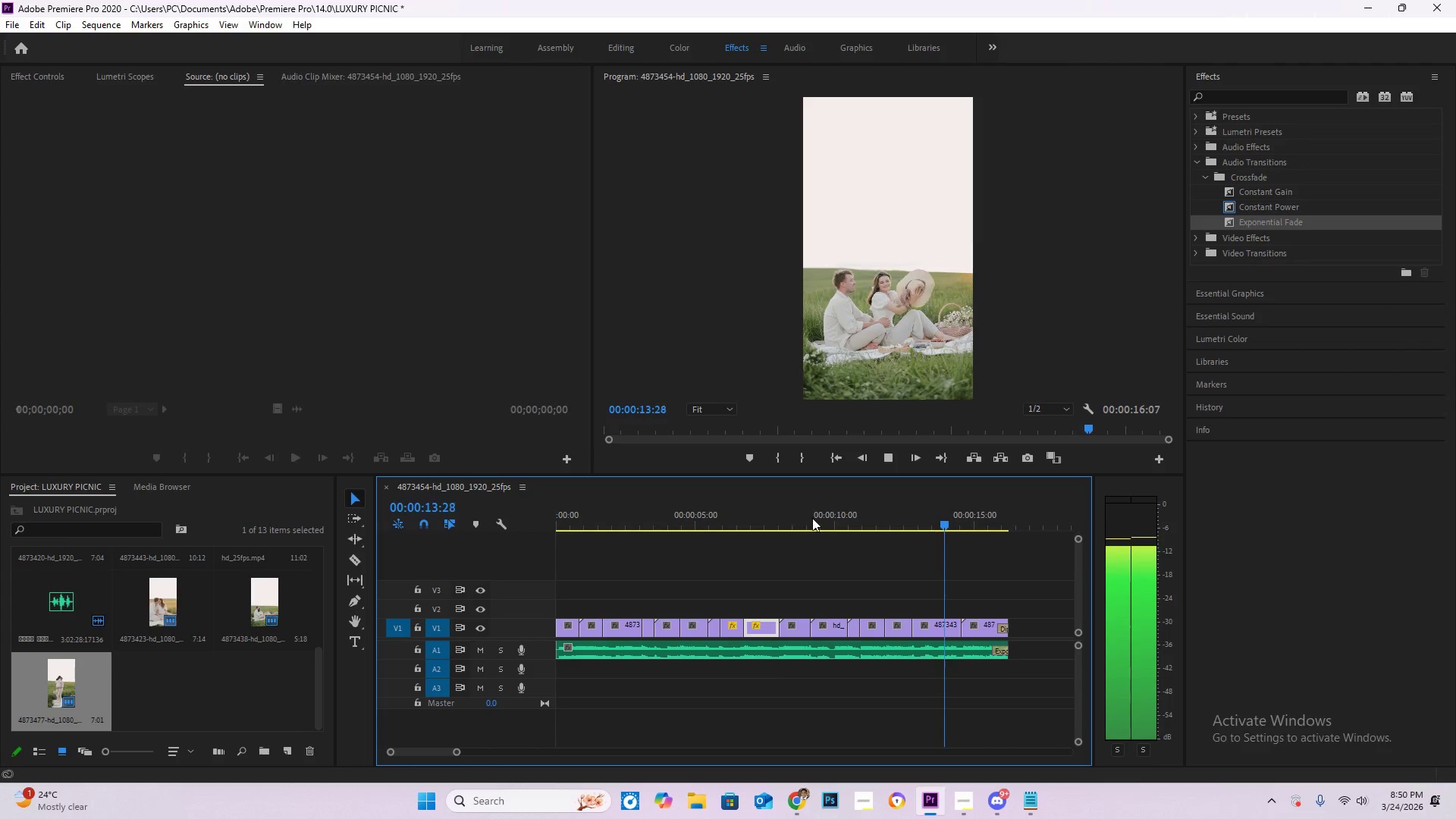 
left_click_drag(start_coordinate=[829, 516], to_coordinate=[820, 518])
 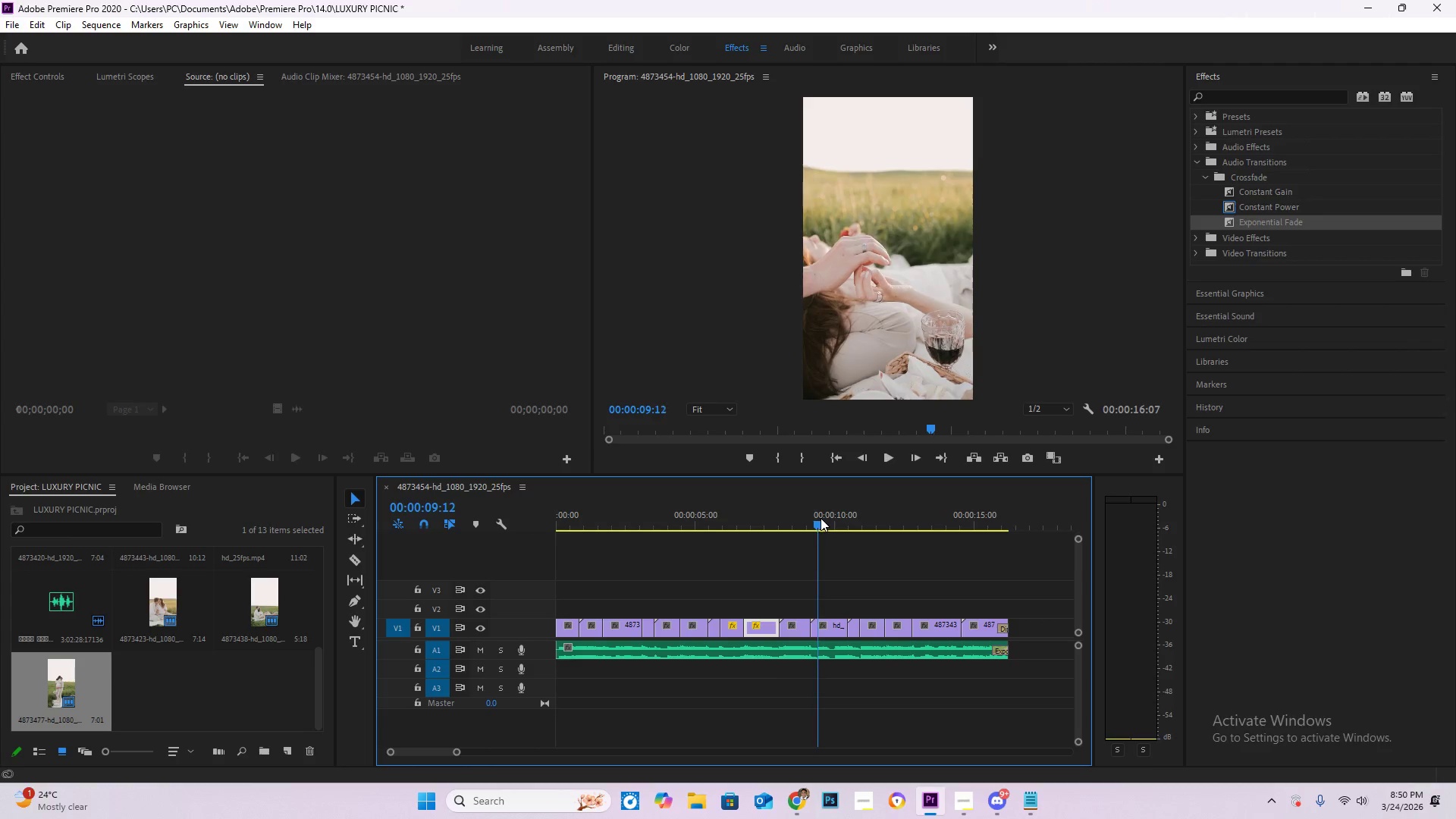 
key(Space)
 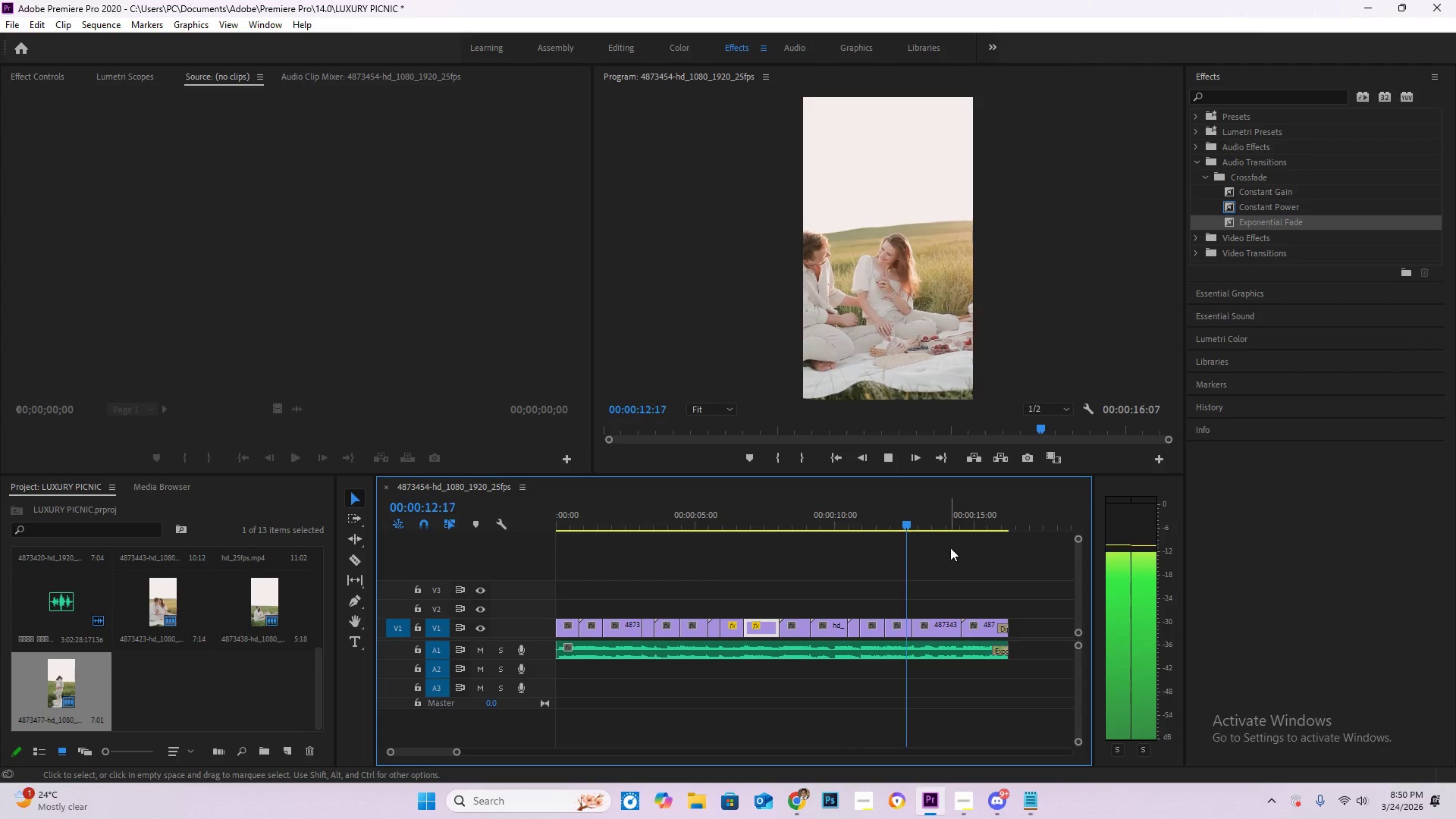 
left_click_drag(start_coordinate=[949, 526], to_coordinate=[912, 526])
 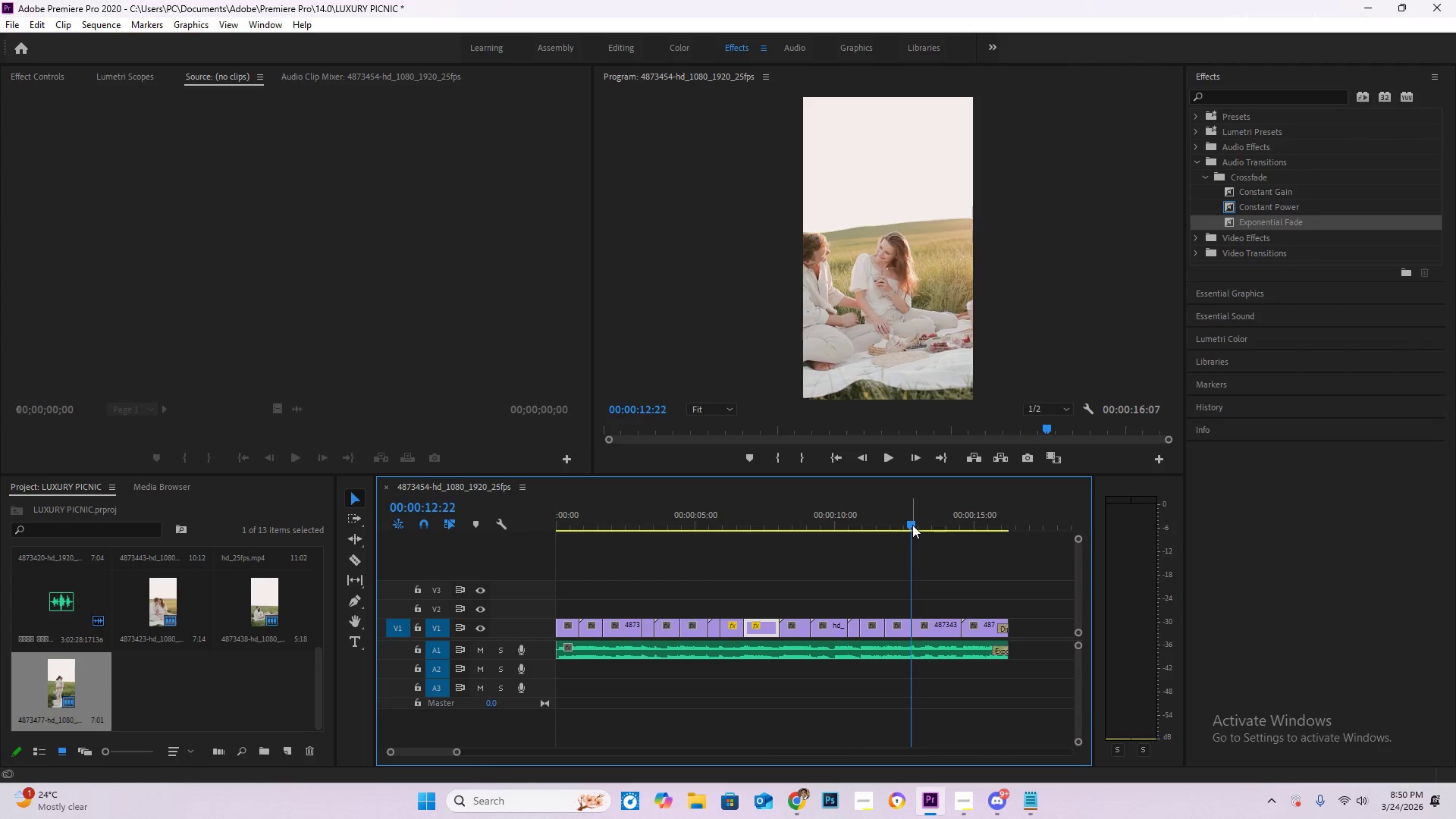 
key(Space)
 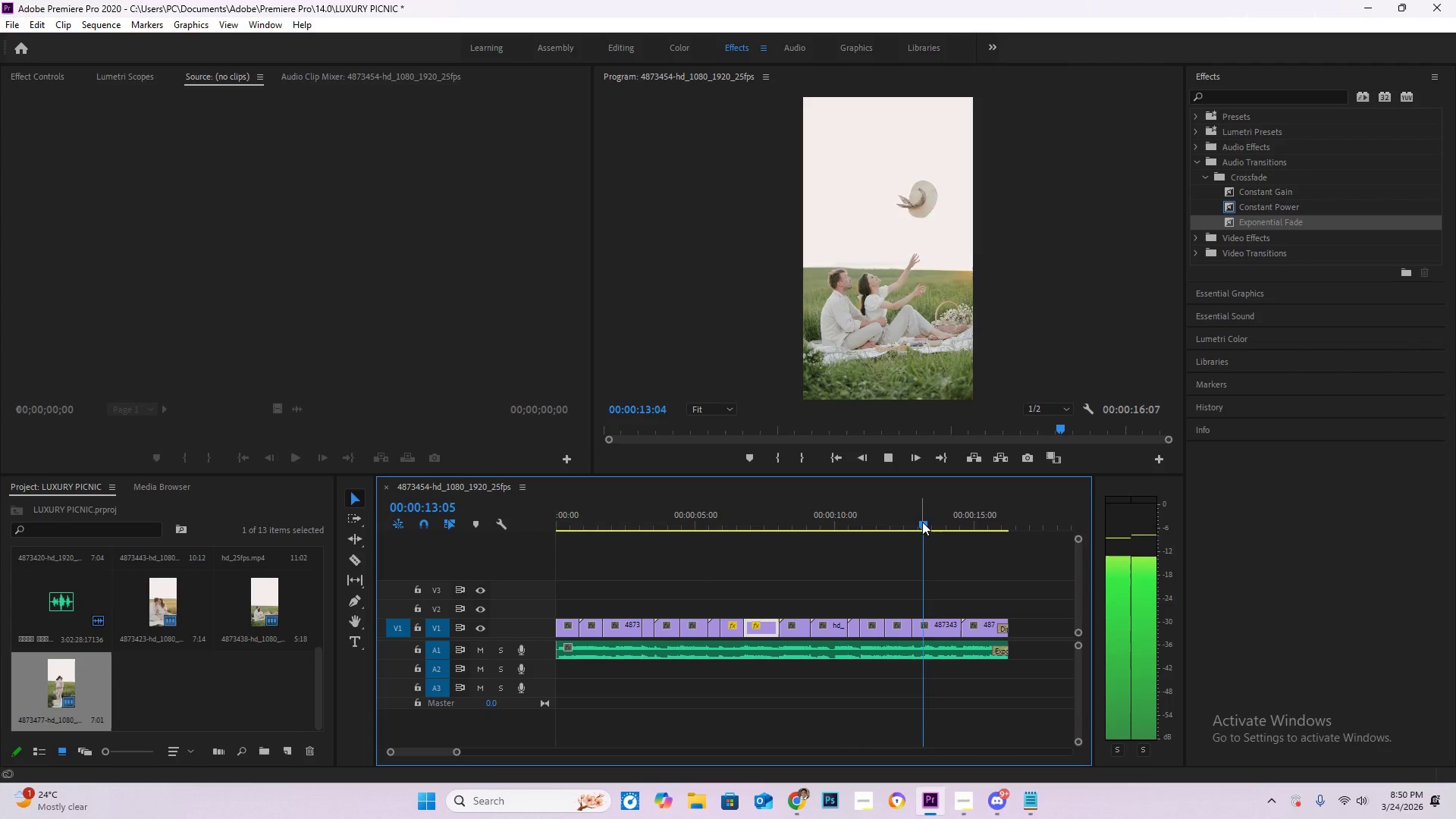 
key(Space)
 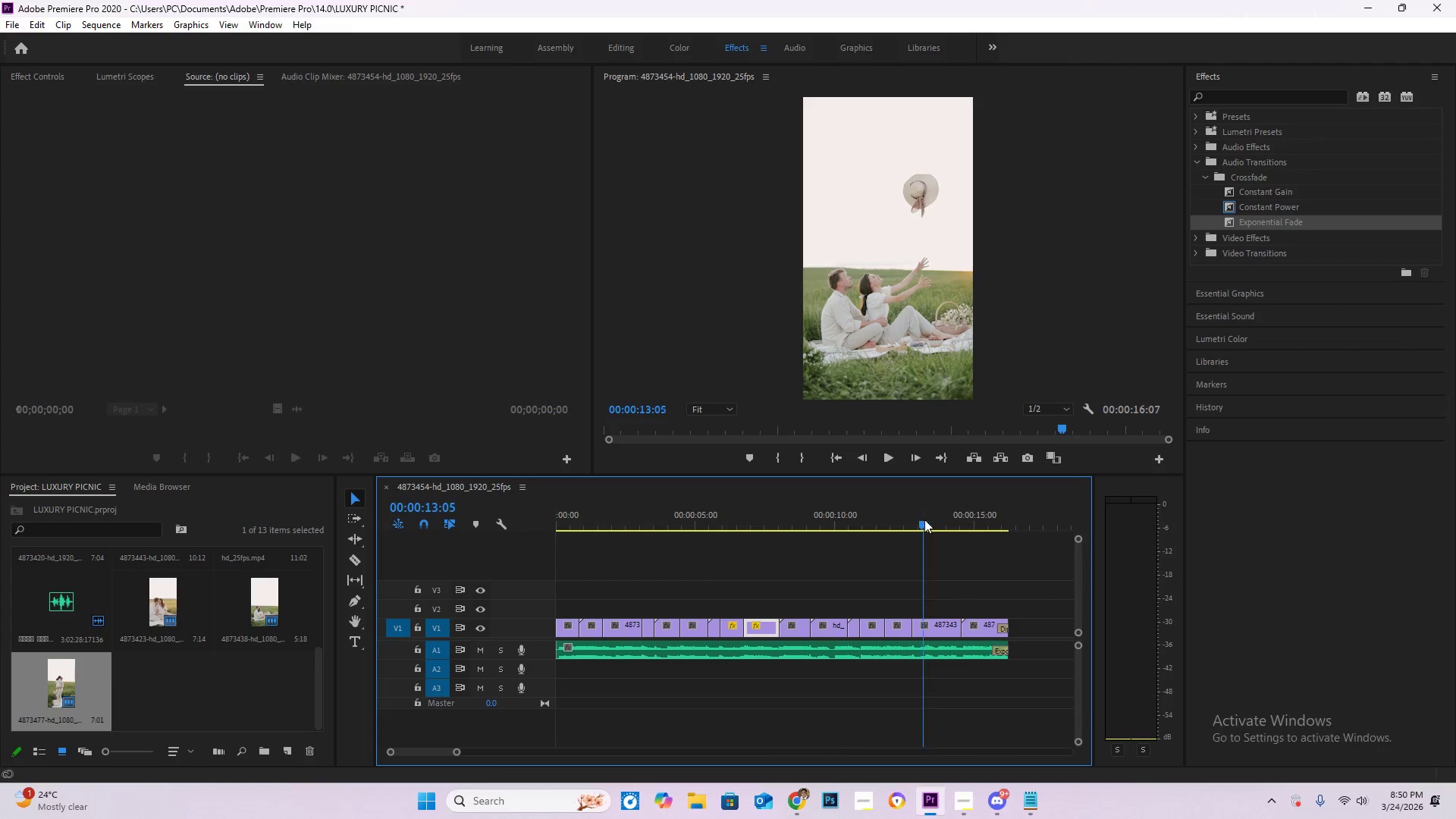 
left_click_drag(start_coordinate=[924, 519], to_coordinate=[928, 523])
 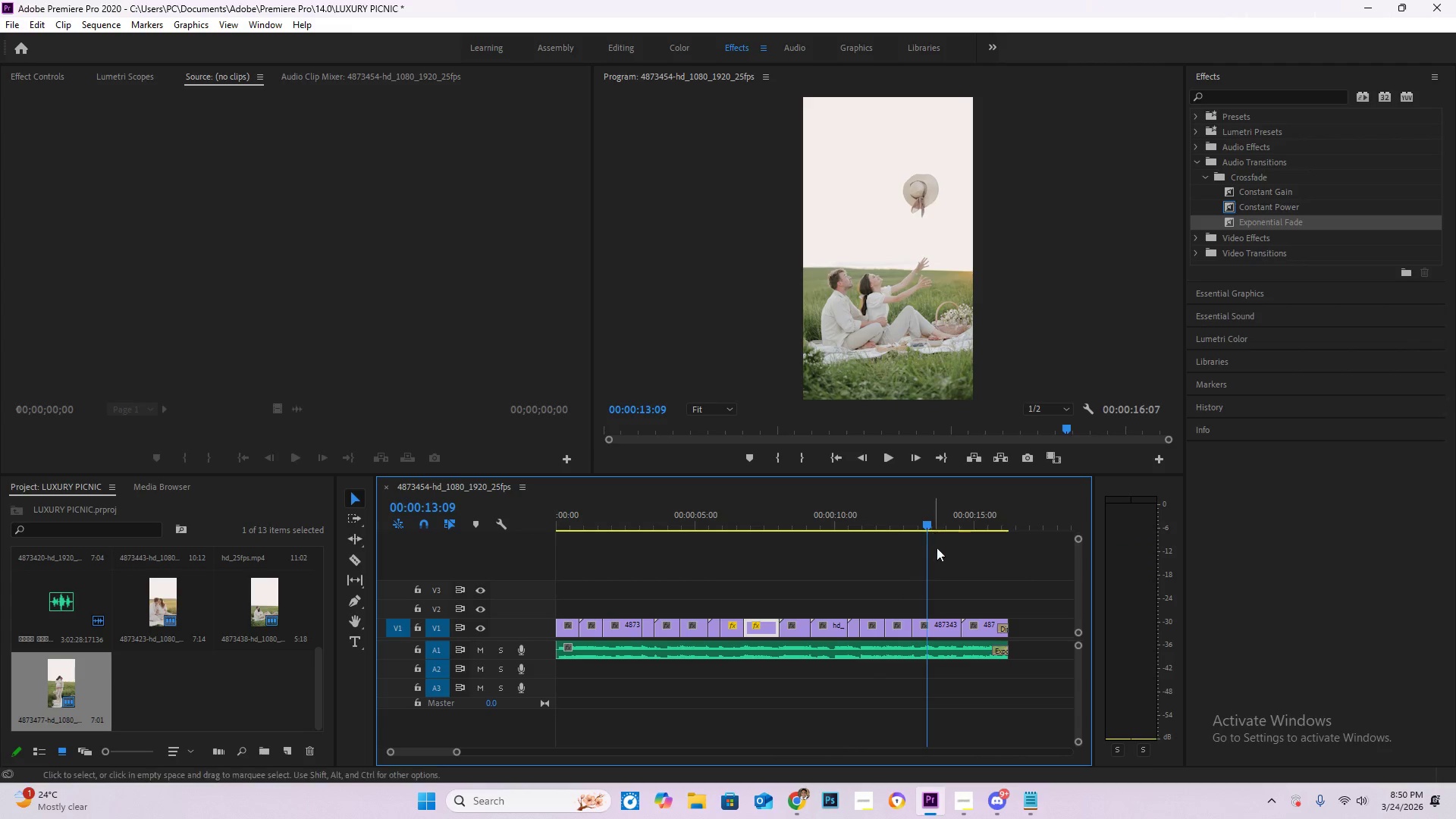 
key(C)
 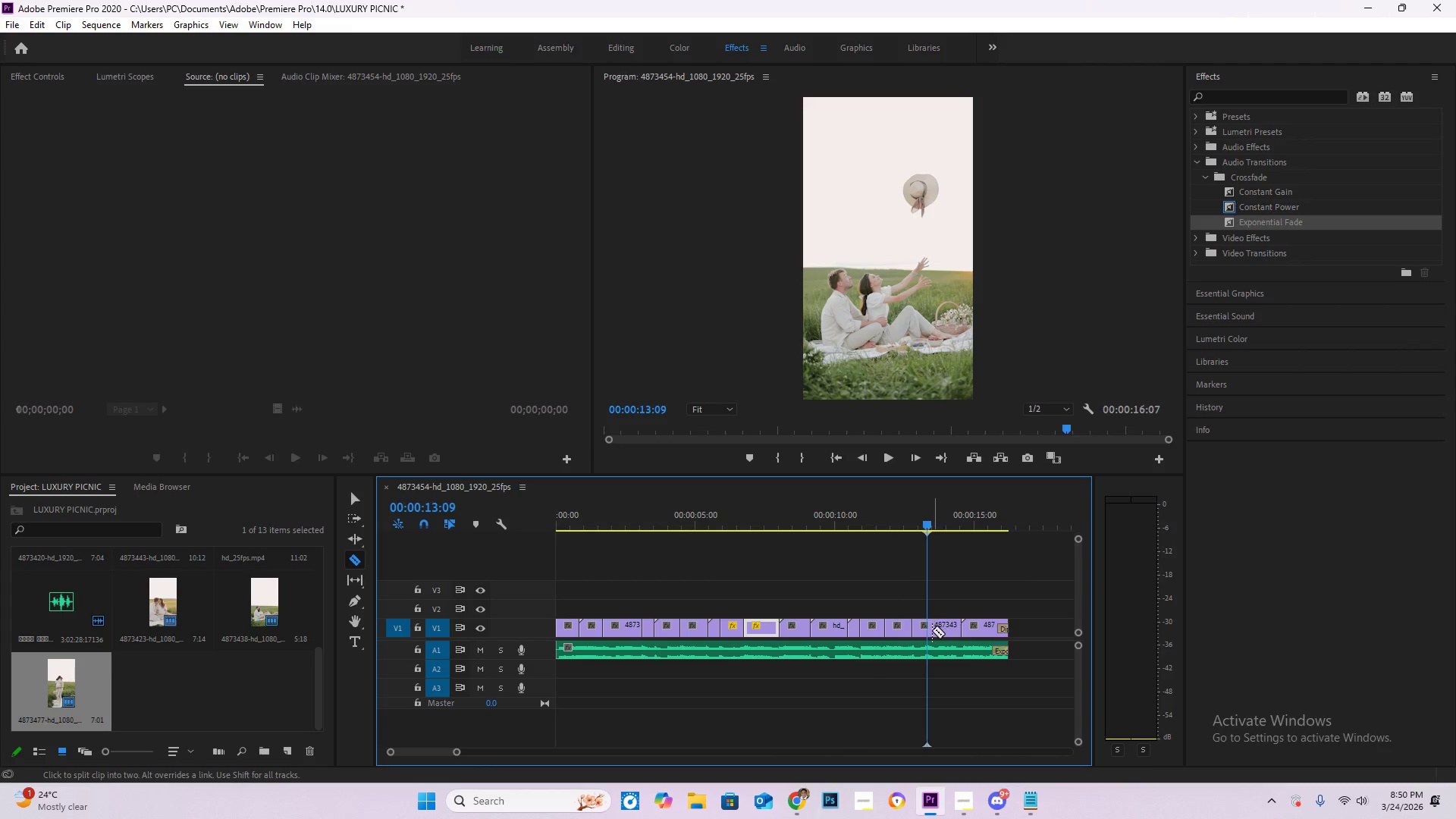 
left_click([931, 630])
 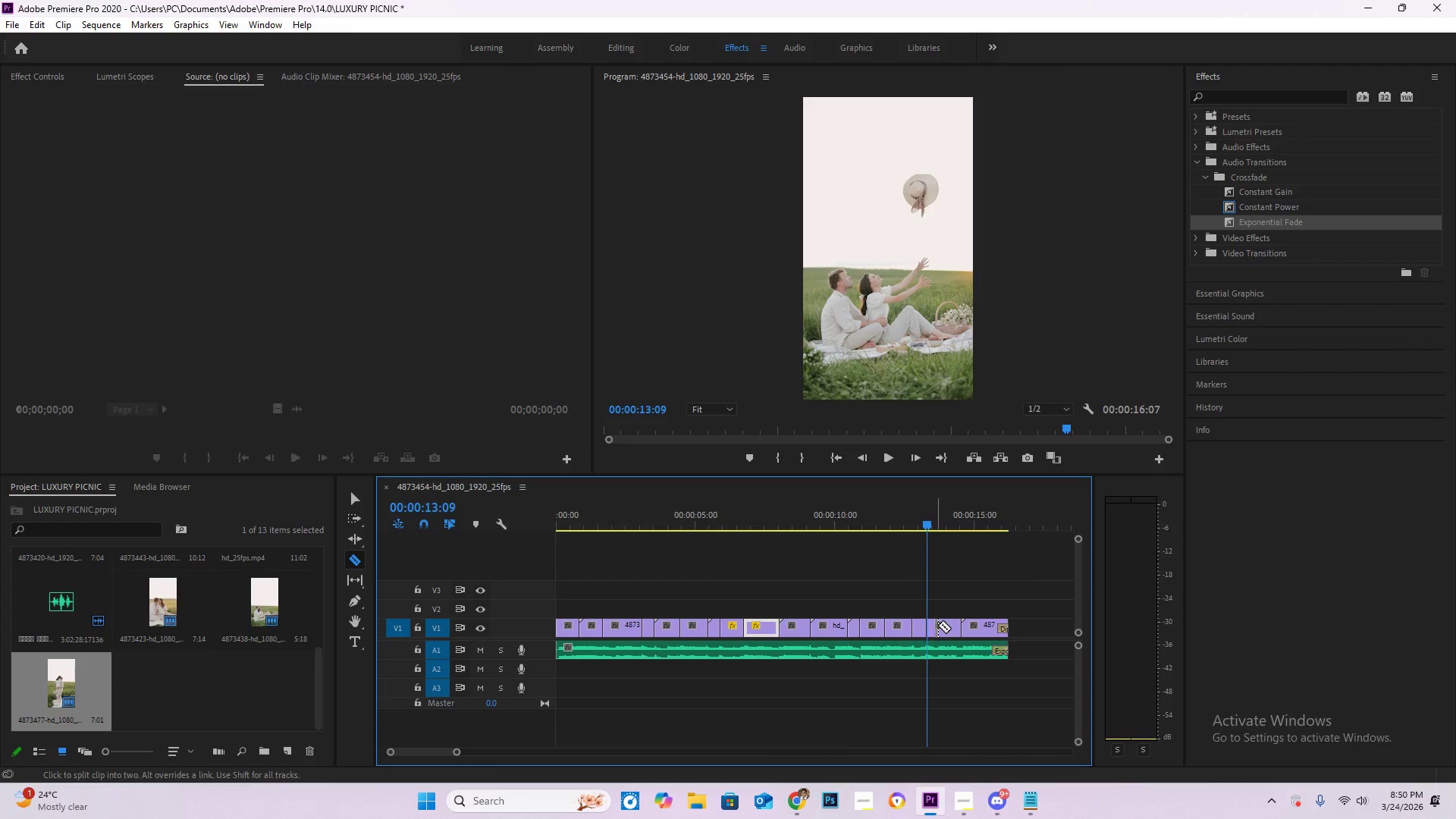 
key(V)
 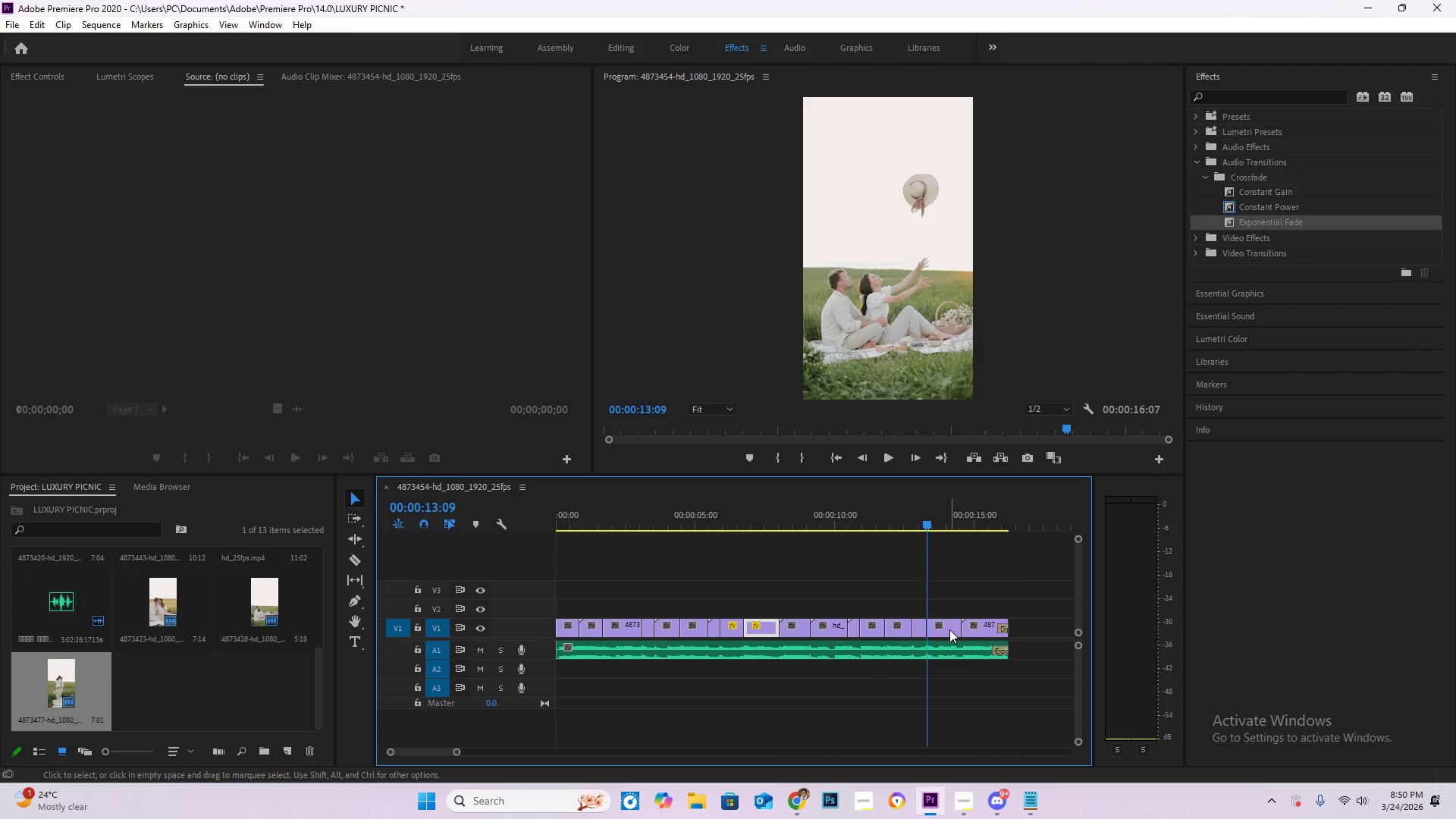 
left_click_drag(start_coordinate=[949, 629], to_coordinate=[949, 610])
 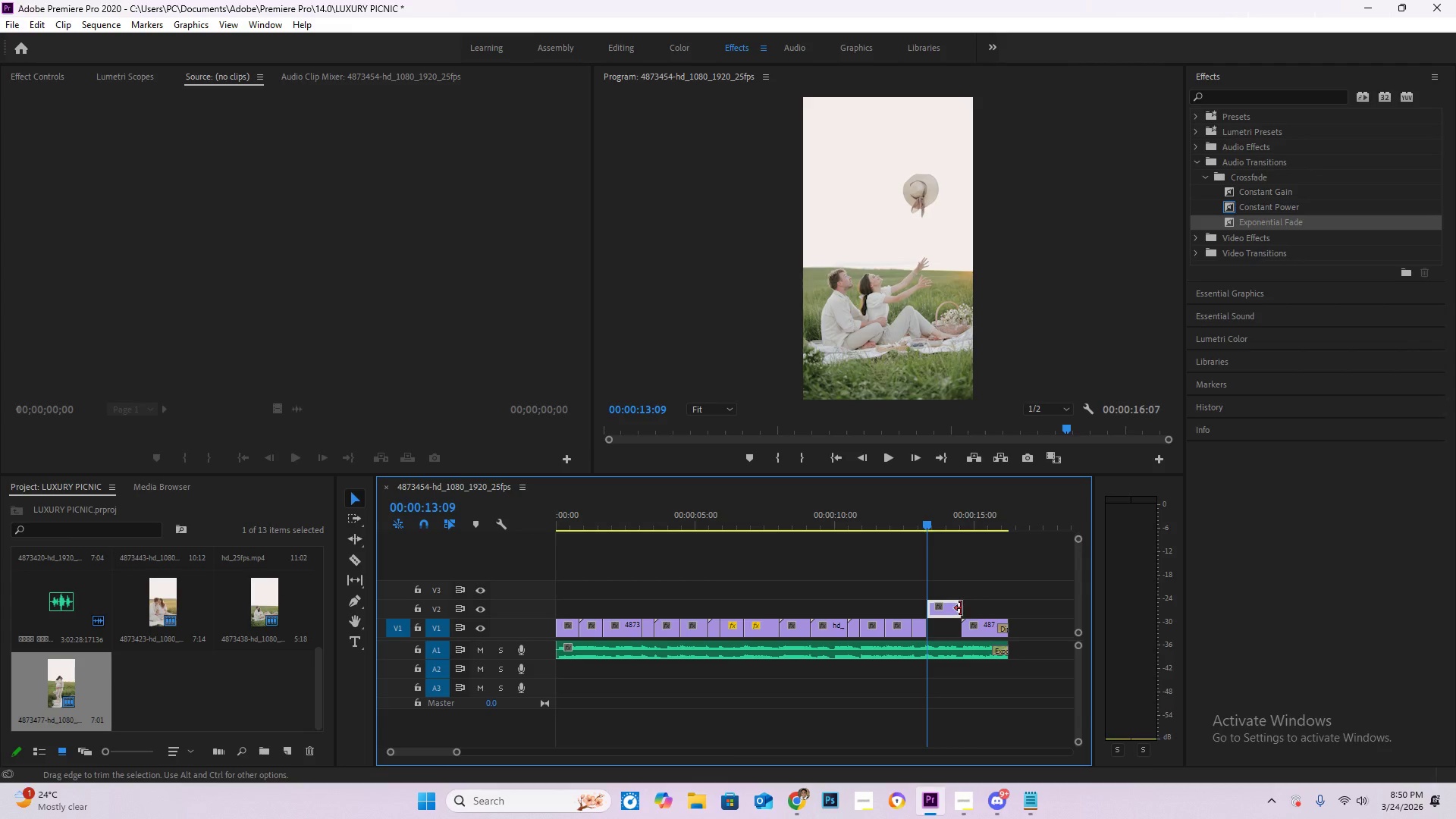 
left_click_drag(start_coordinate=[960, 608], to_coordinate=[1040, 608])
 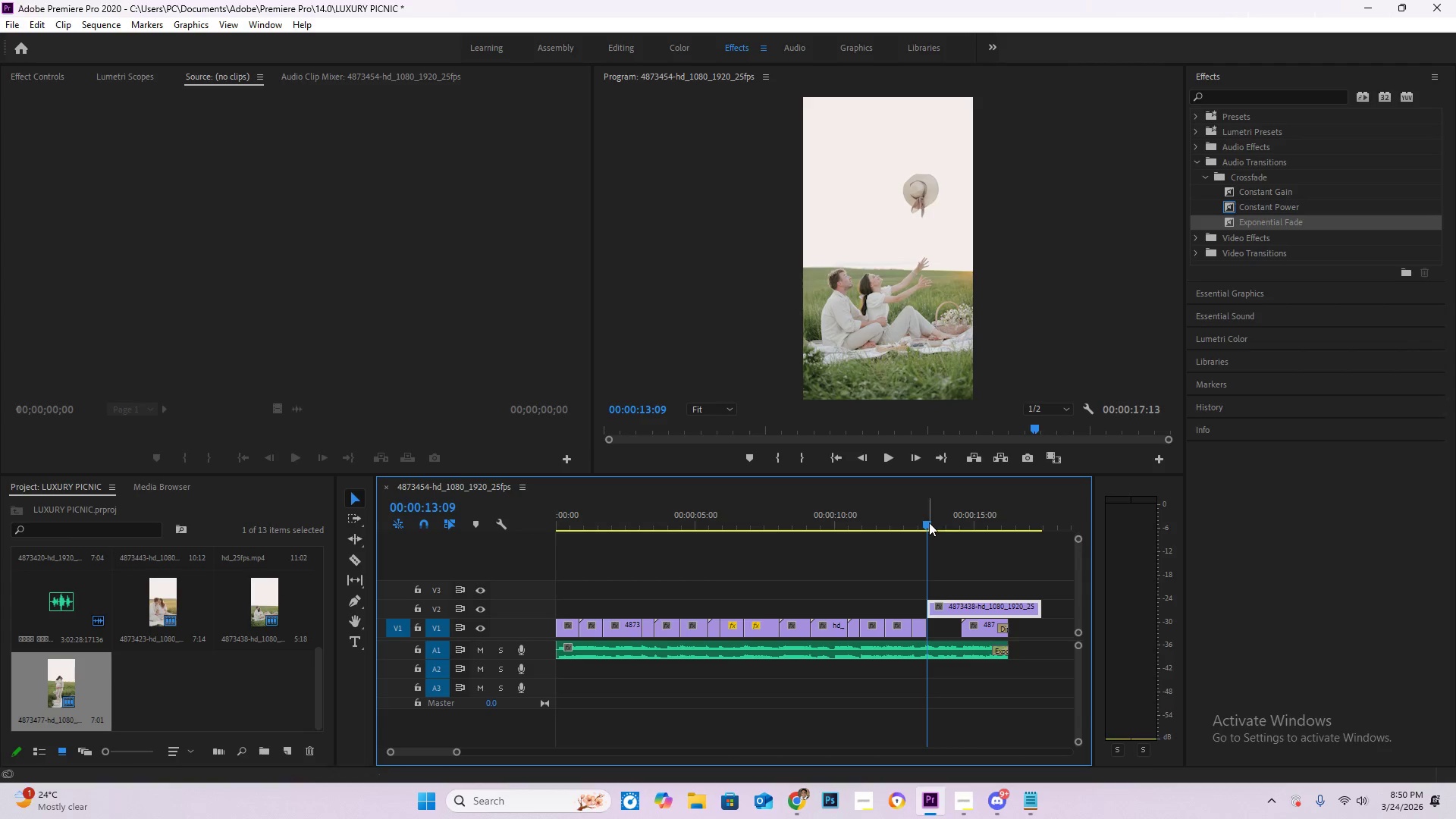 
left_click_drag(start_coordinate=[929, 522], to_coordinate=[943, 524])
 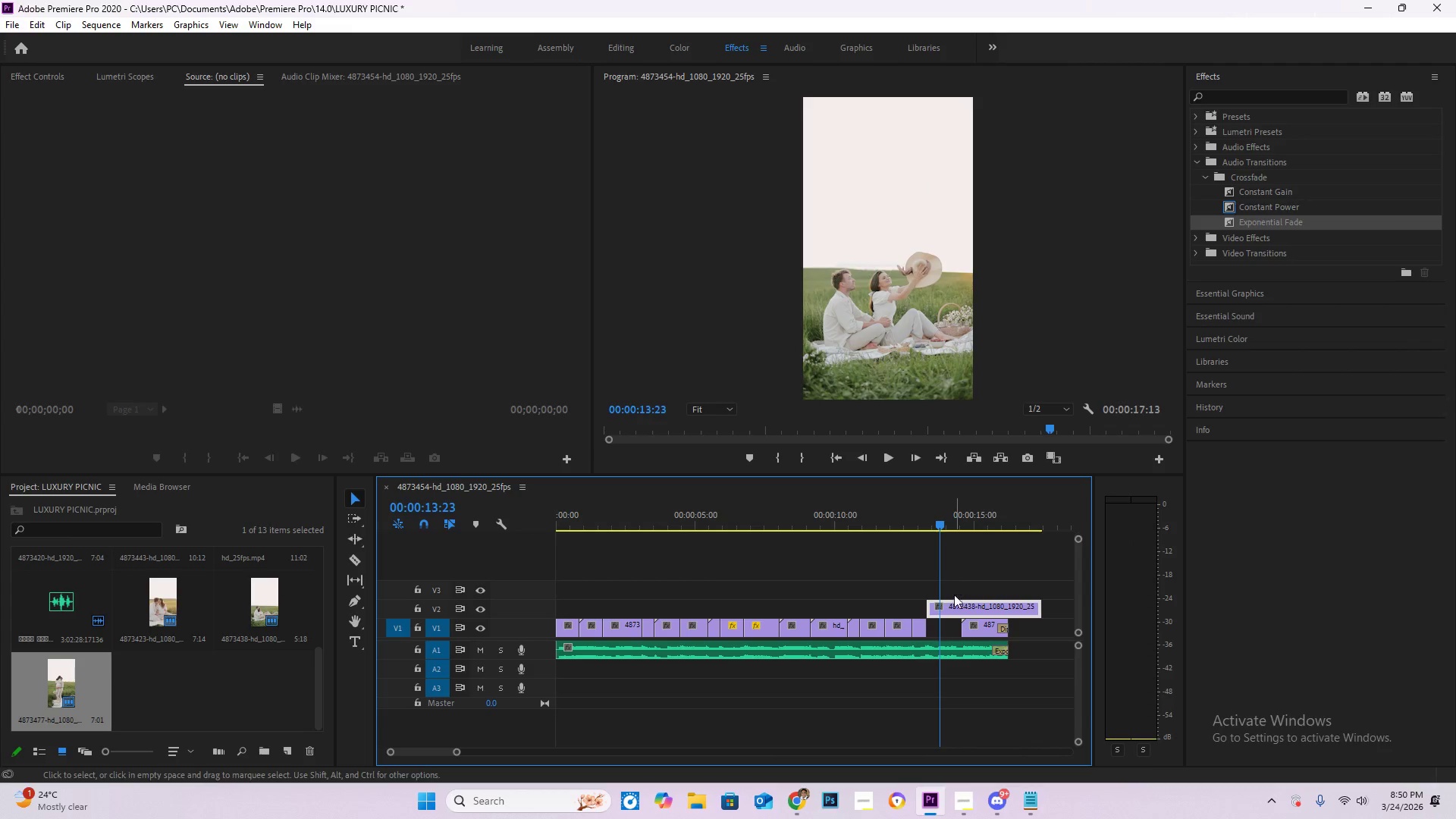 
key(C)
 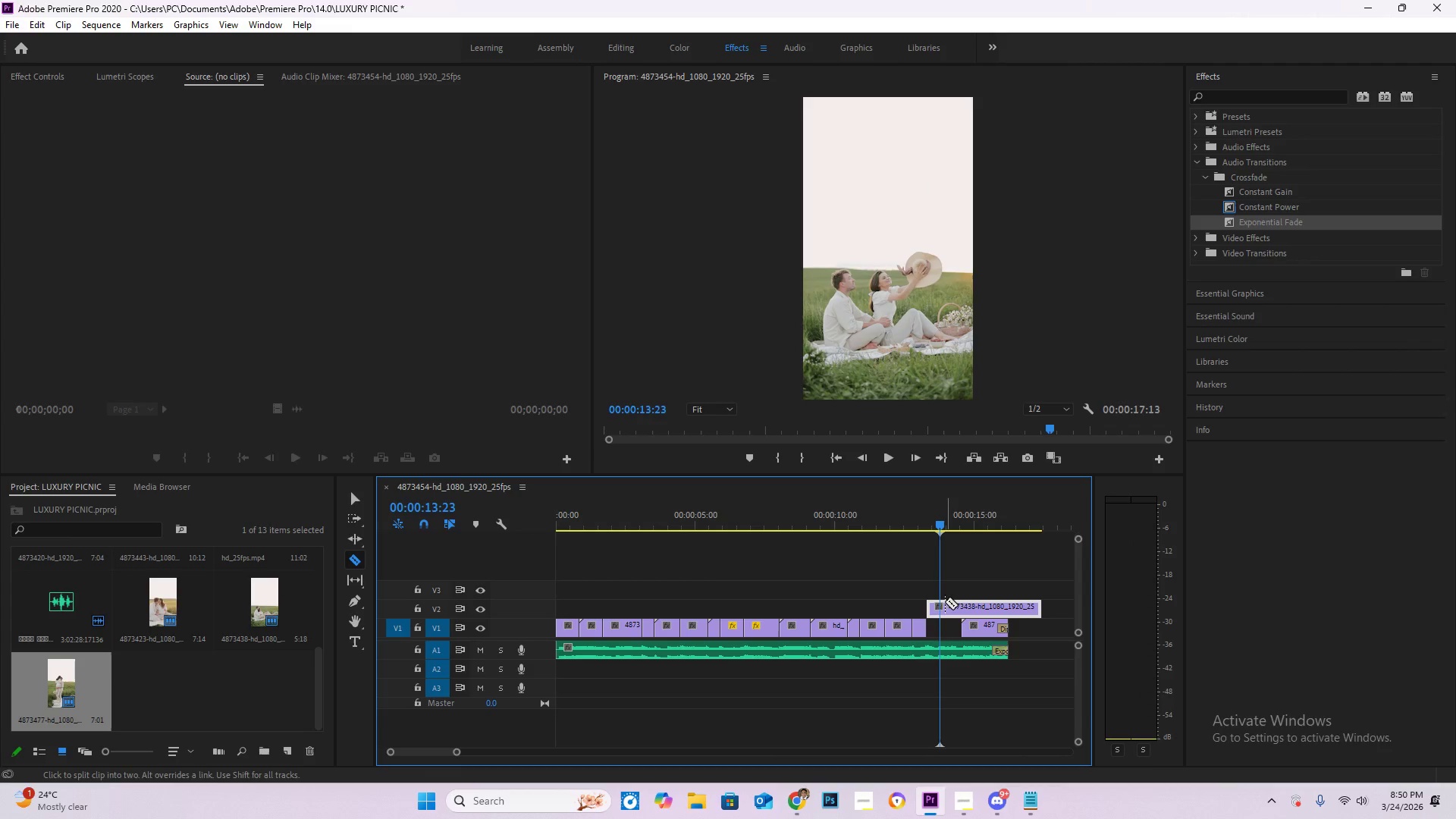 
left_click([938, 604])
 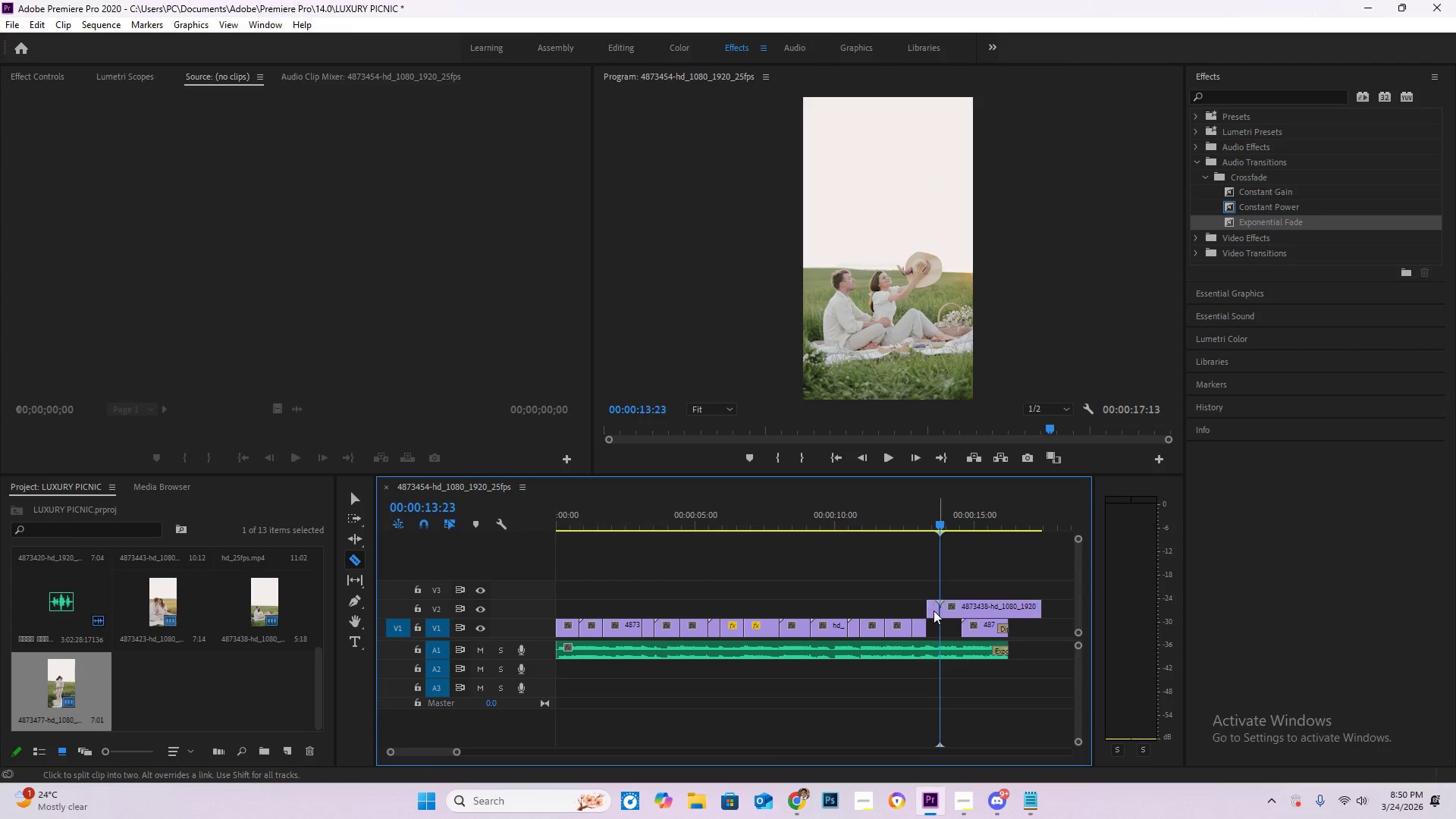 
key(V)
 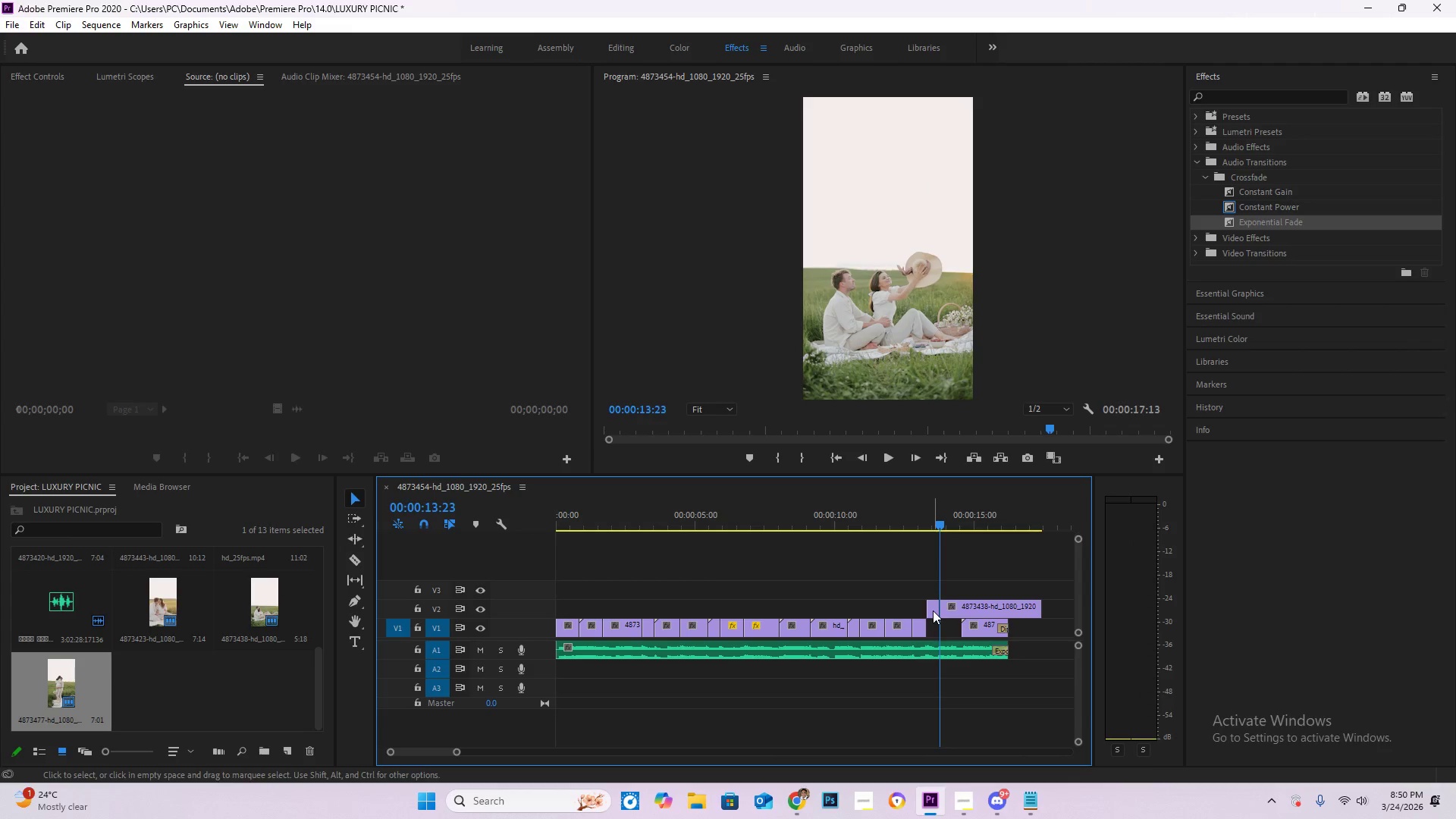 
left_click([933, 610])
 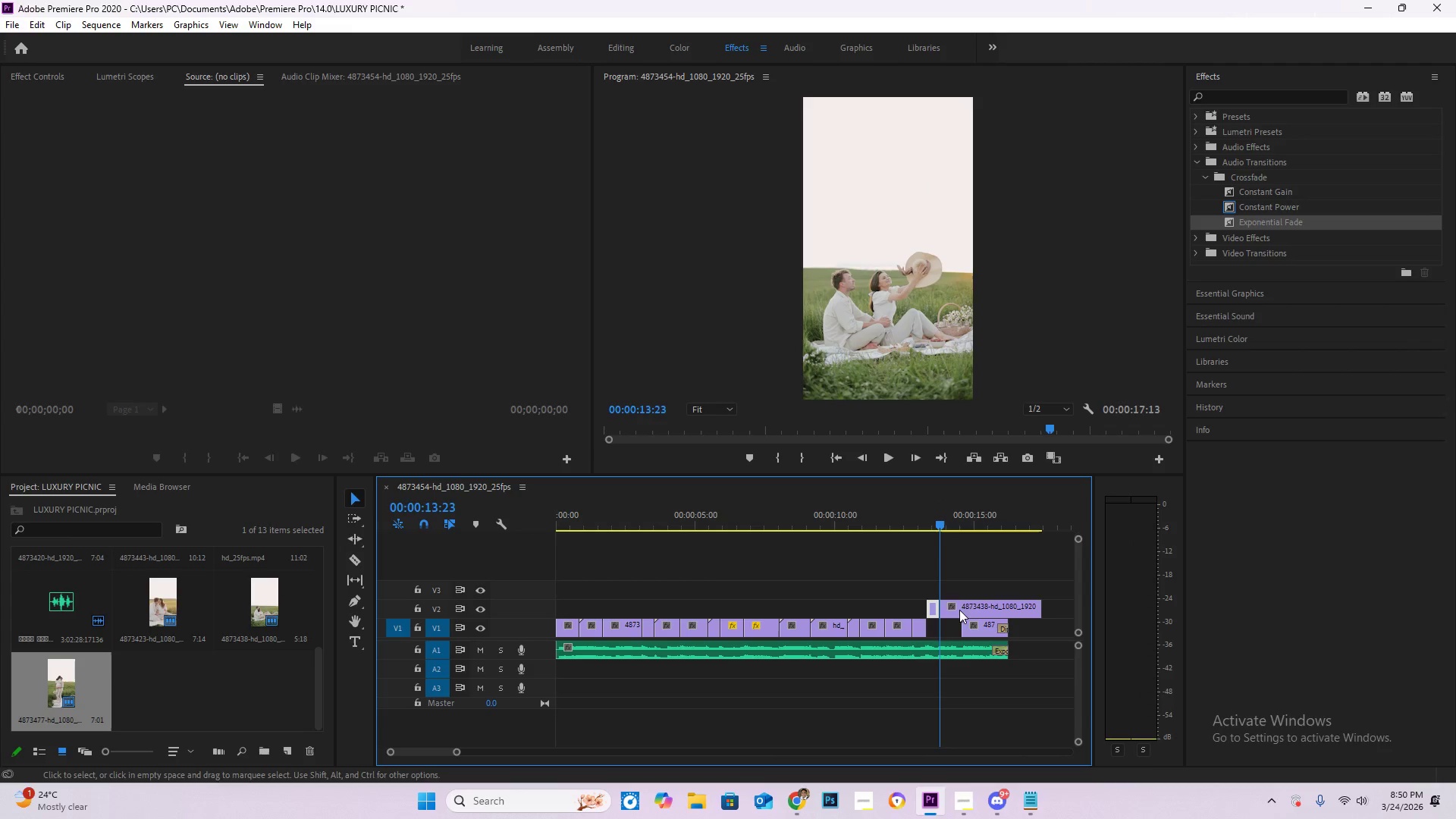 
key(Delete)
 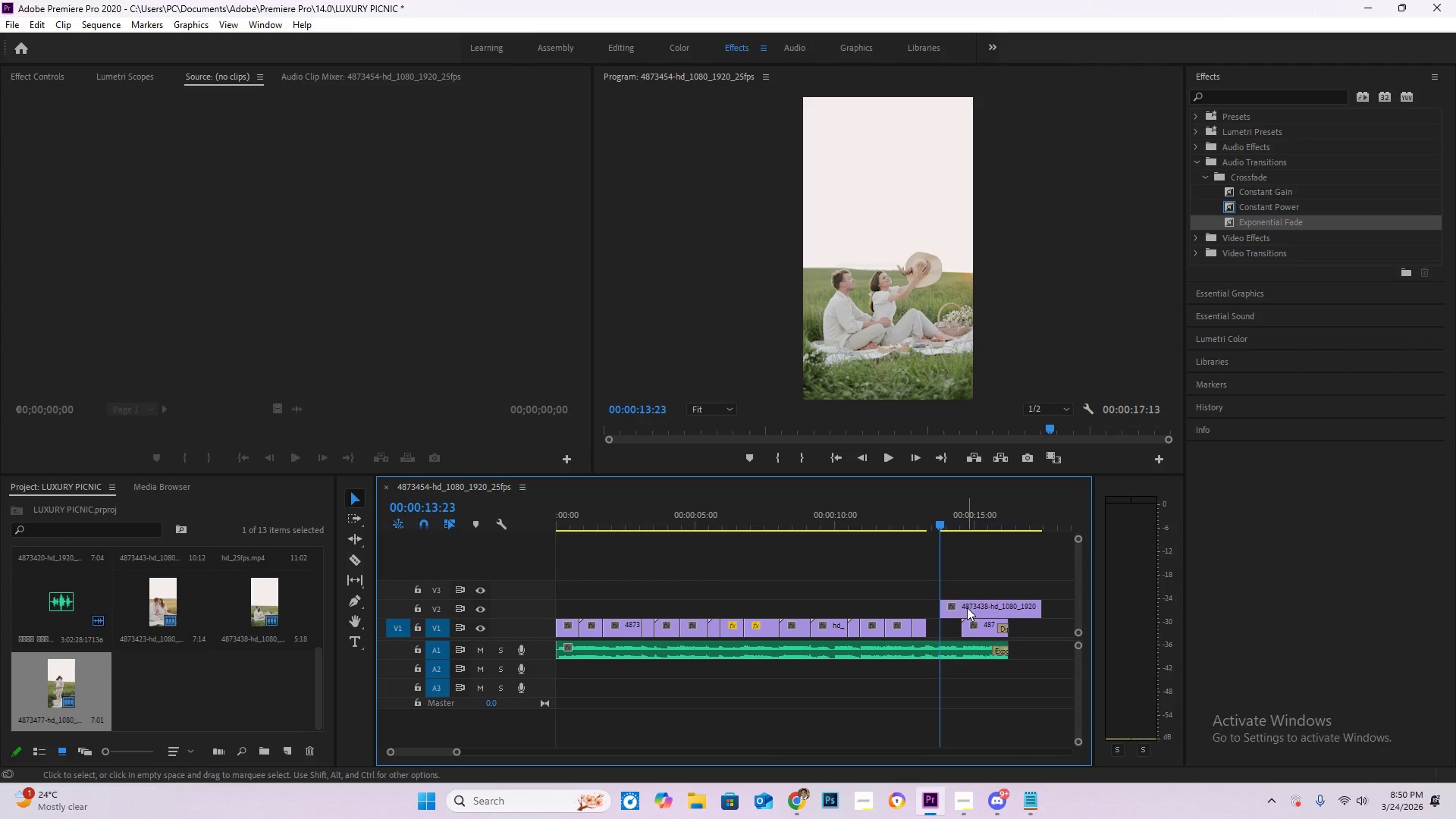 
left_click_drag(start_coordinate=[967, 607], to_coordinate=[955, 608])
 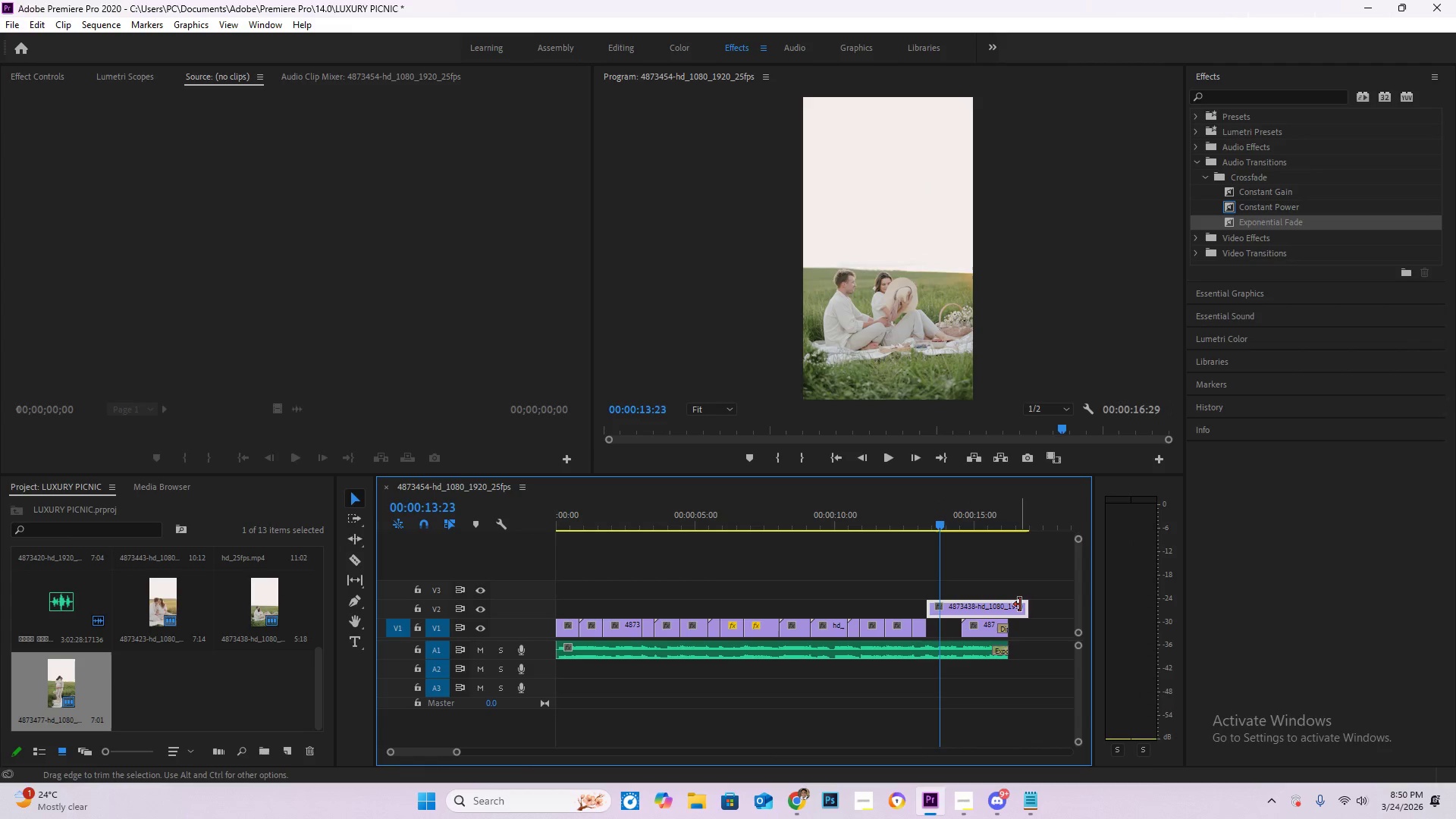 
left_click_drag(start_coordinate=[1025, 606], to_coordinate=[957, 604])
 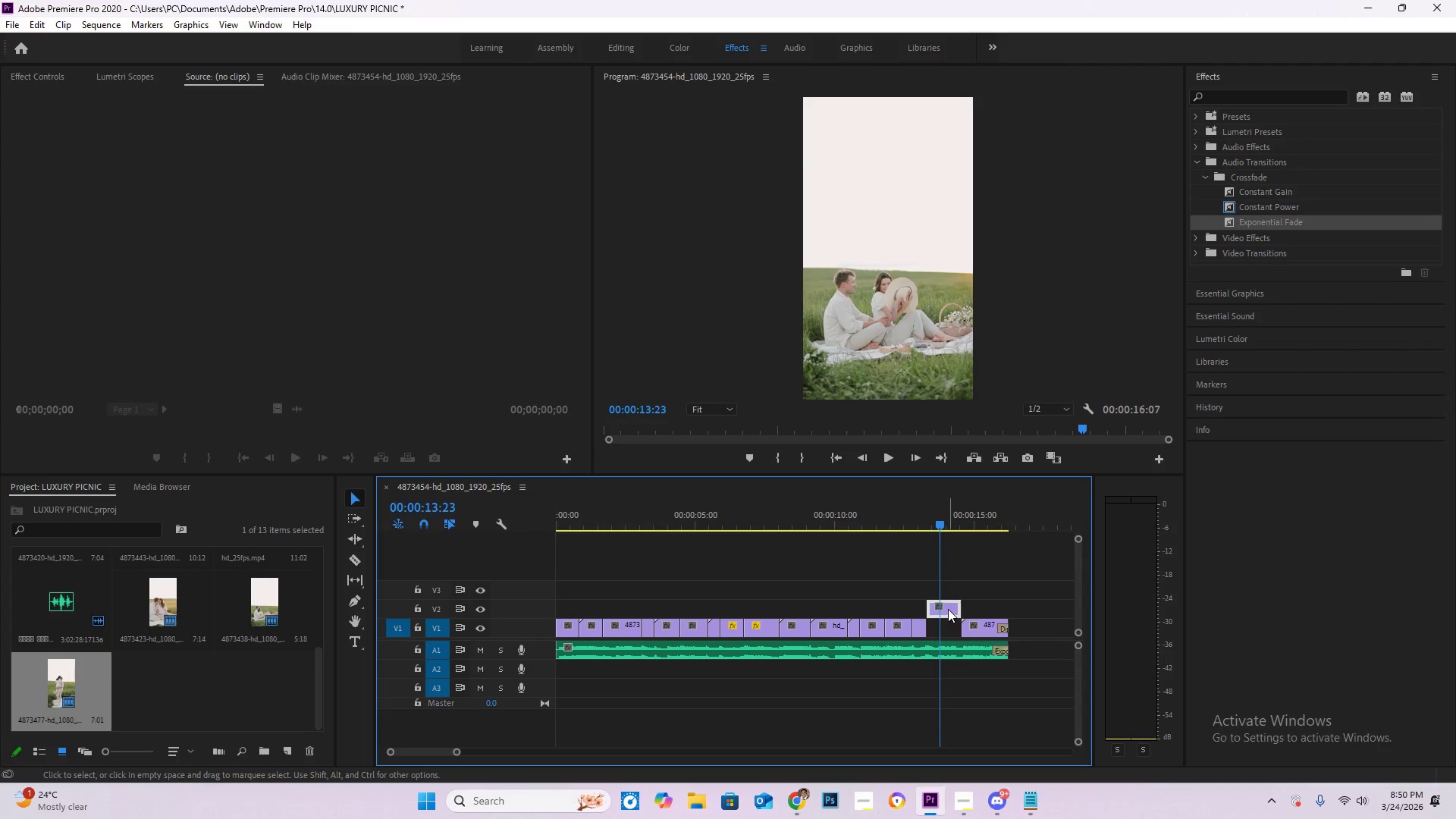 
left_click_drag(start_coordinate=[948, 609], to_coordinate=[945, 627])
 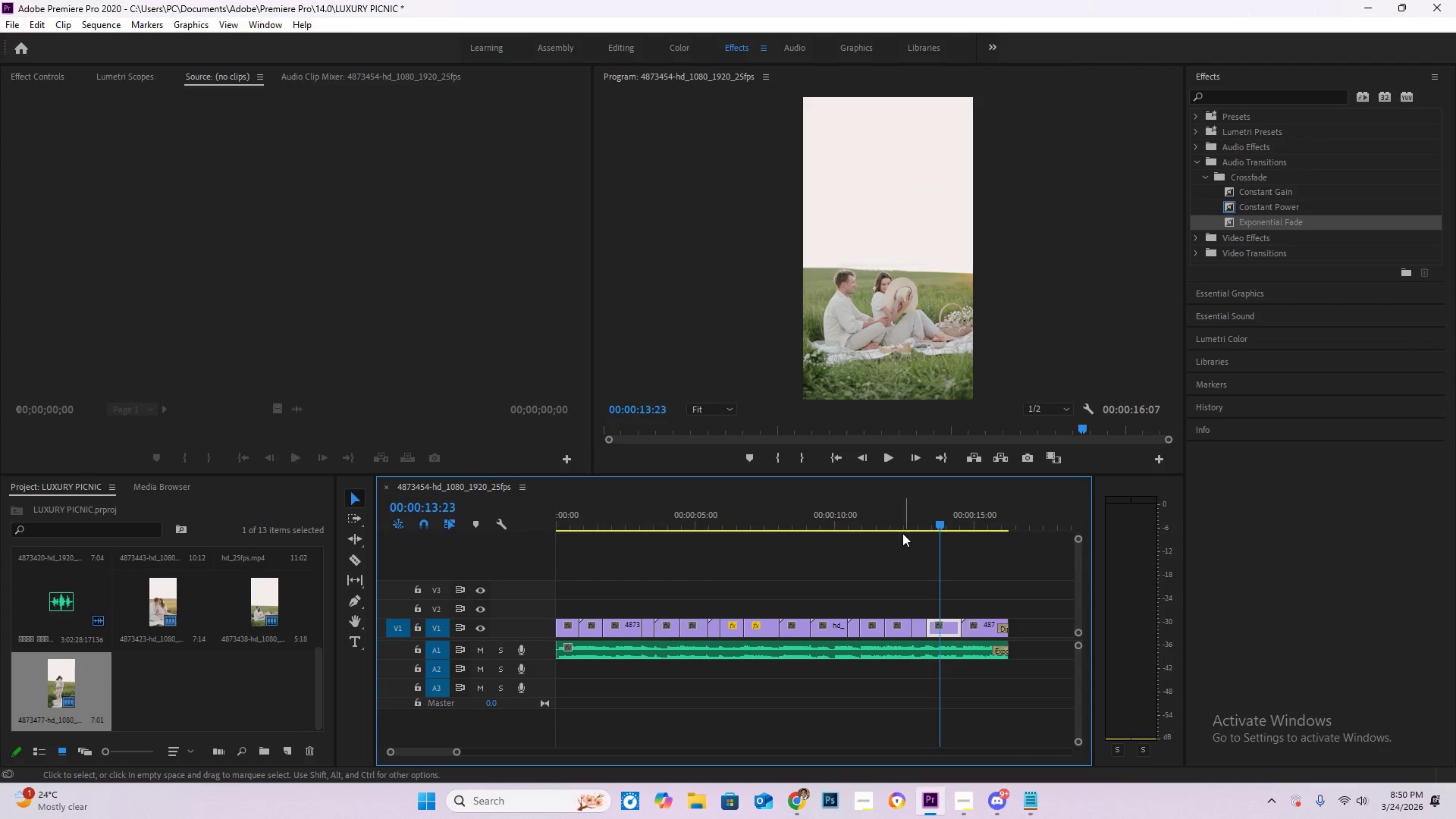 
left_click([902, 529])
 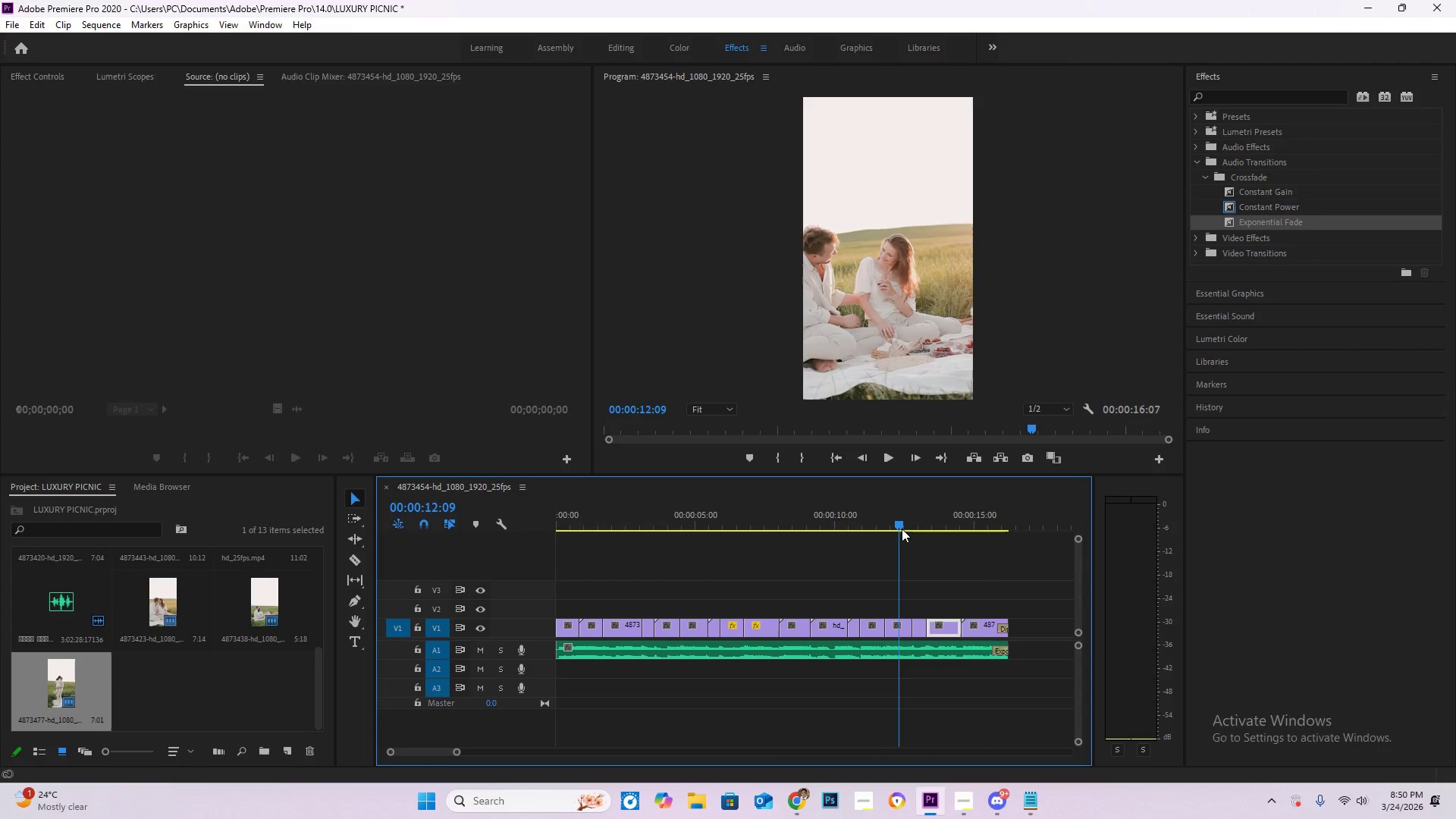 
key(Space)
 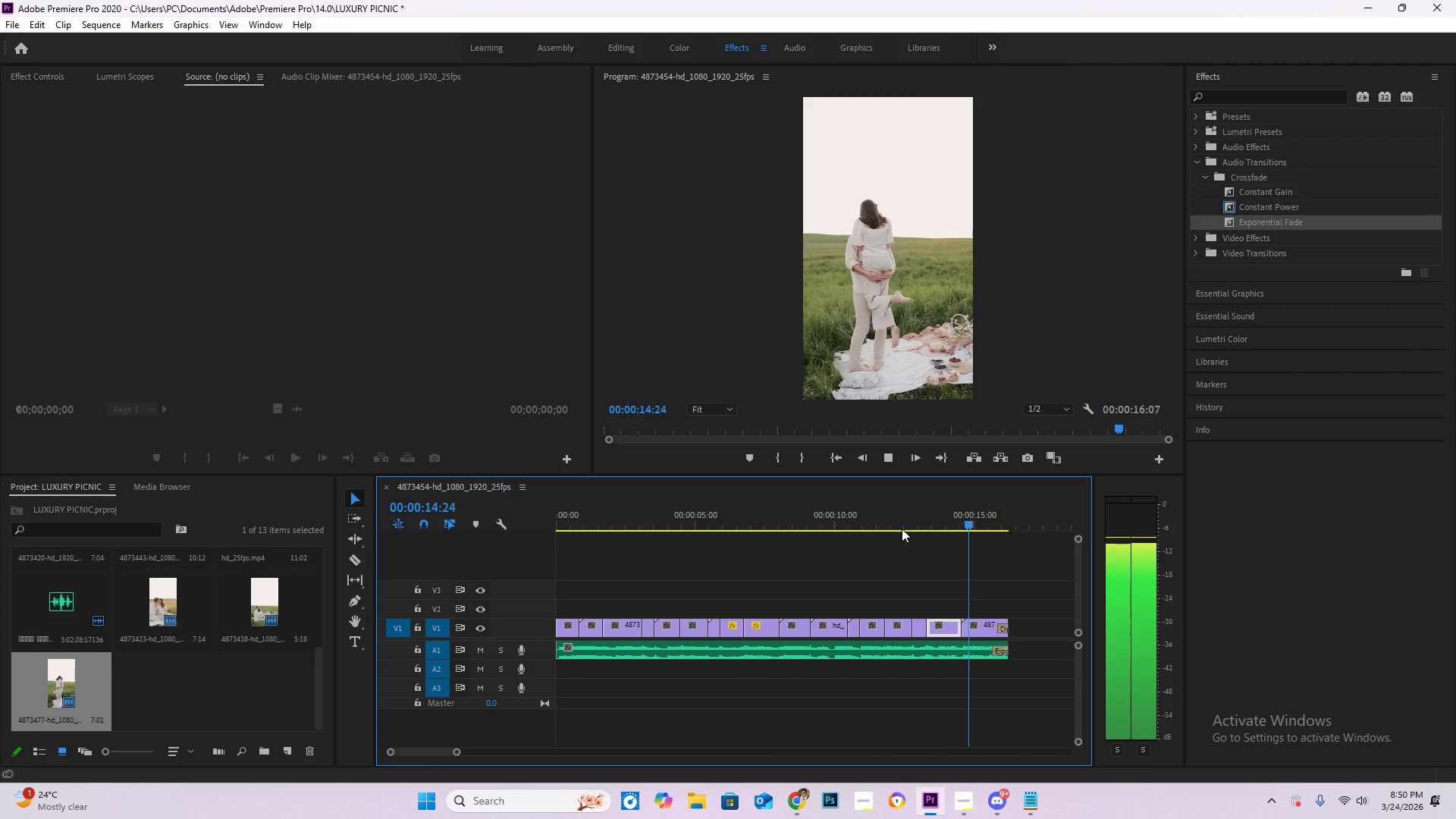 
left_click([915, 519])
 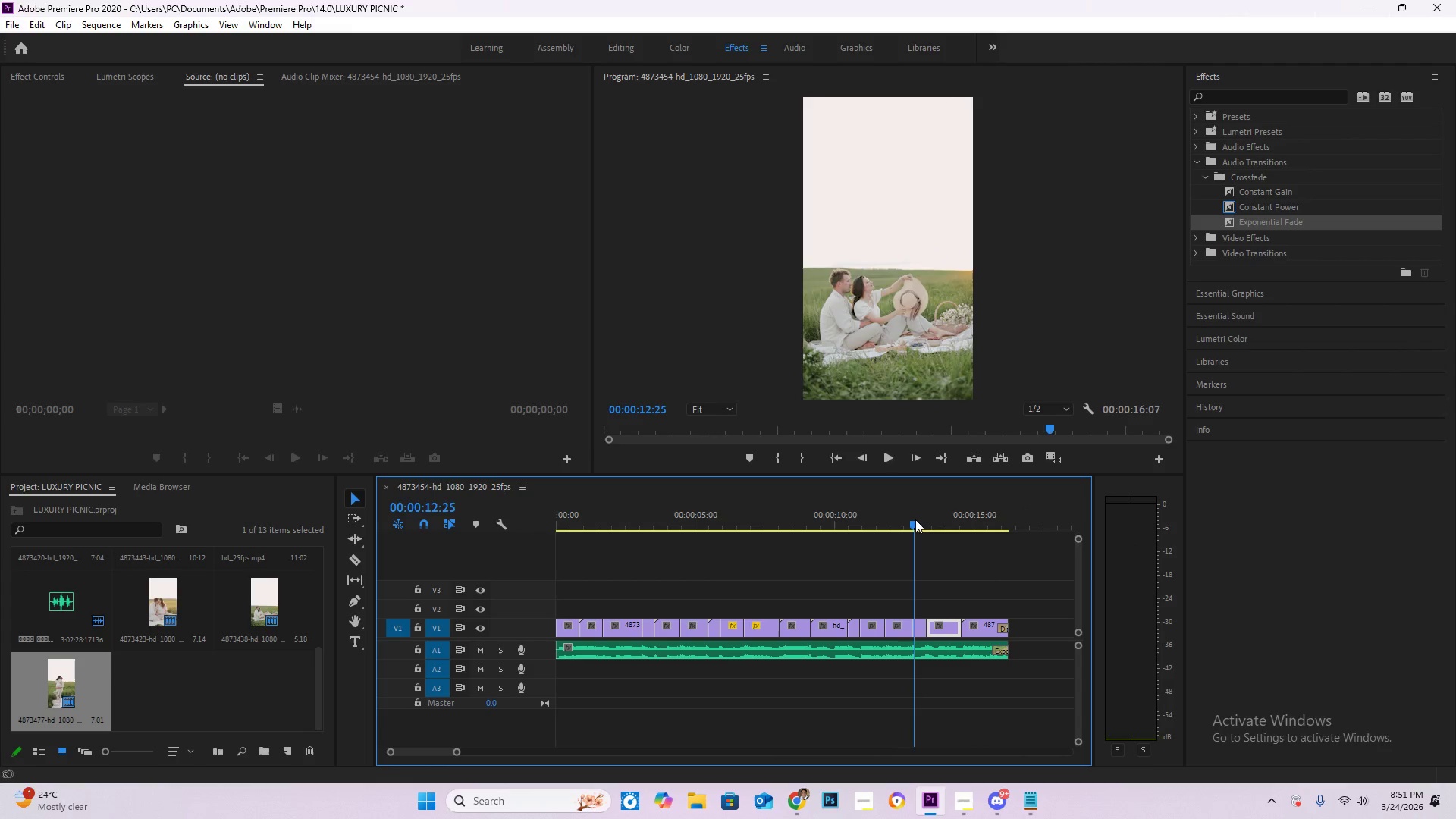 
key(Space)
 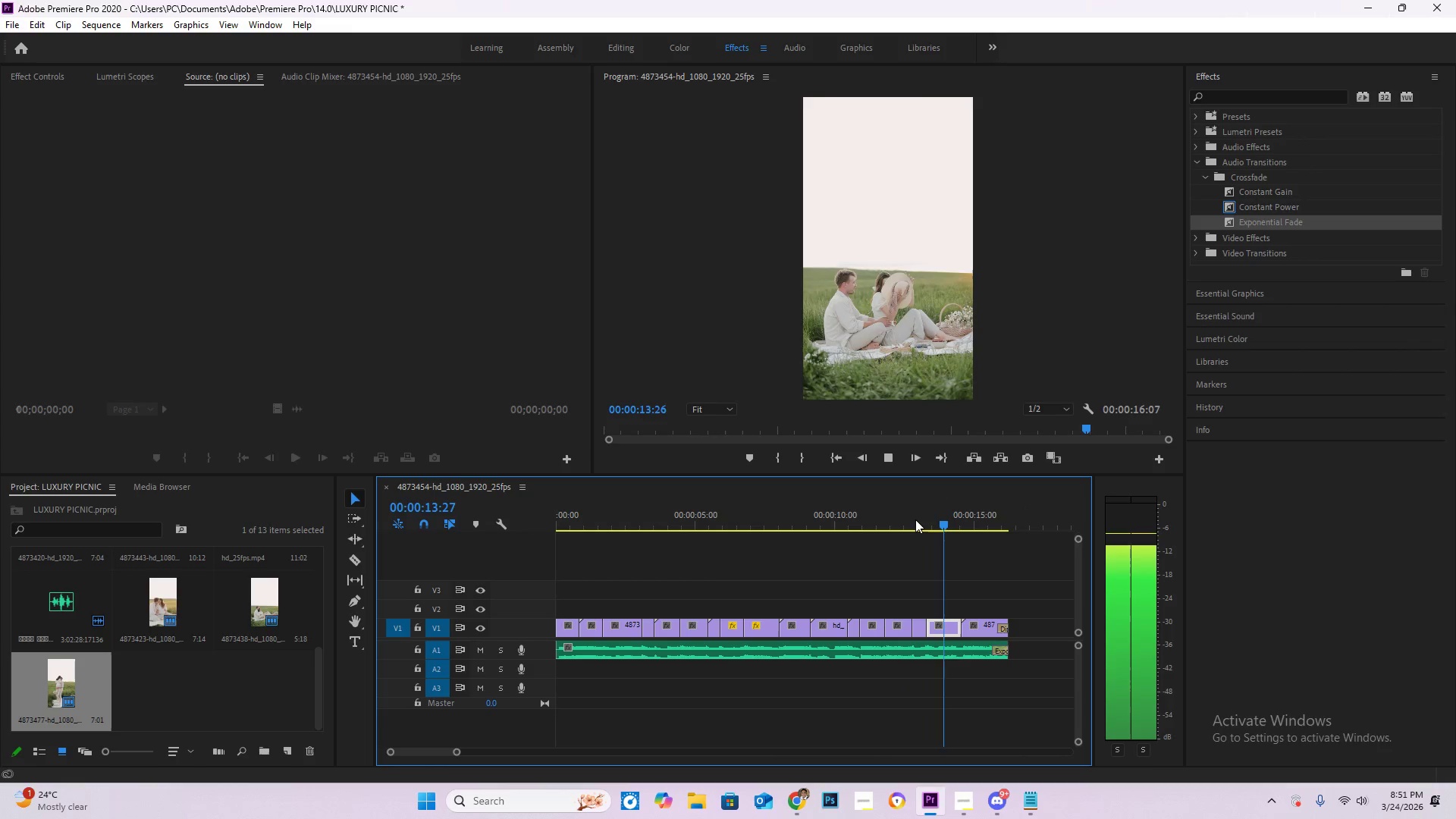 
key(Space)
 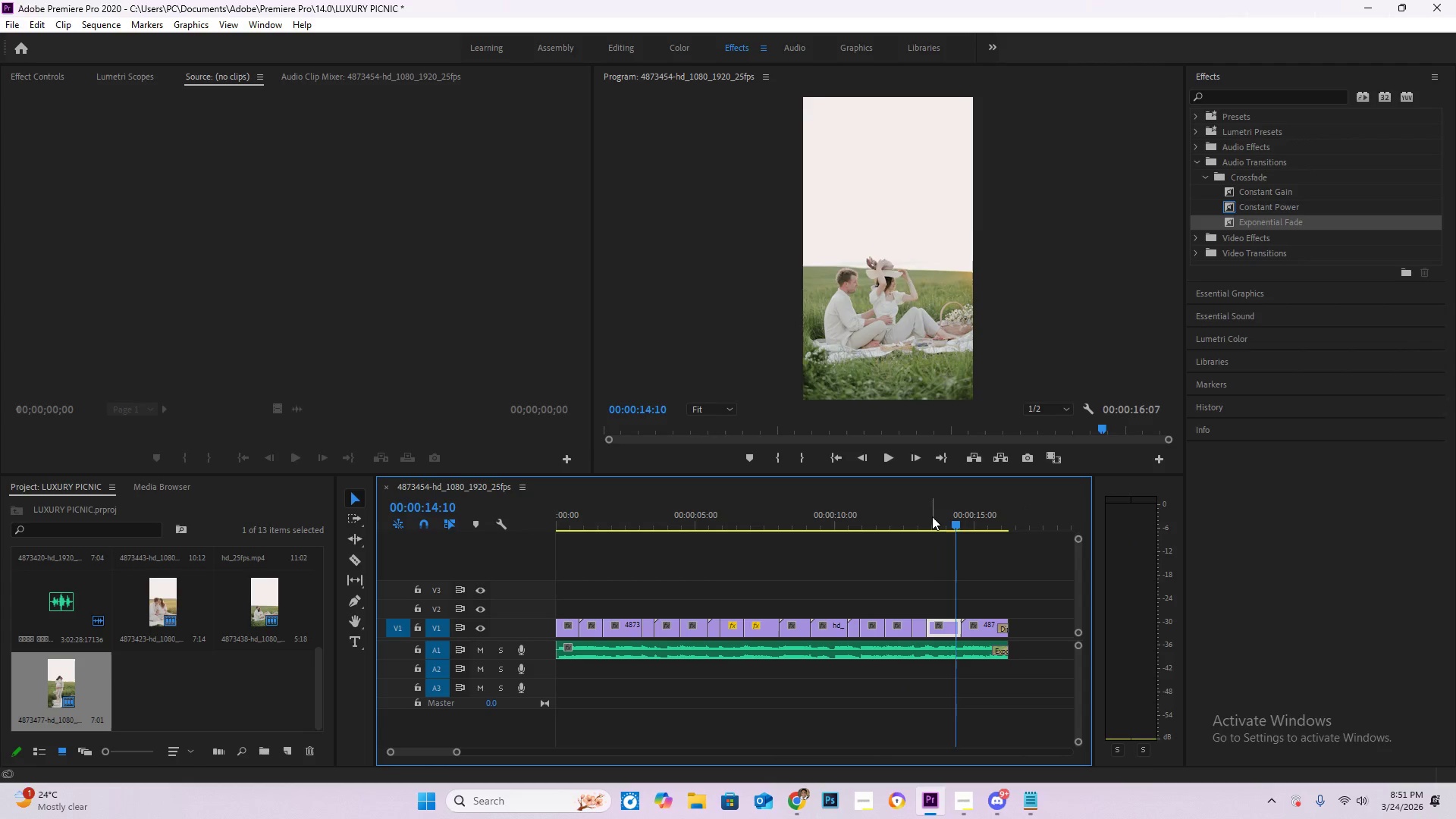 
left_click_drag(start_coordinate=[933, 516], to_coordinate=[954, 523])
 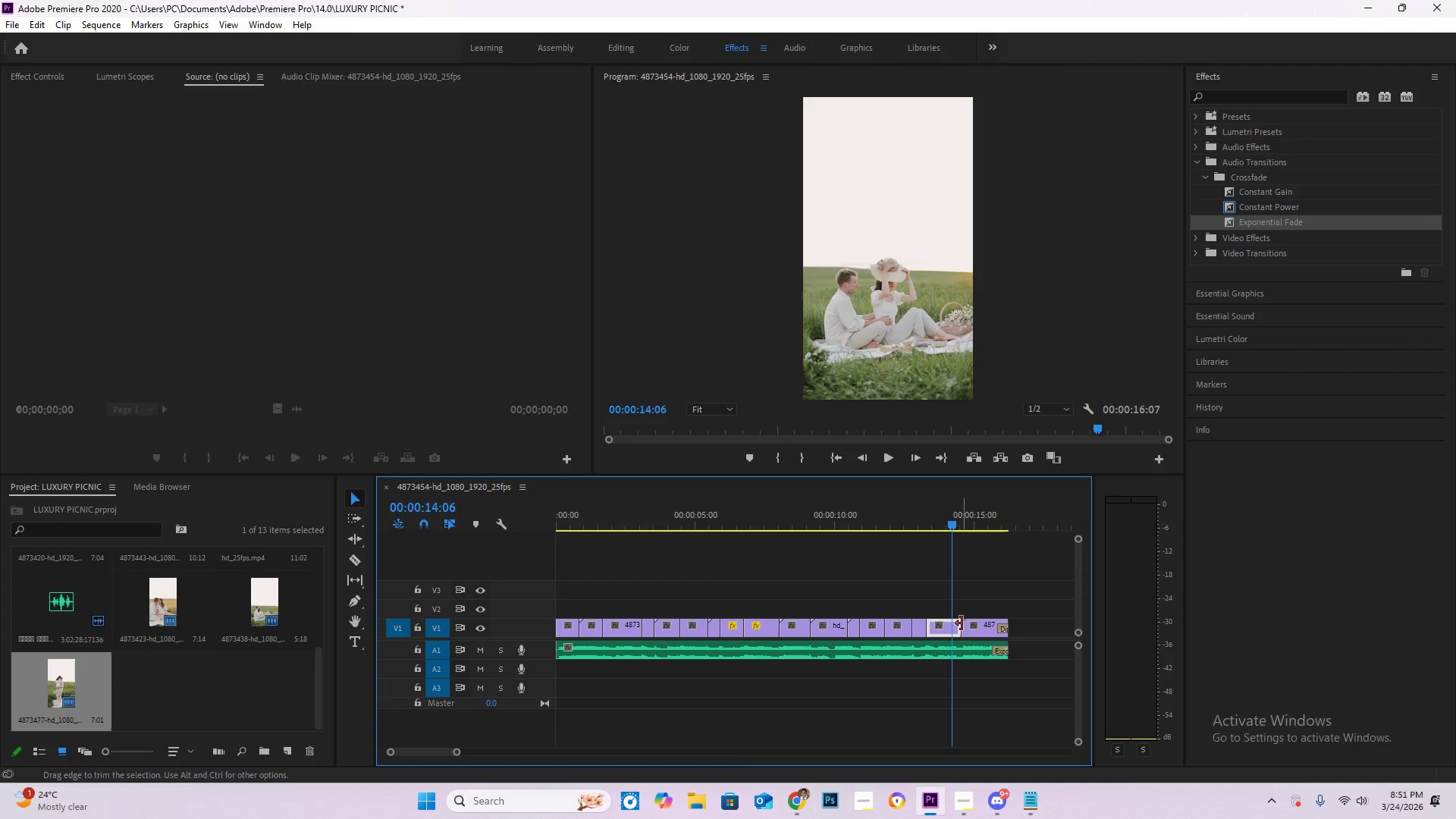 
left_click_drag(start_coordinate=[960, 626], to_coordinate=[952, 626])
 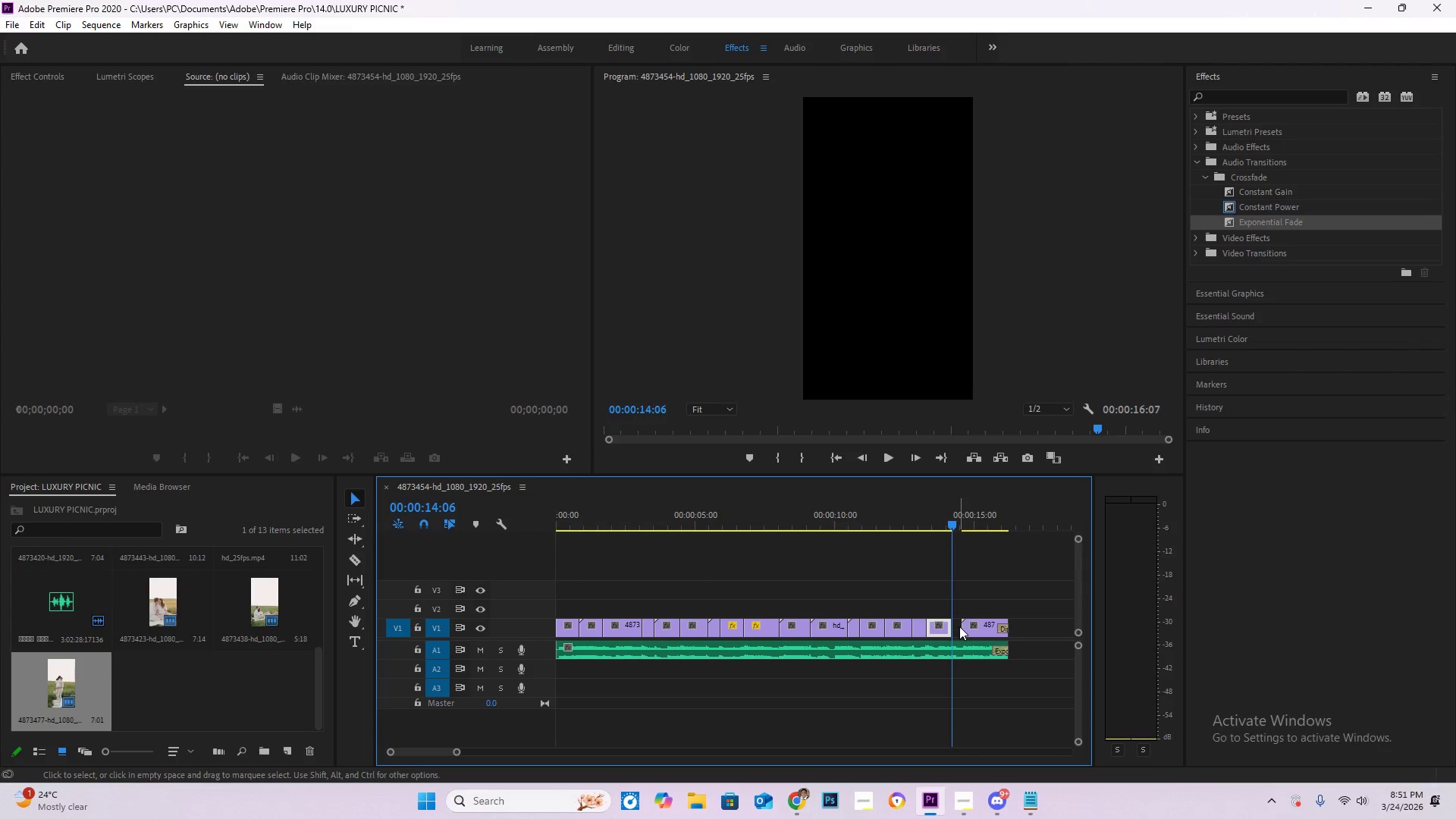 
left_click_drag(start_coordinate=[962, 627], to_coordinate=[939, 627])
 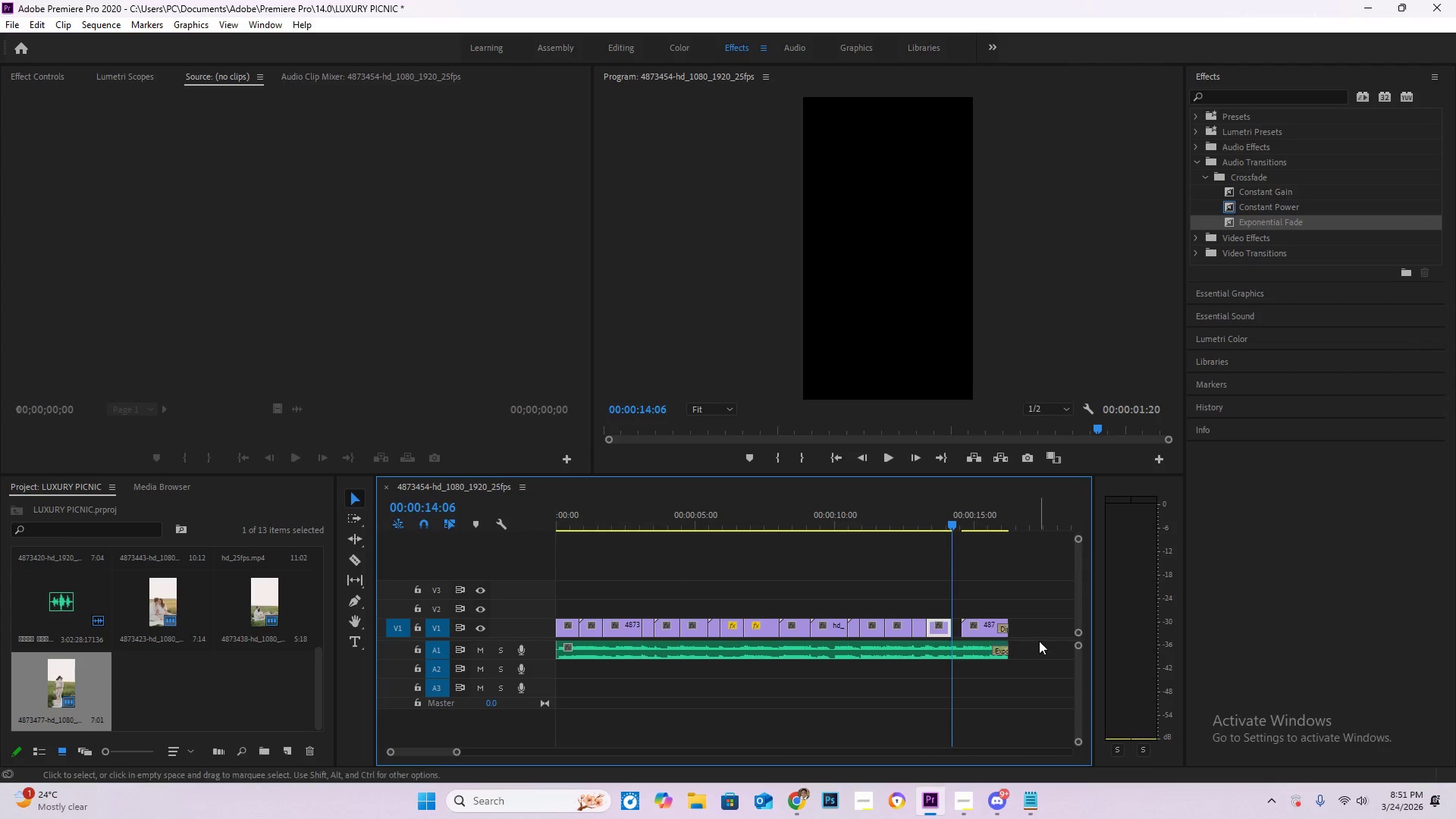 
hold_key(key=AltLeft, duration=0.67)
 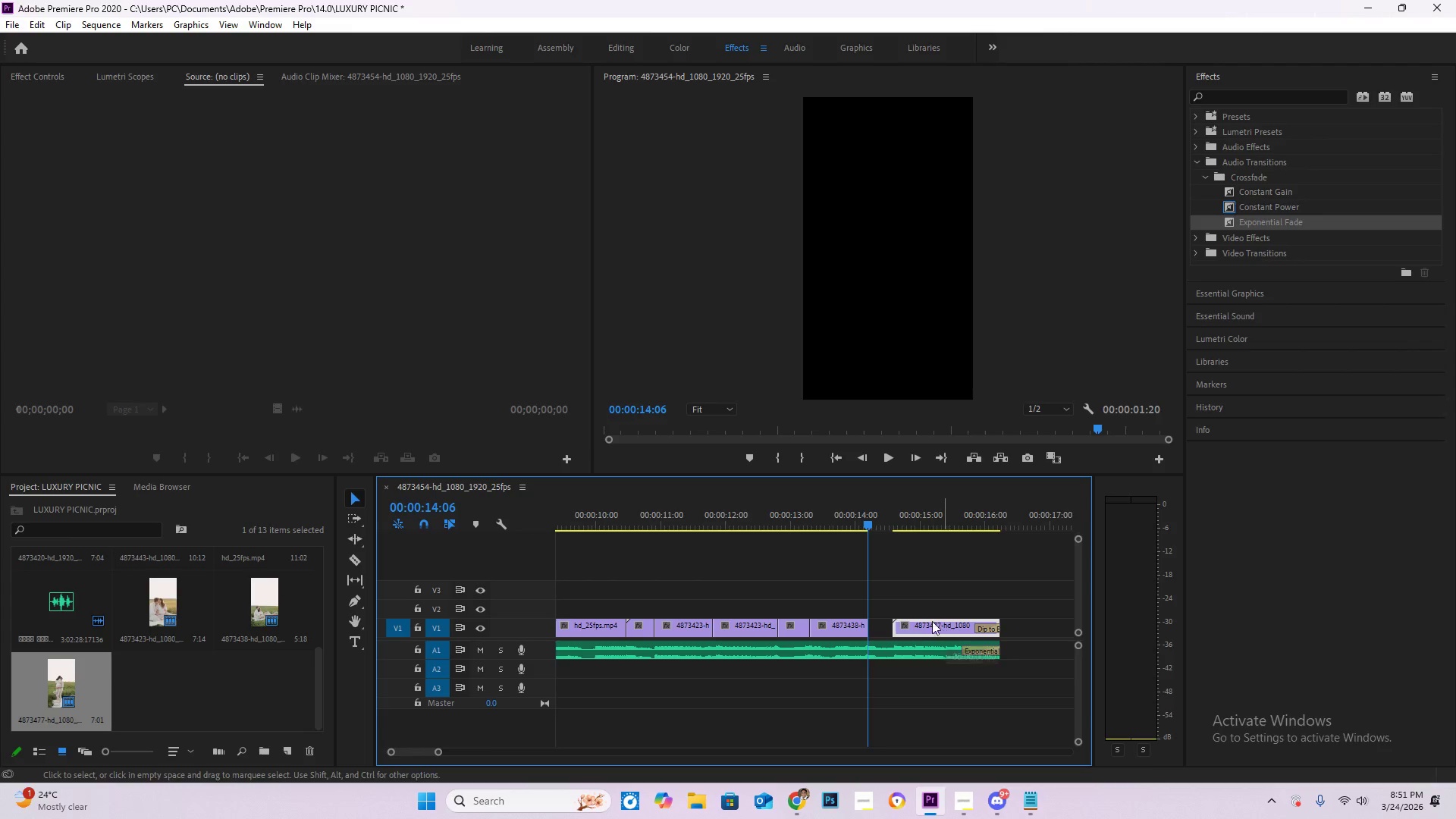 
left_click_drag(start_coordinate=[944, 628], to_coordinate=[924, 626])
 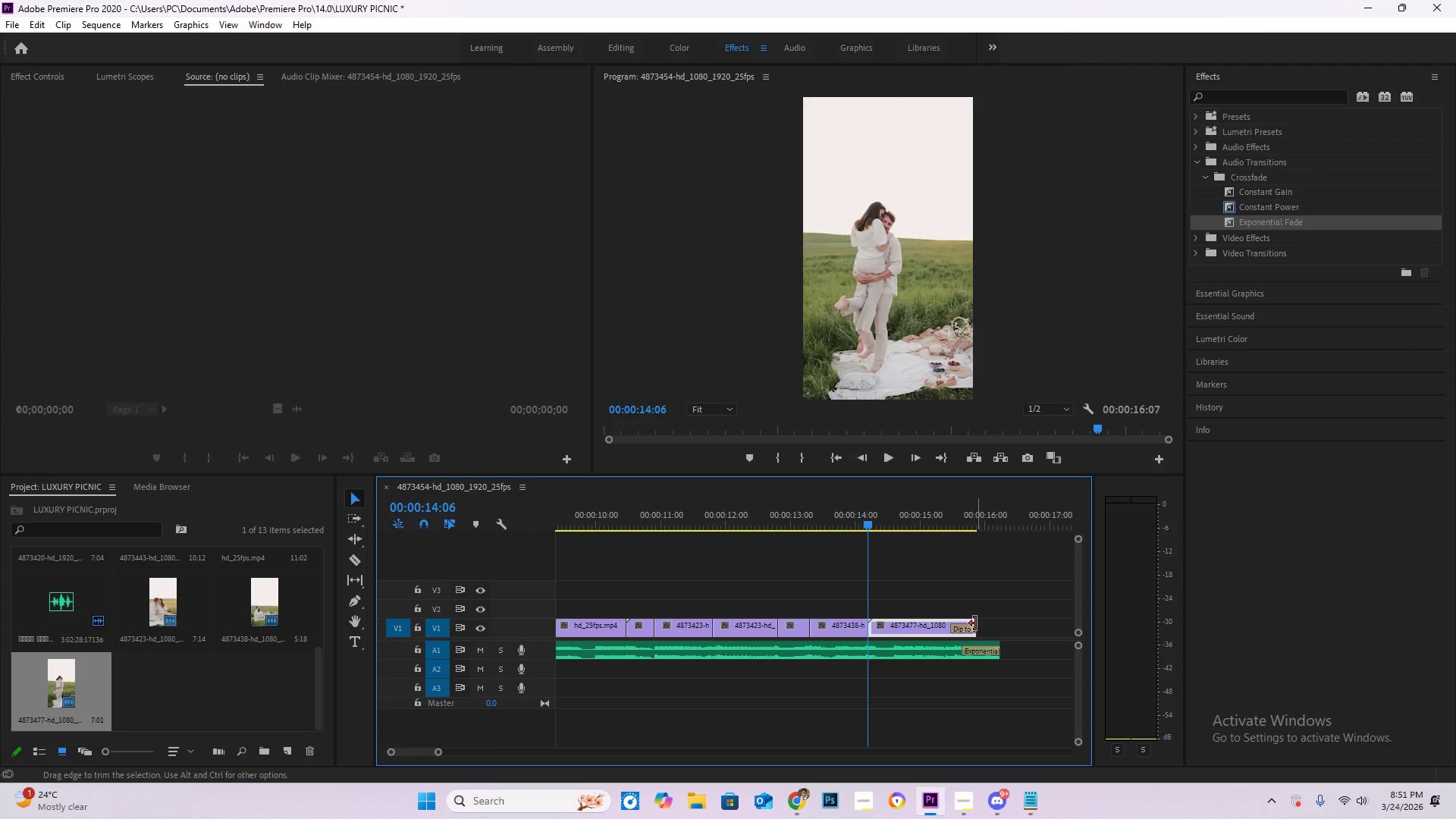 
scroll: coordinate [971, 623], scroll_direction: up, amount: 8.0
 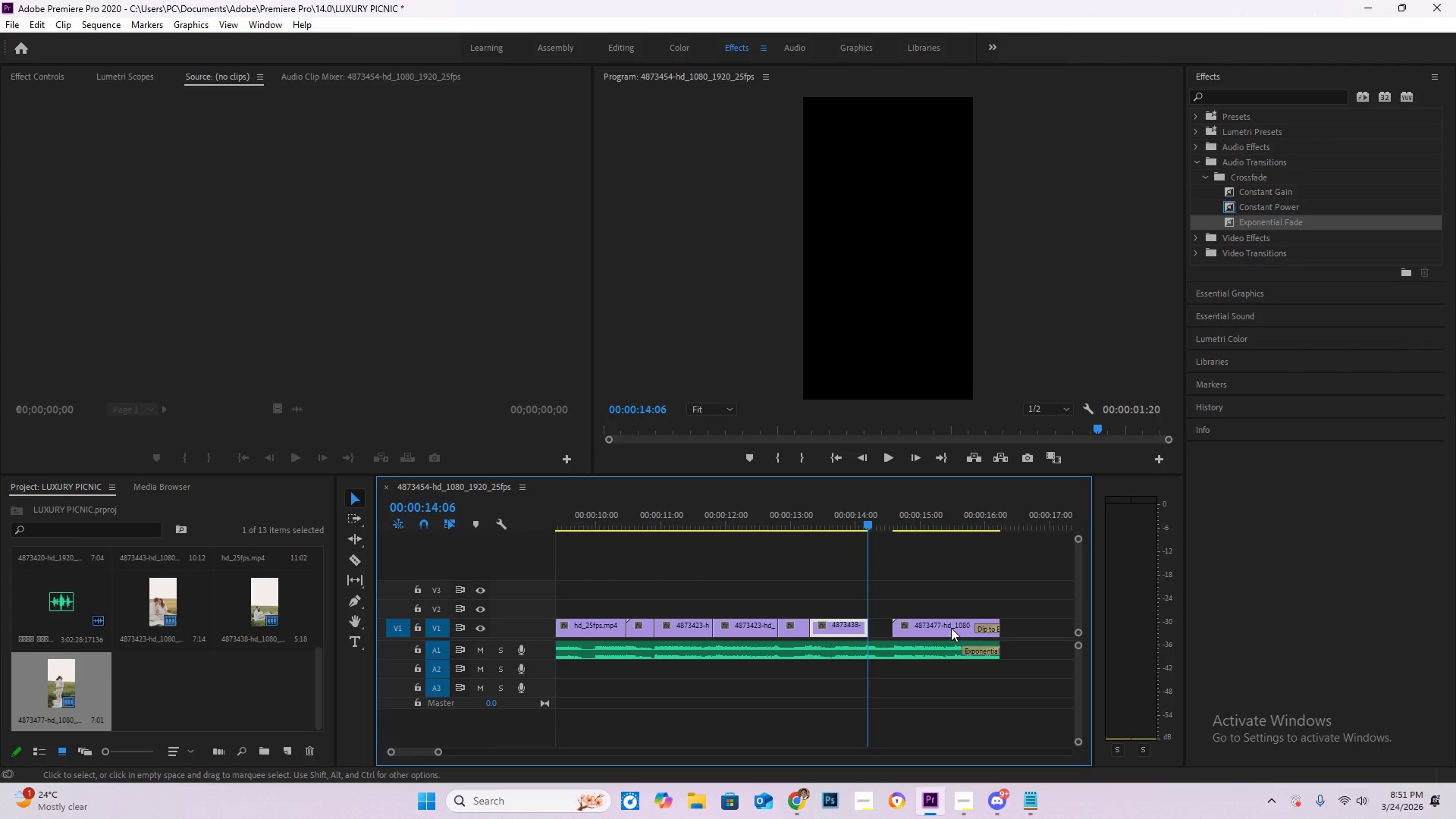 
left_click_drag(start_coordinate=[974, 624], to_coordinate=[999, 627])
 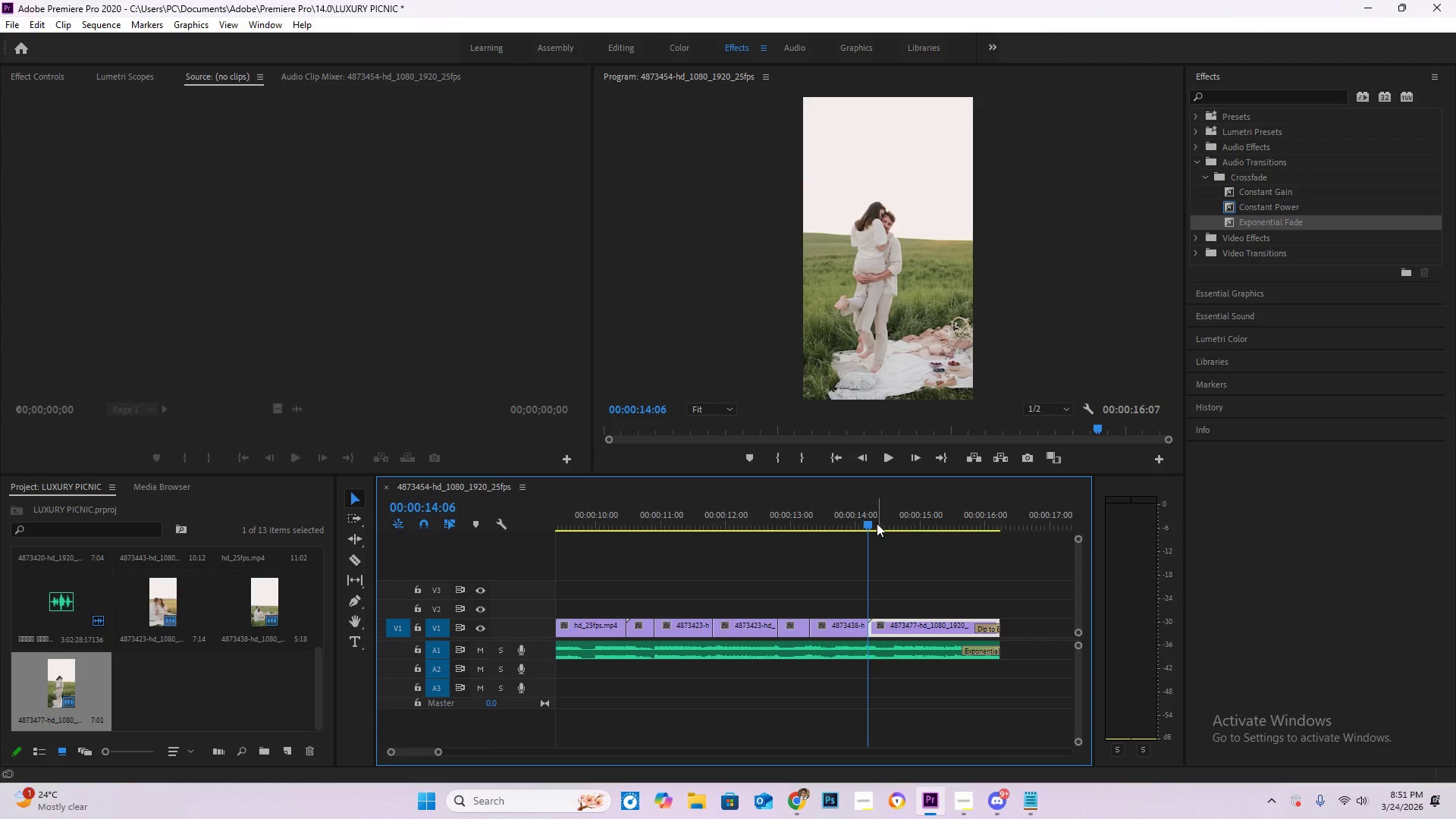 
left_click_drag(start_coordinate=[874, 522], to_coordinate=[814, 516])
 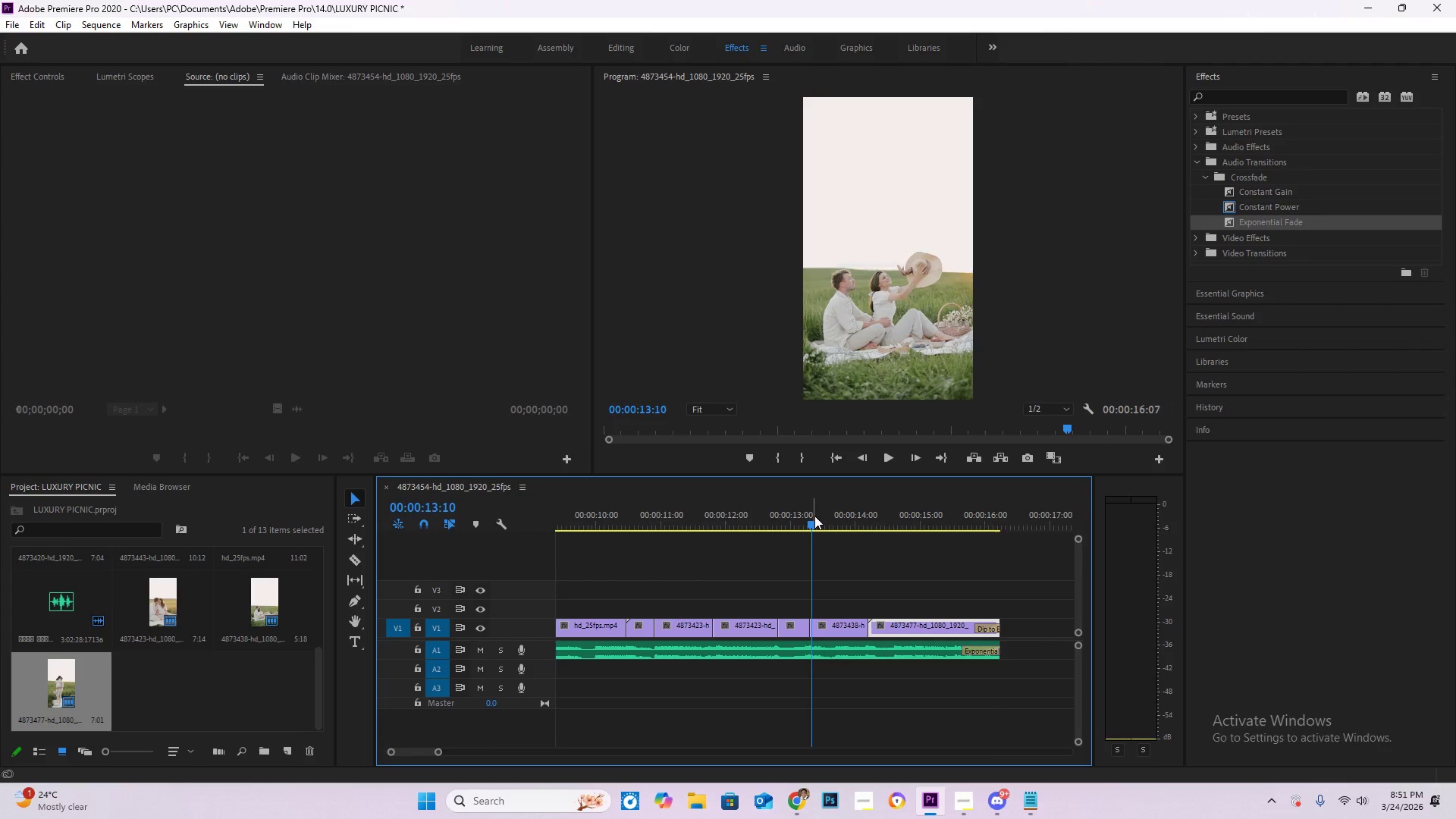 
key(Space)
 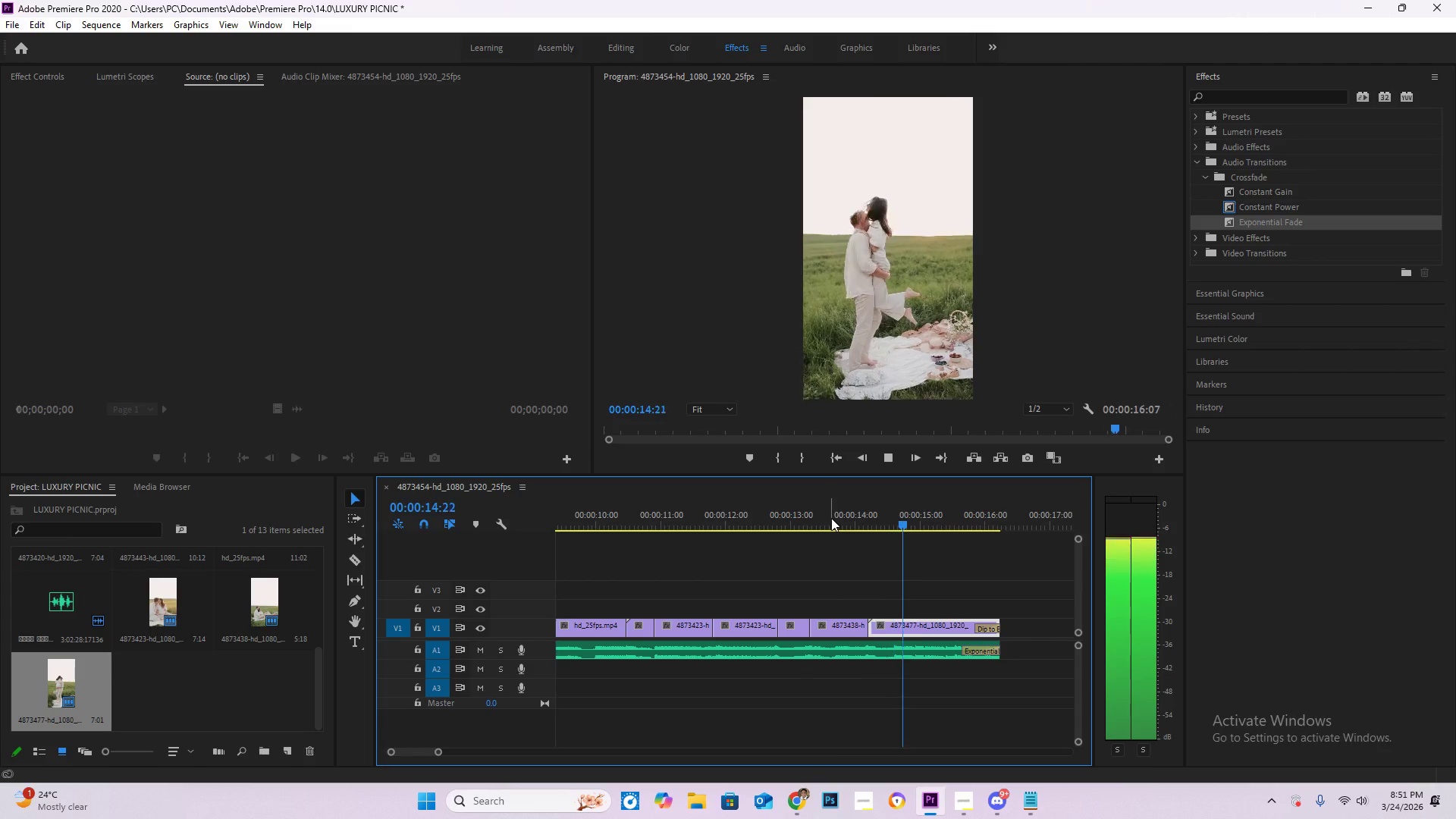 
left_click_drag(start_coordinate=[846, 519], to_coordinate=[833, 518])
 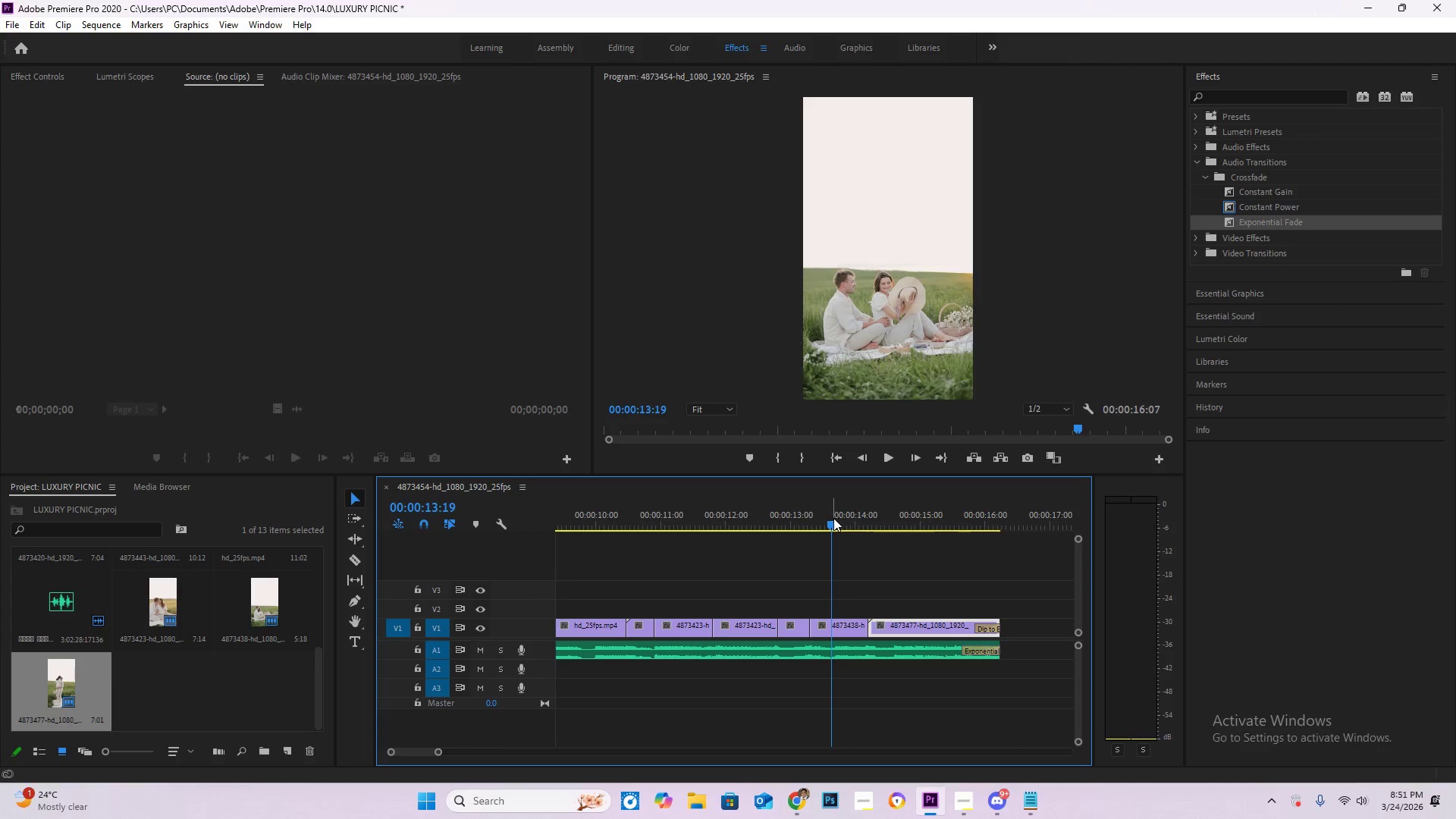 
key(Space)
 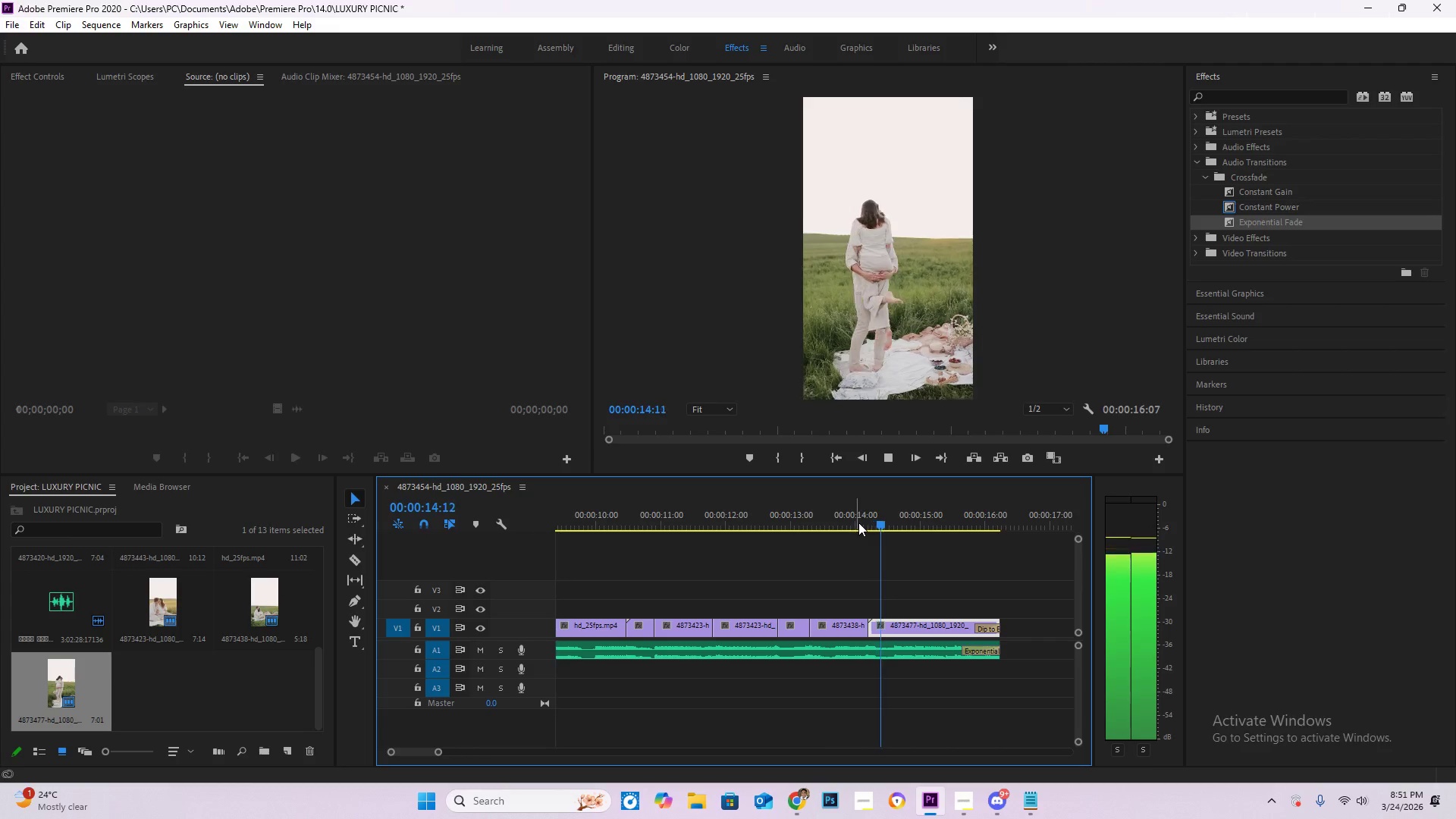 
key(Space)
 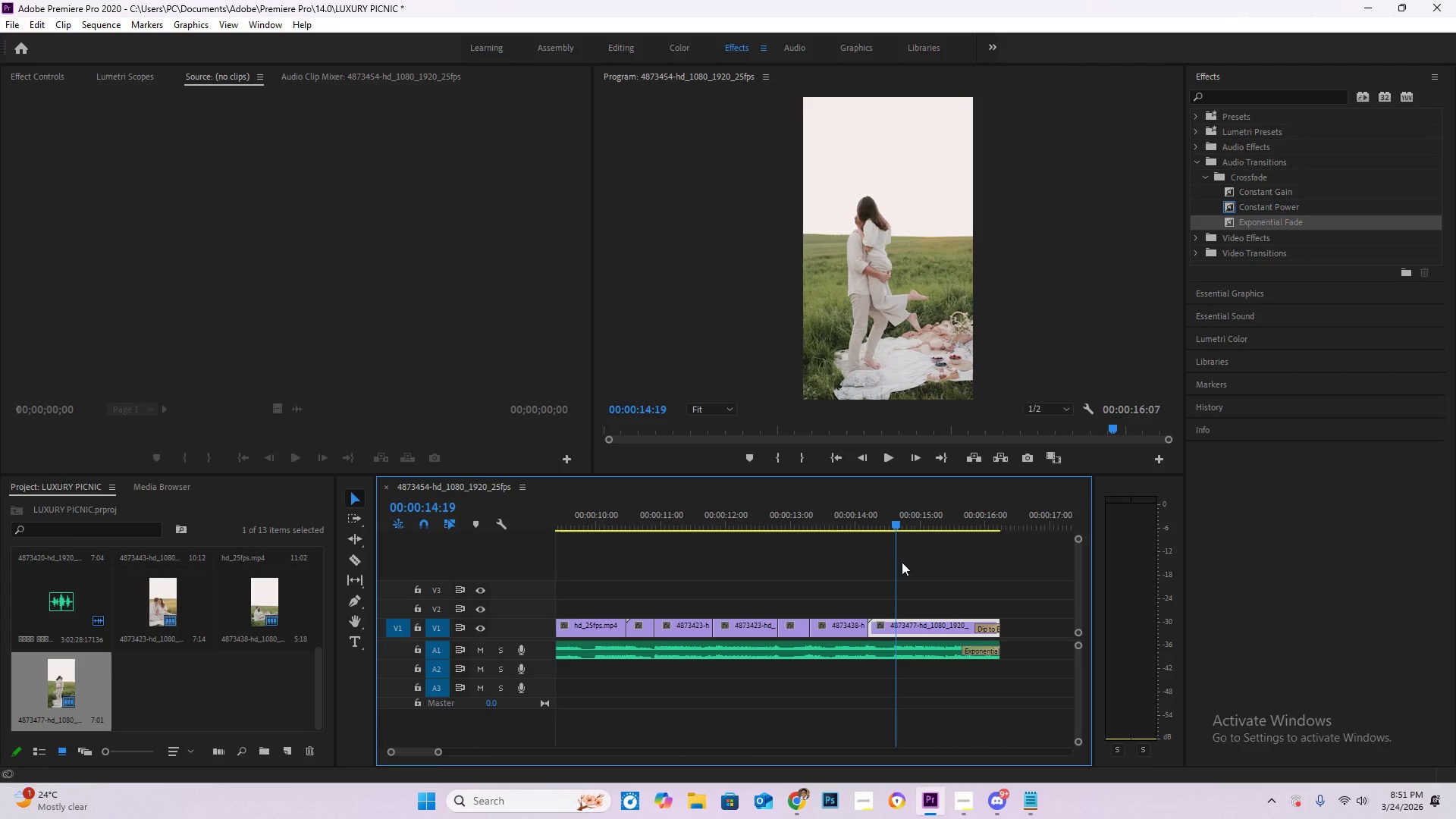 
key(C)
 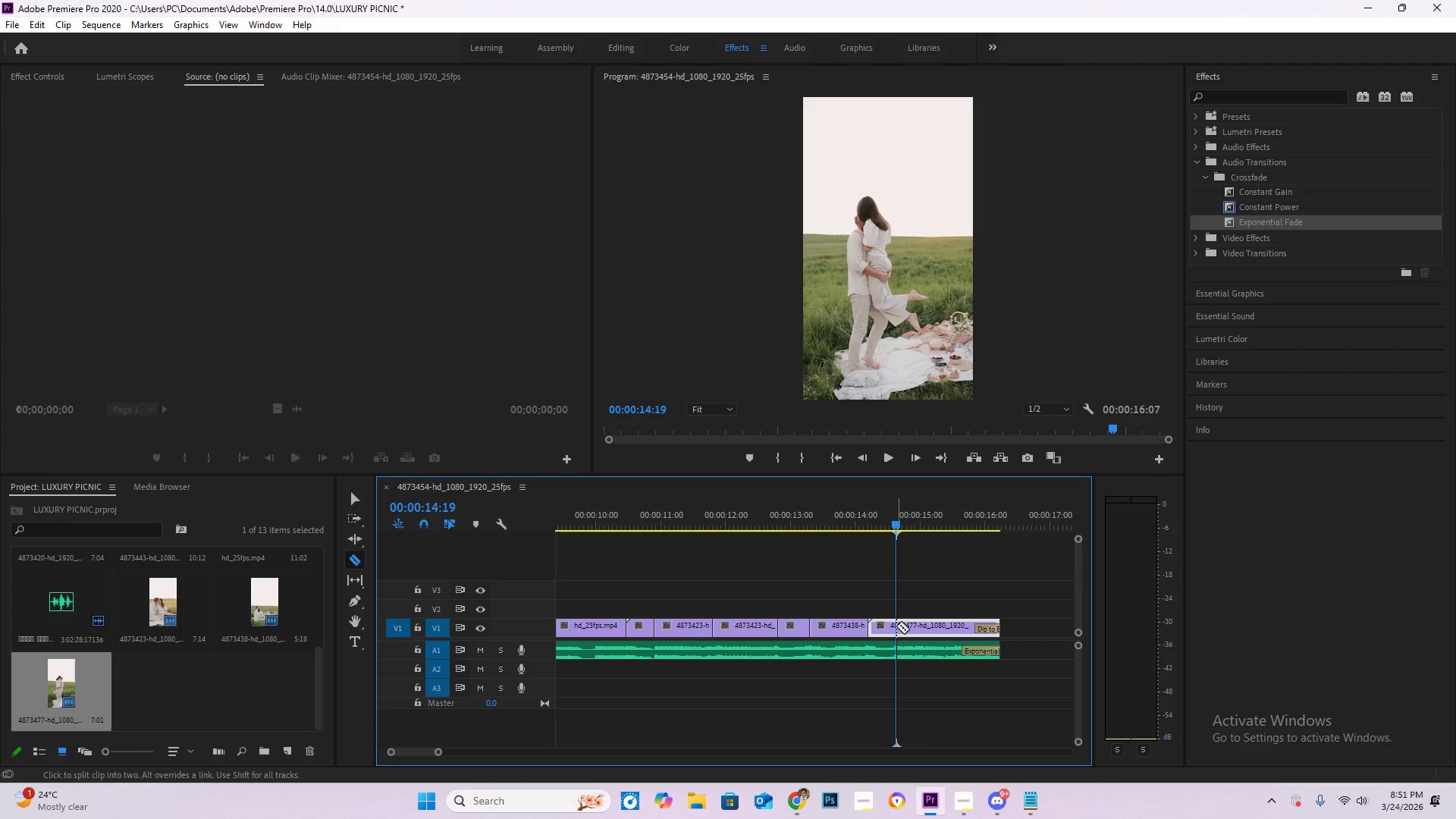 
left_click([896, 626])
 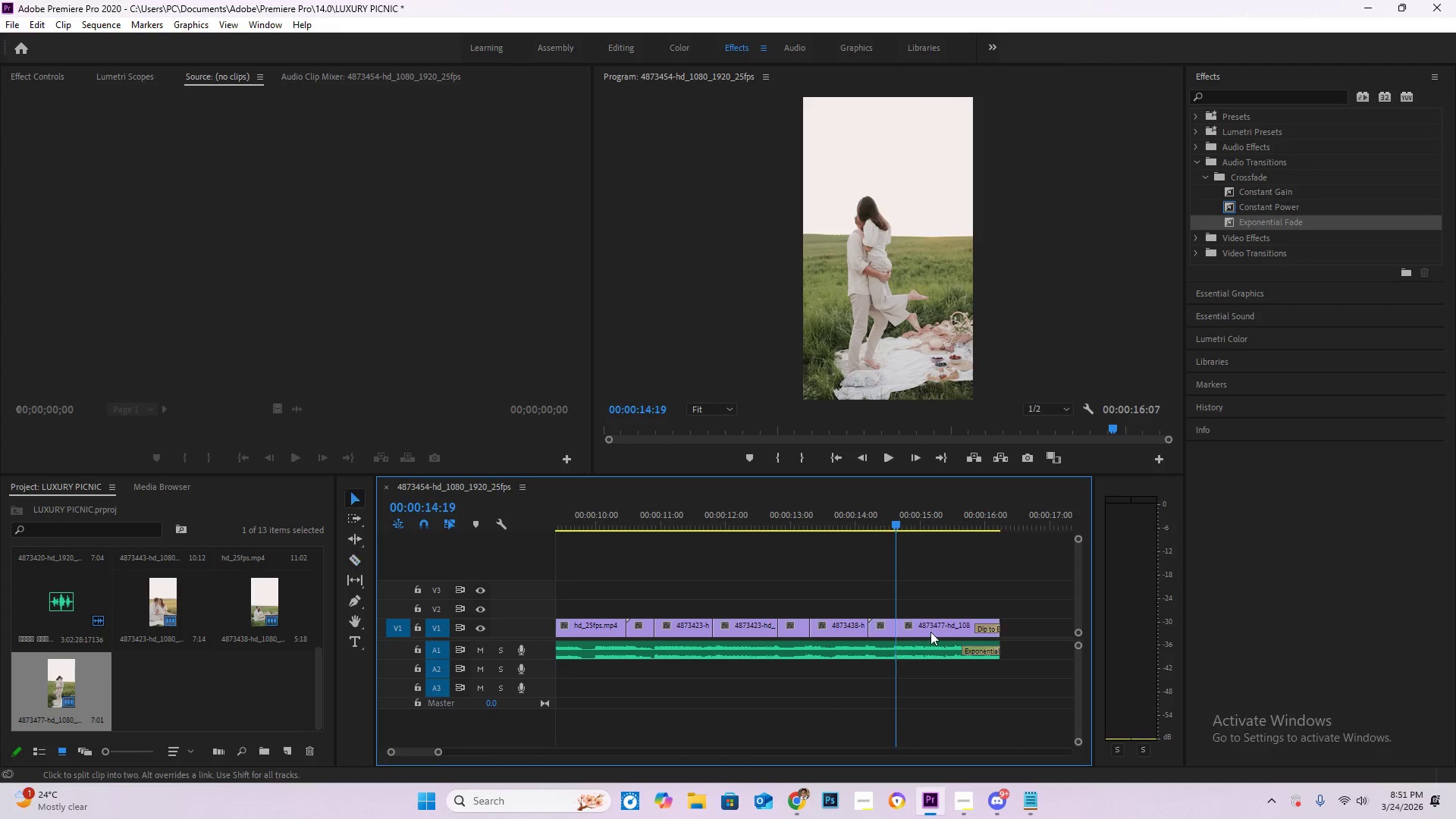 
key(V)
 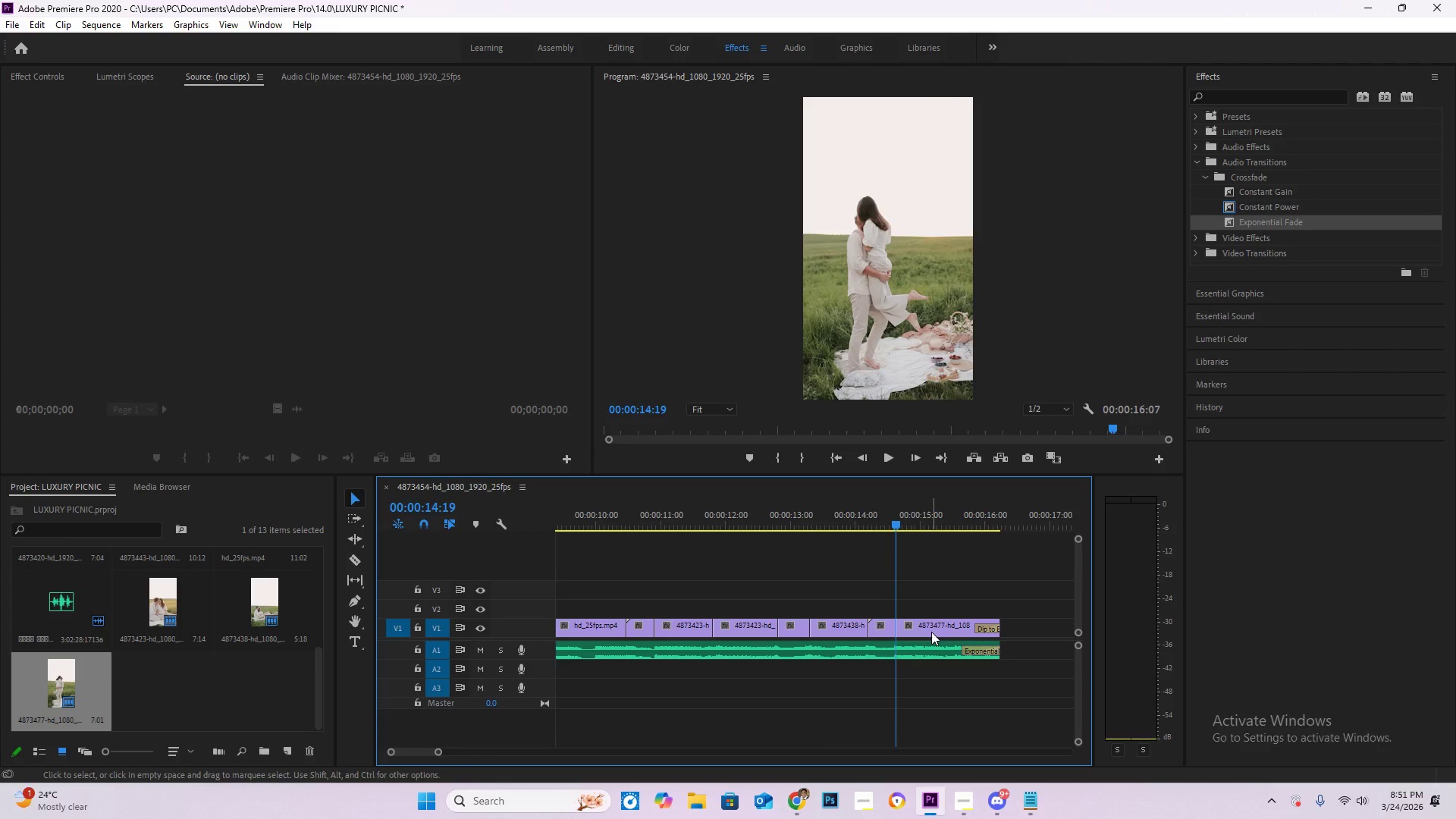 
left_click_drag(start_coordinate=[931, 632], to_coordinate=[939, 607])
 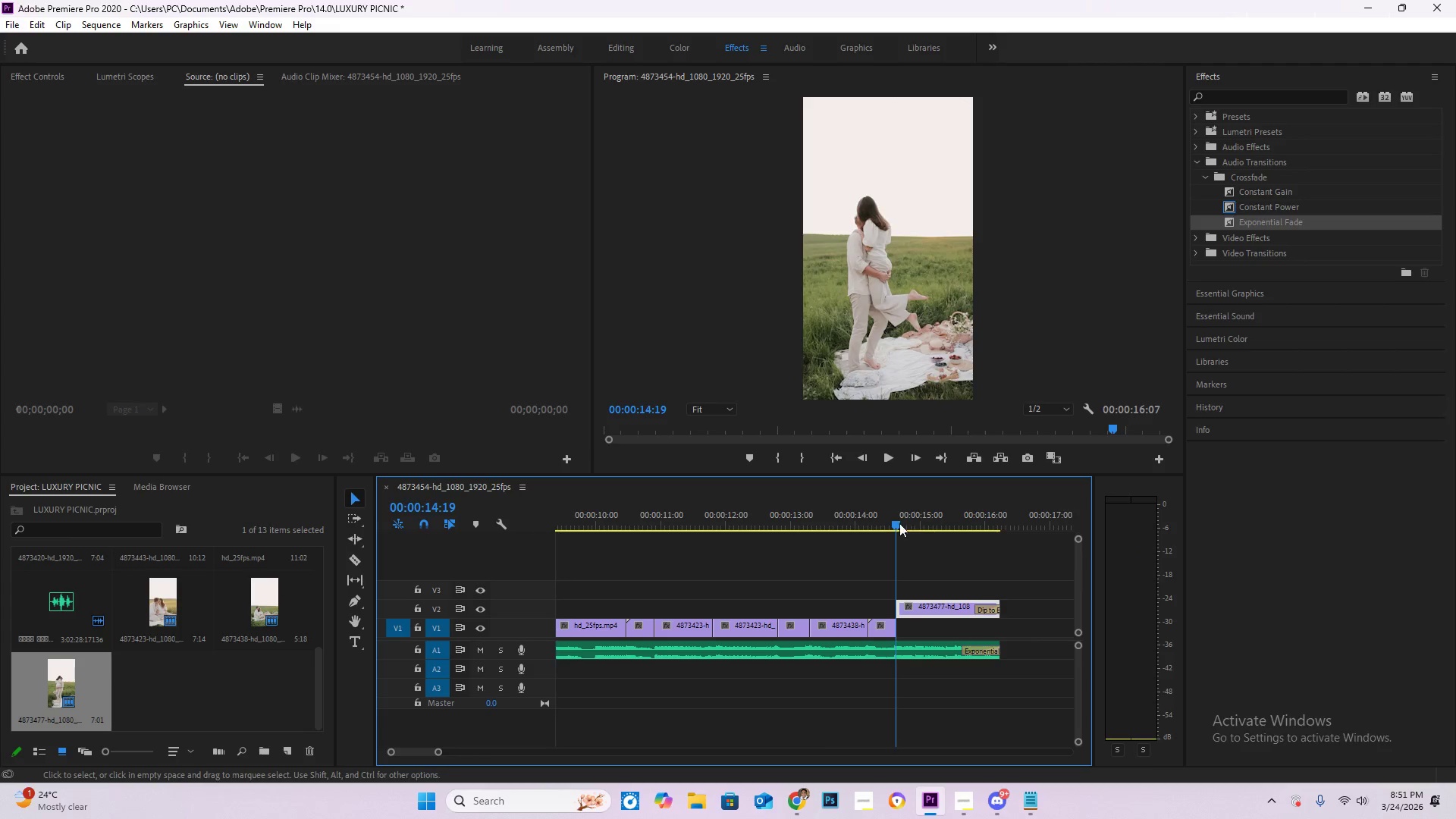 
left_click_drag(start_coordinate=[895, 518], to_coordinate=[943, 525])
 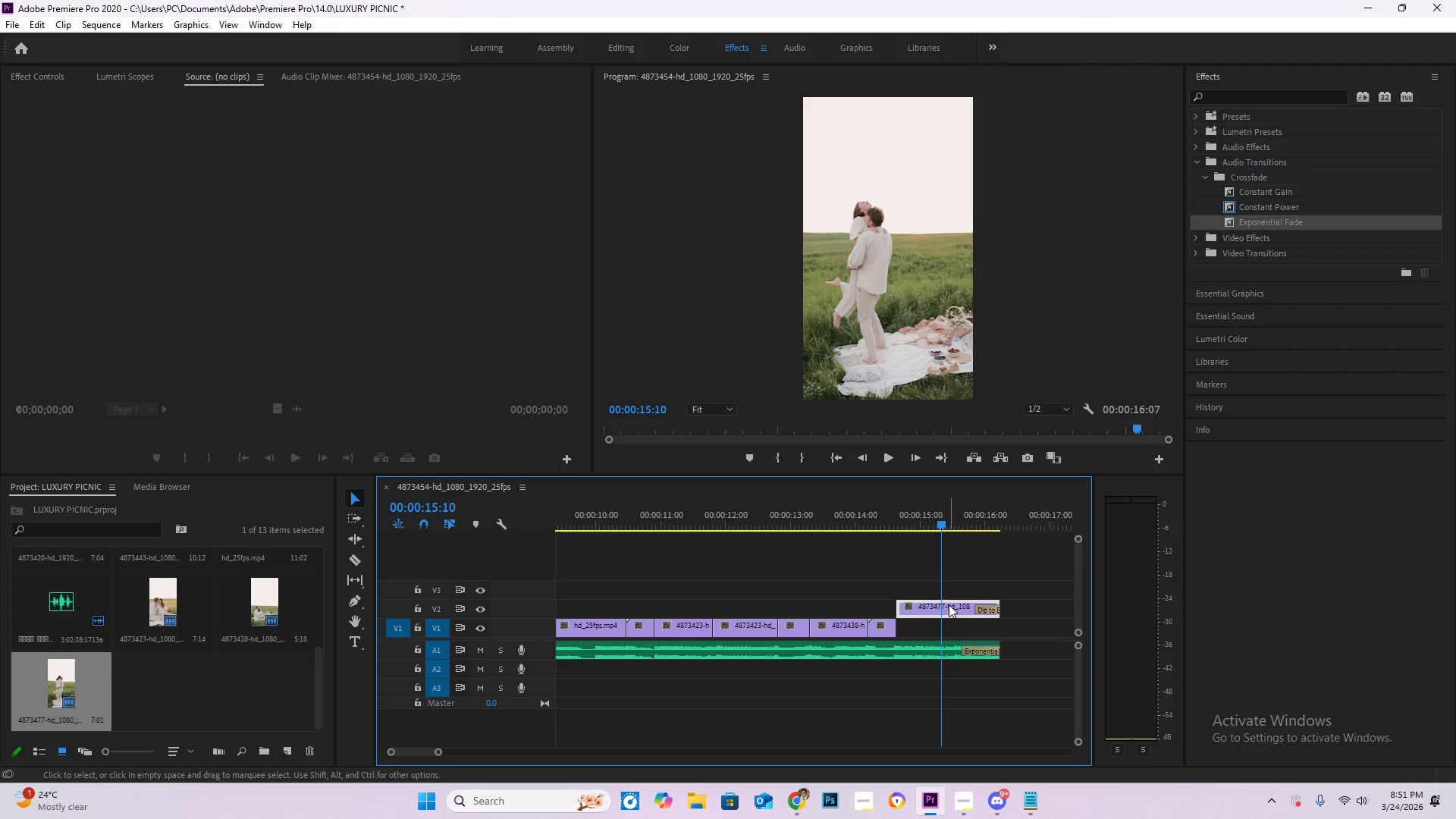 
key(C)
 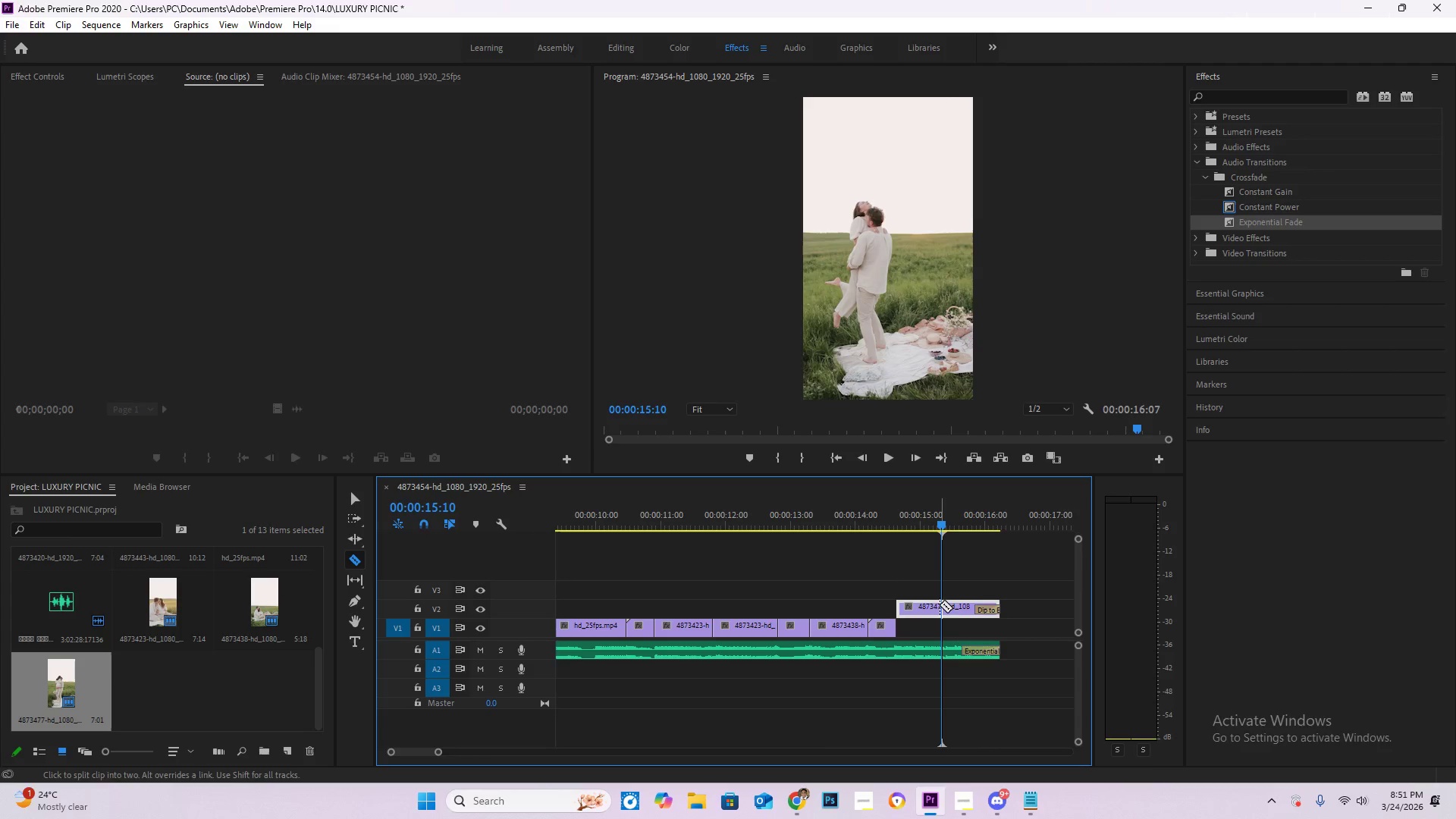 
left_click([940, 603])
 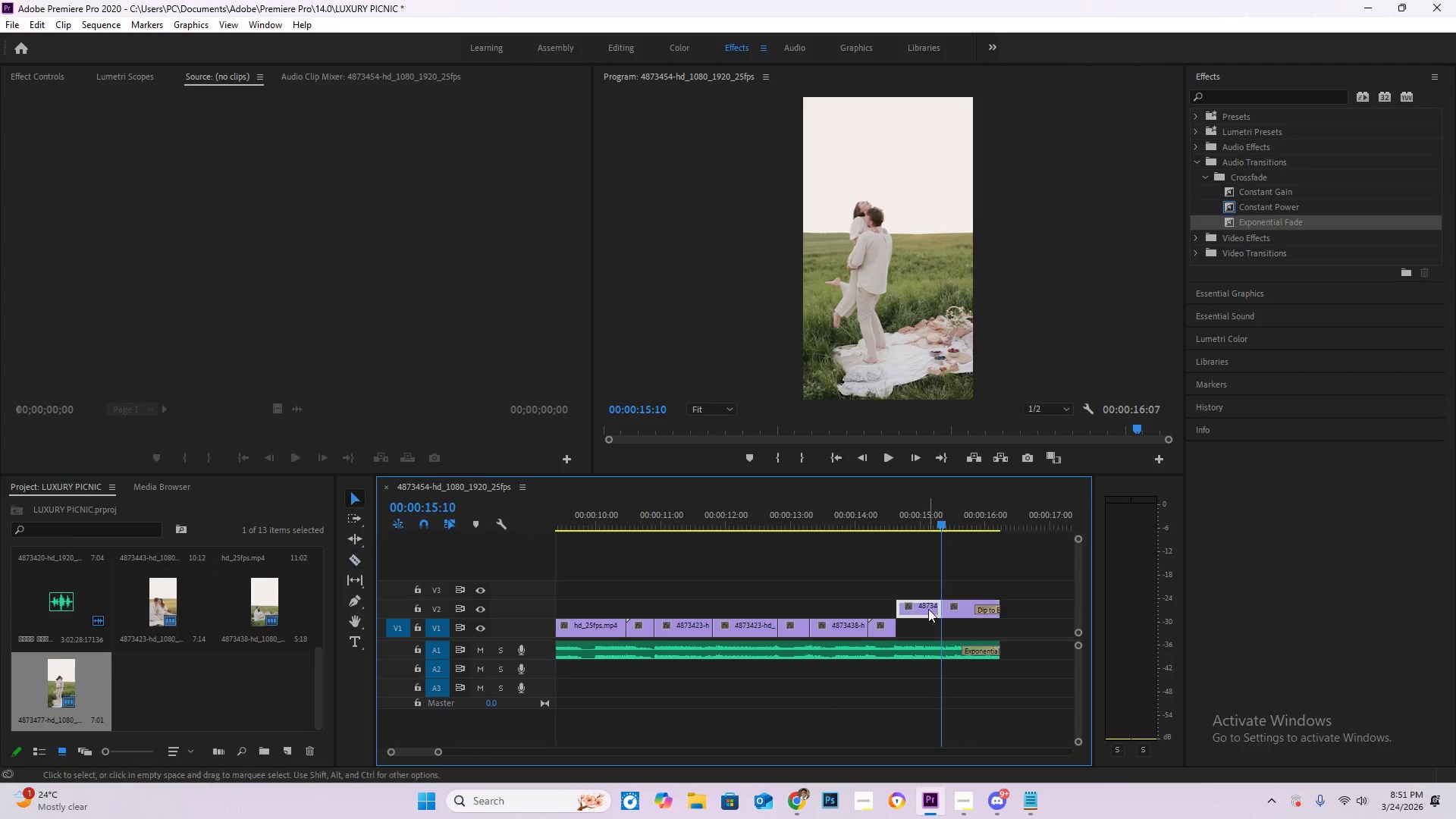 
key(V)
 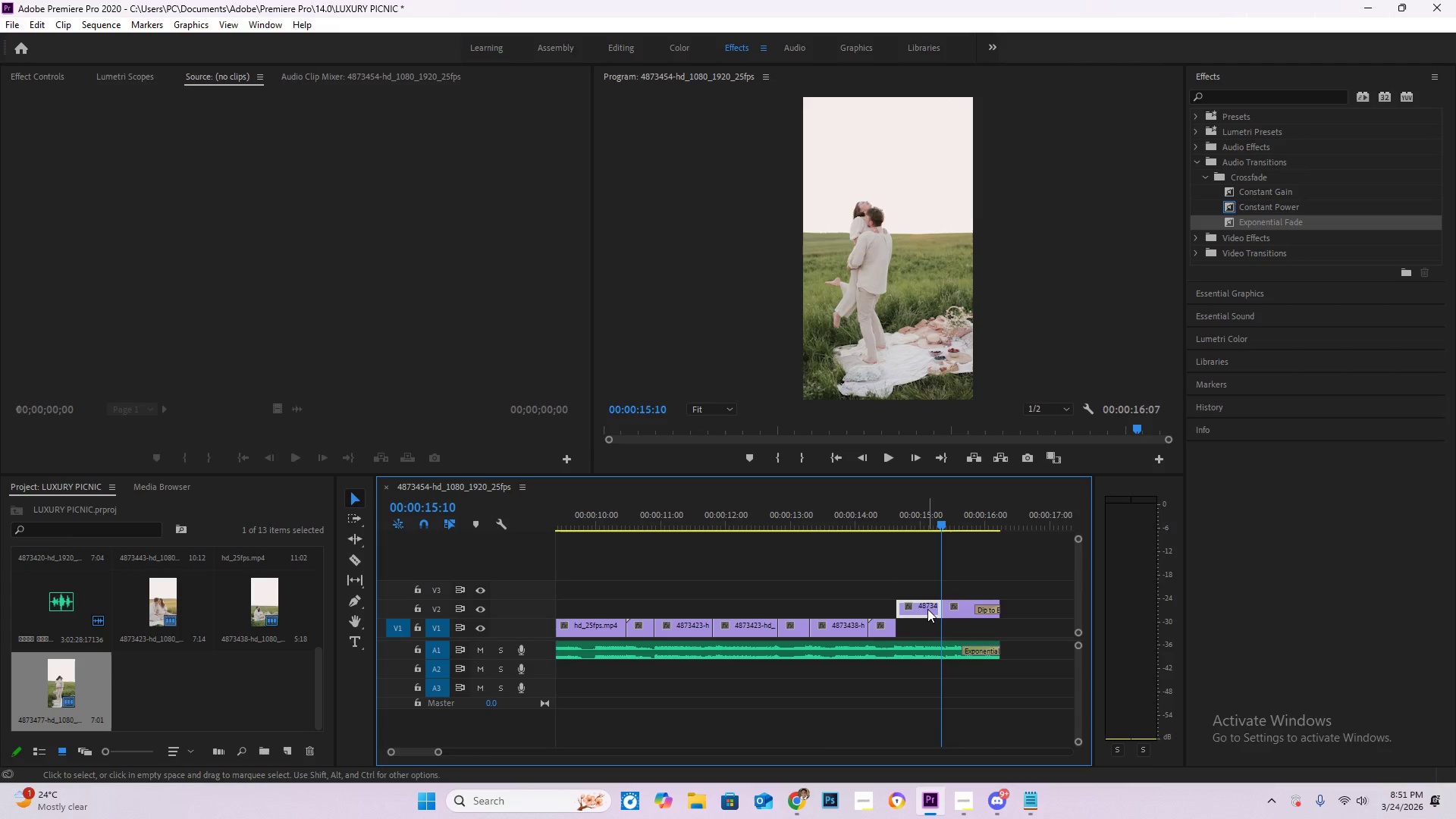 
double_click([927, 609])
 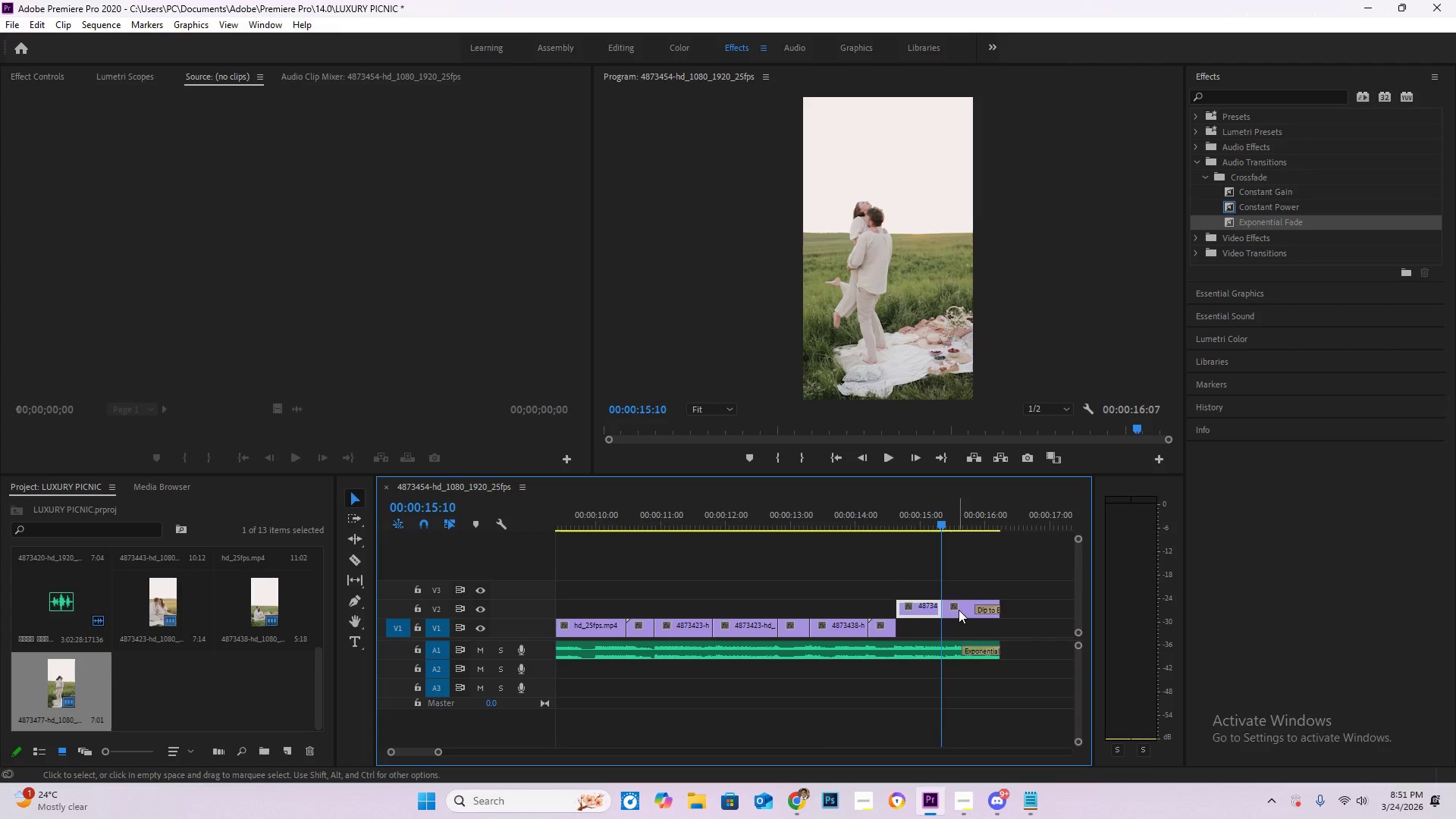 
key(Delete)
 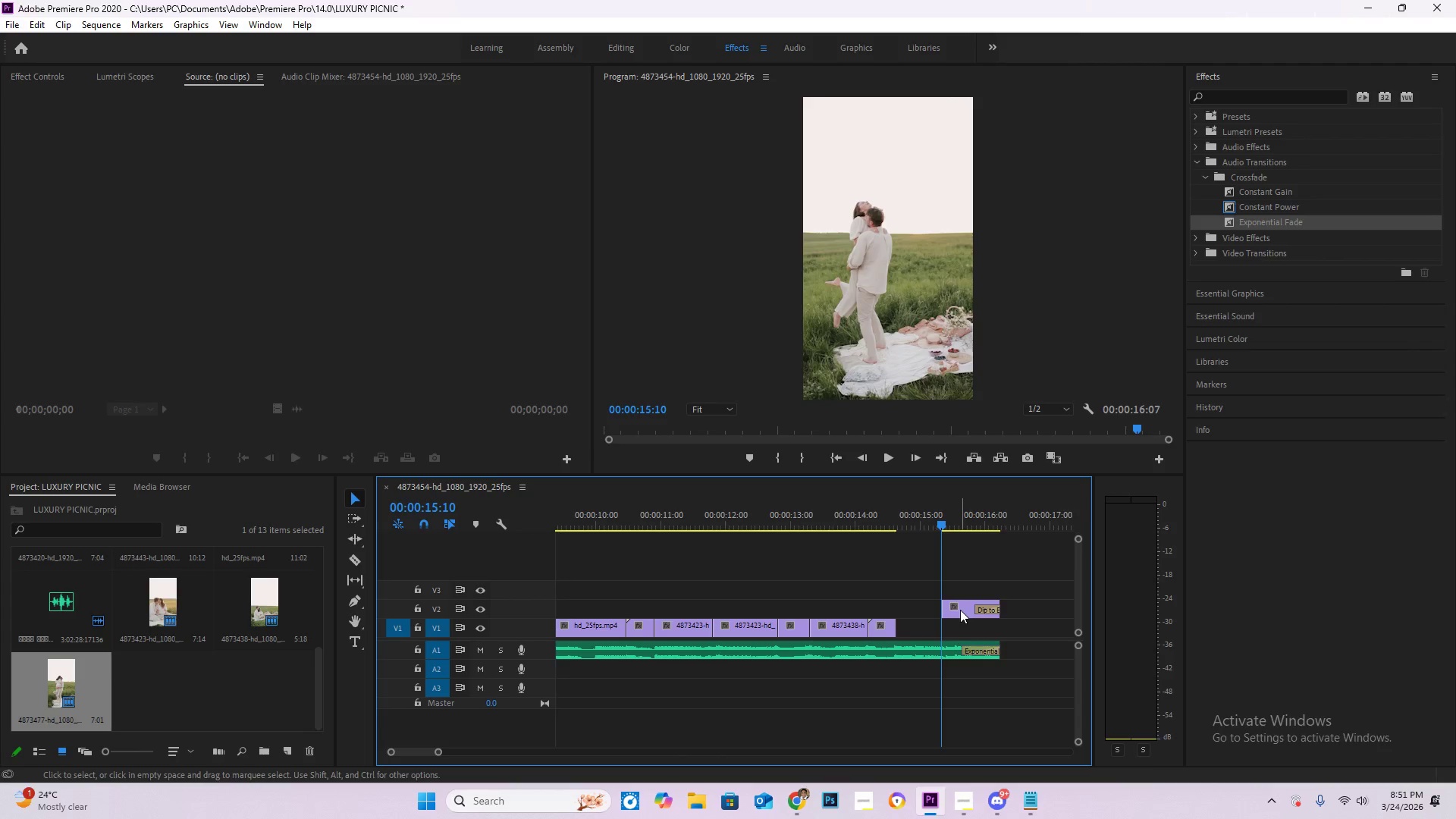 
left_click_drag(start_coordinate=[960, 610], to_coordinate=[918, 631])
 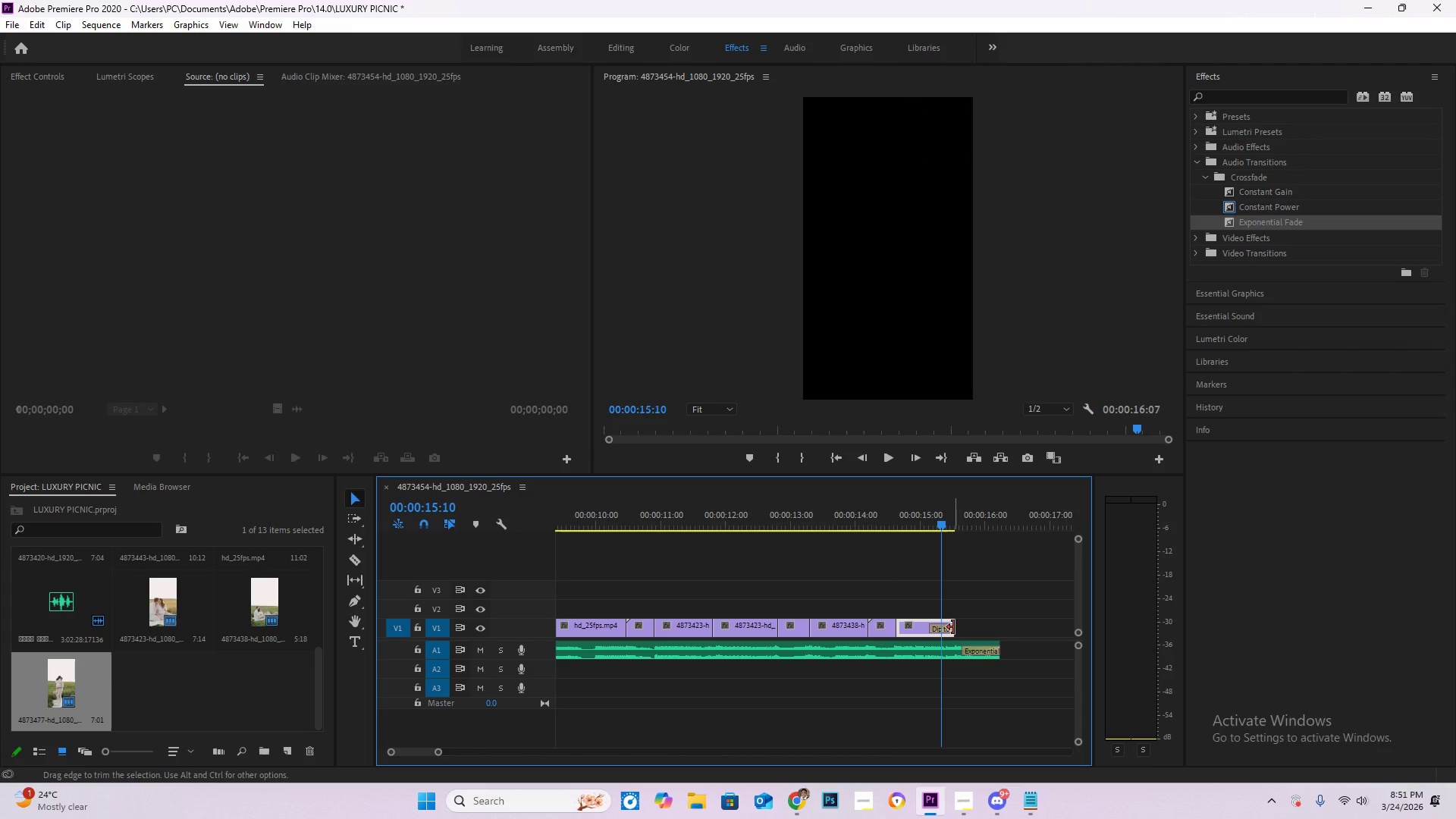 
left_click_drag(start_coordinate=[953, 627], to_coordinate=[998, 629])
 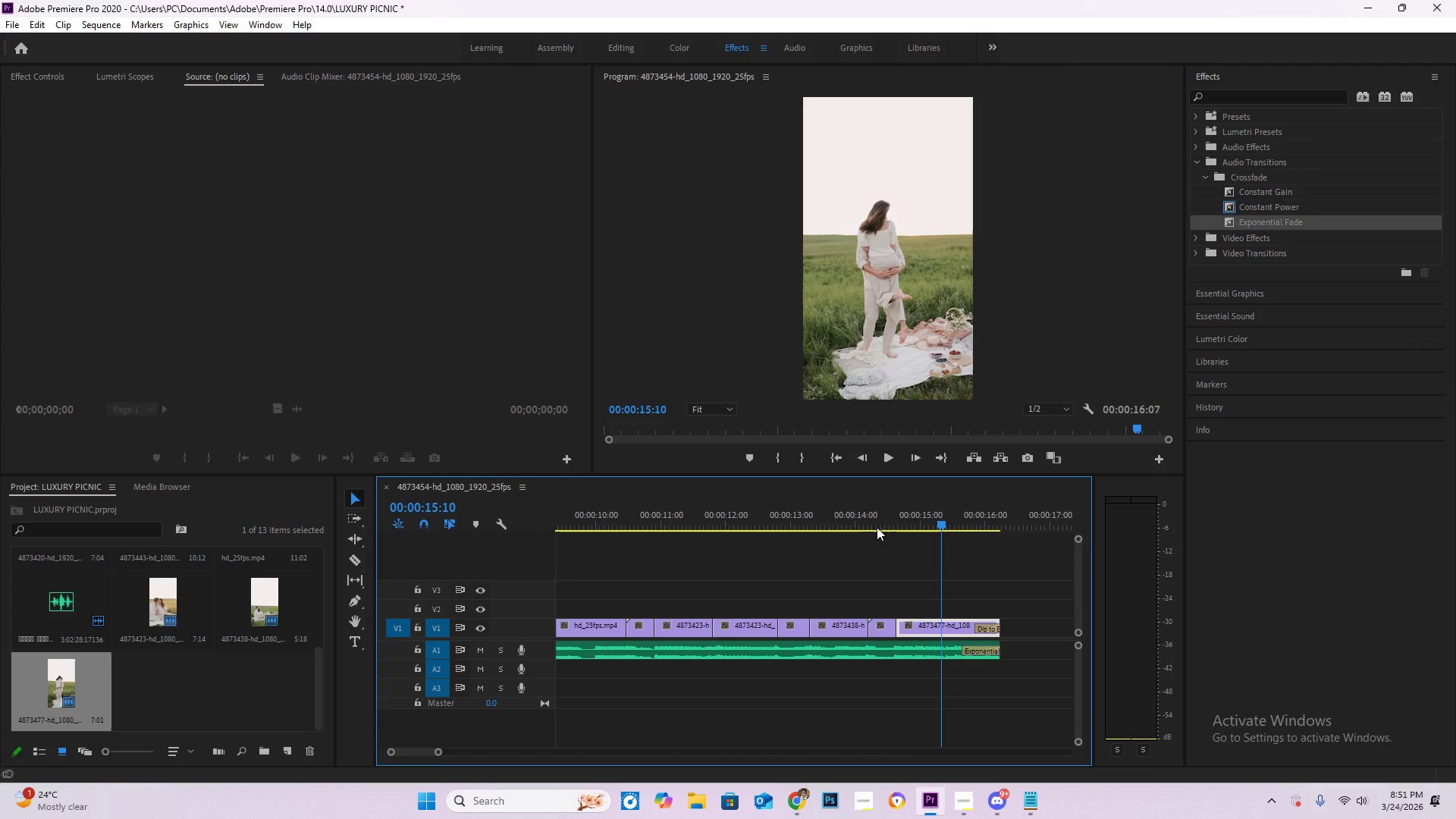 
hold_key(key=AltLeft, duration=0.64)
scroll: coordinate [815, 632], scroll_direction: down, amount: 11.0
 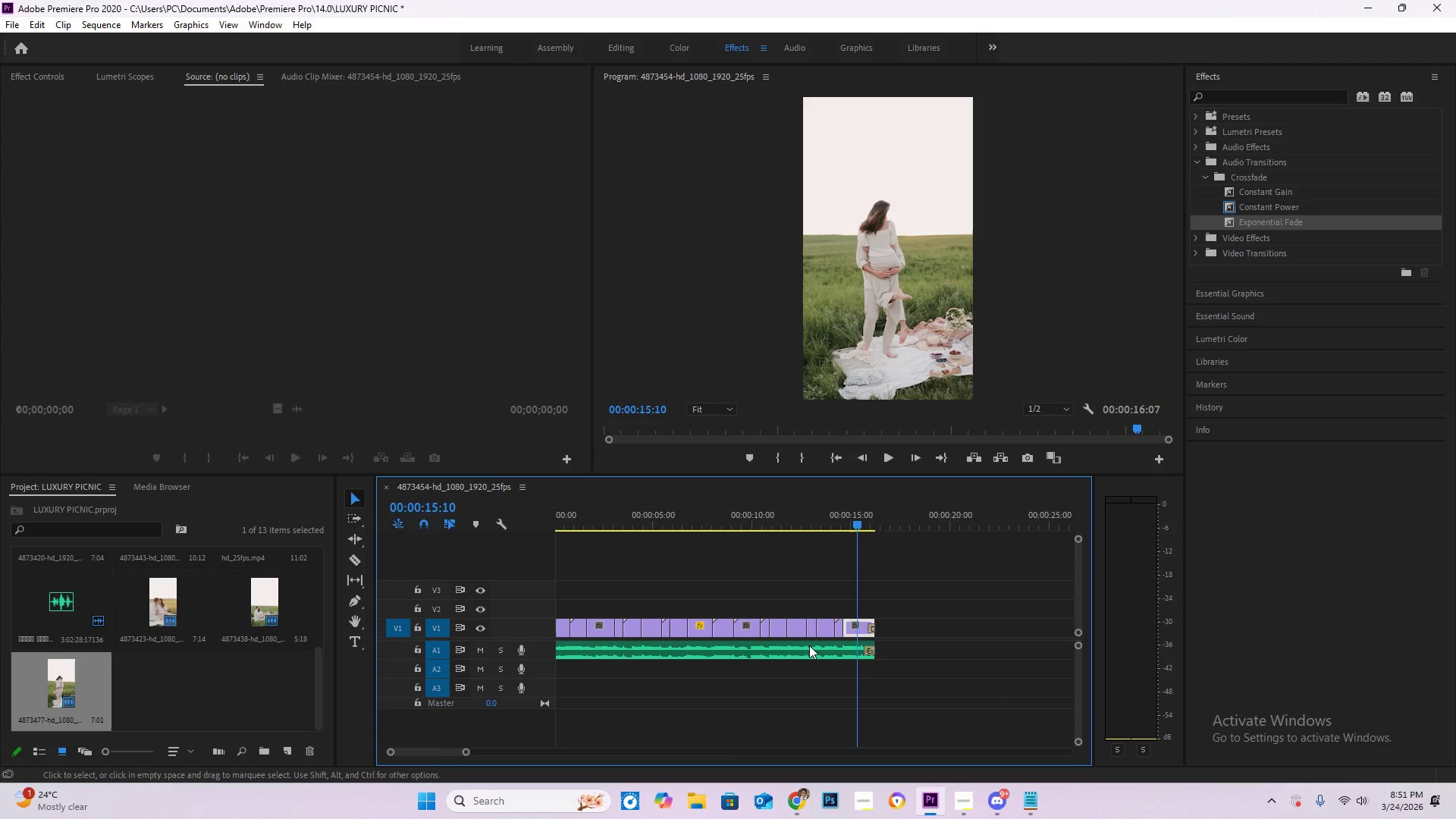 
key(Control+S)
 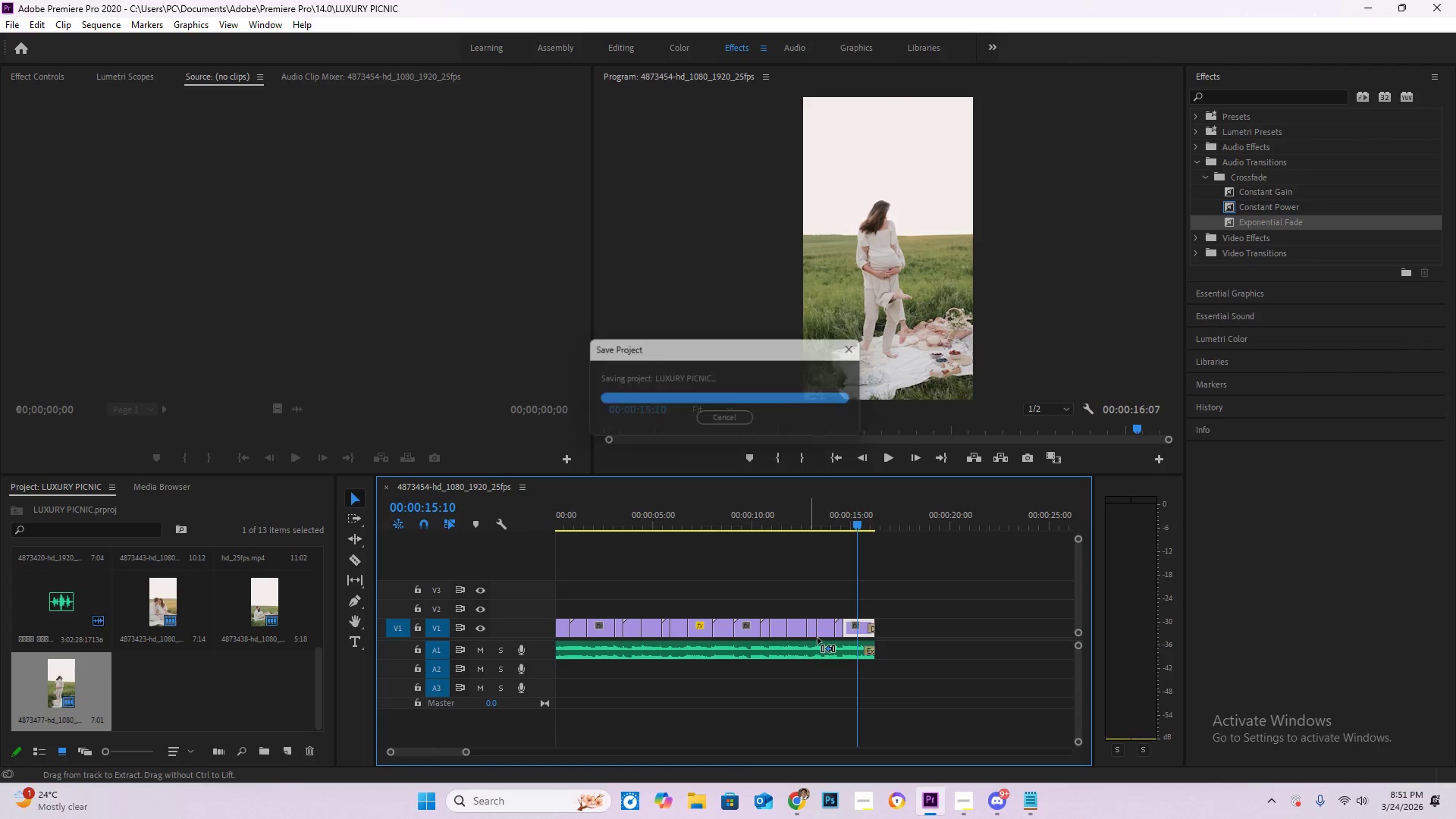 
hold_key(key=AltLeft, duration=1.5)
 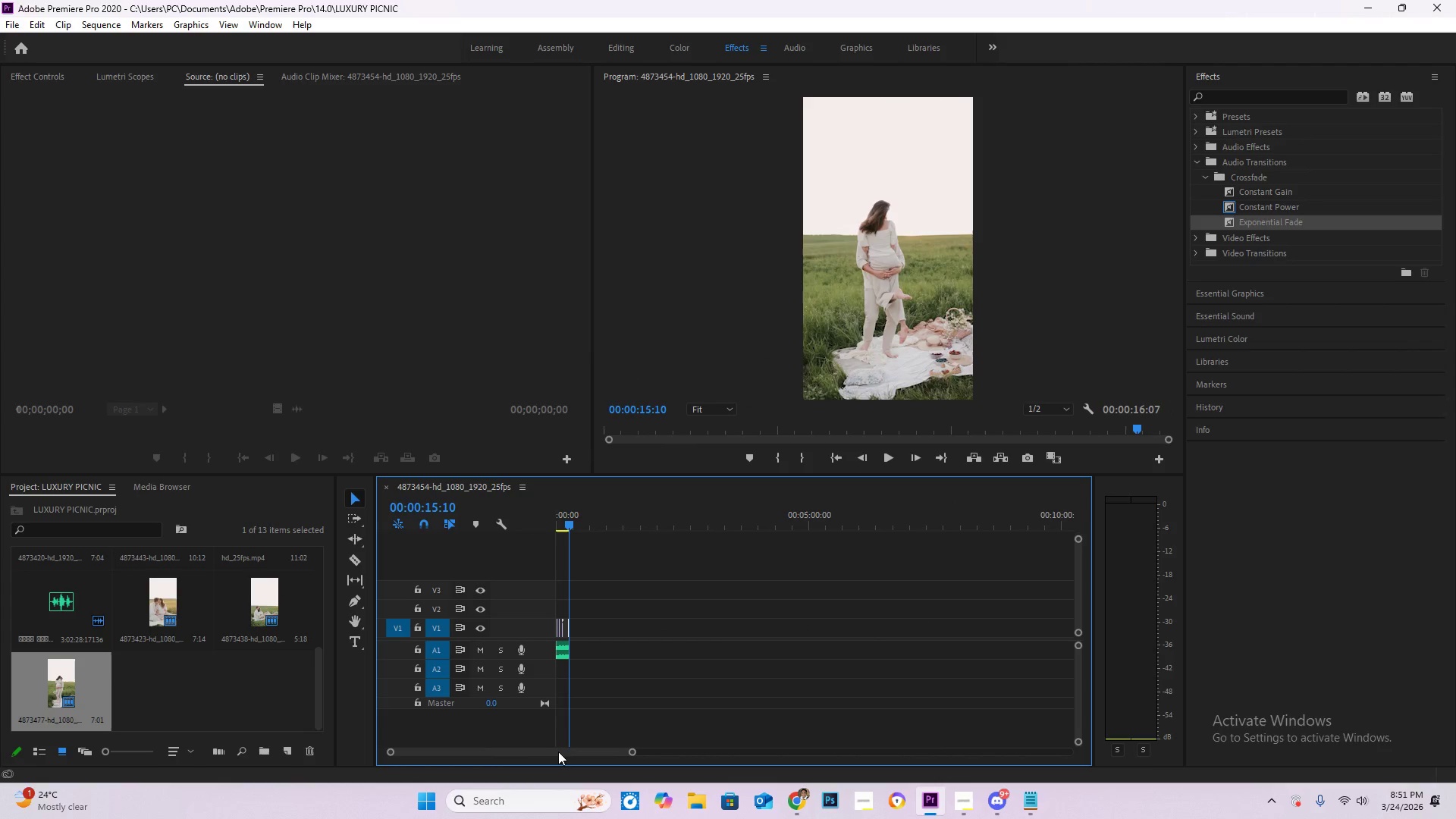 
key(Alt+AltLeft)
 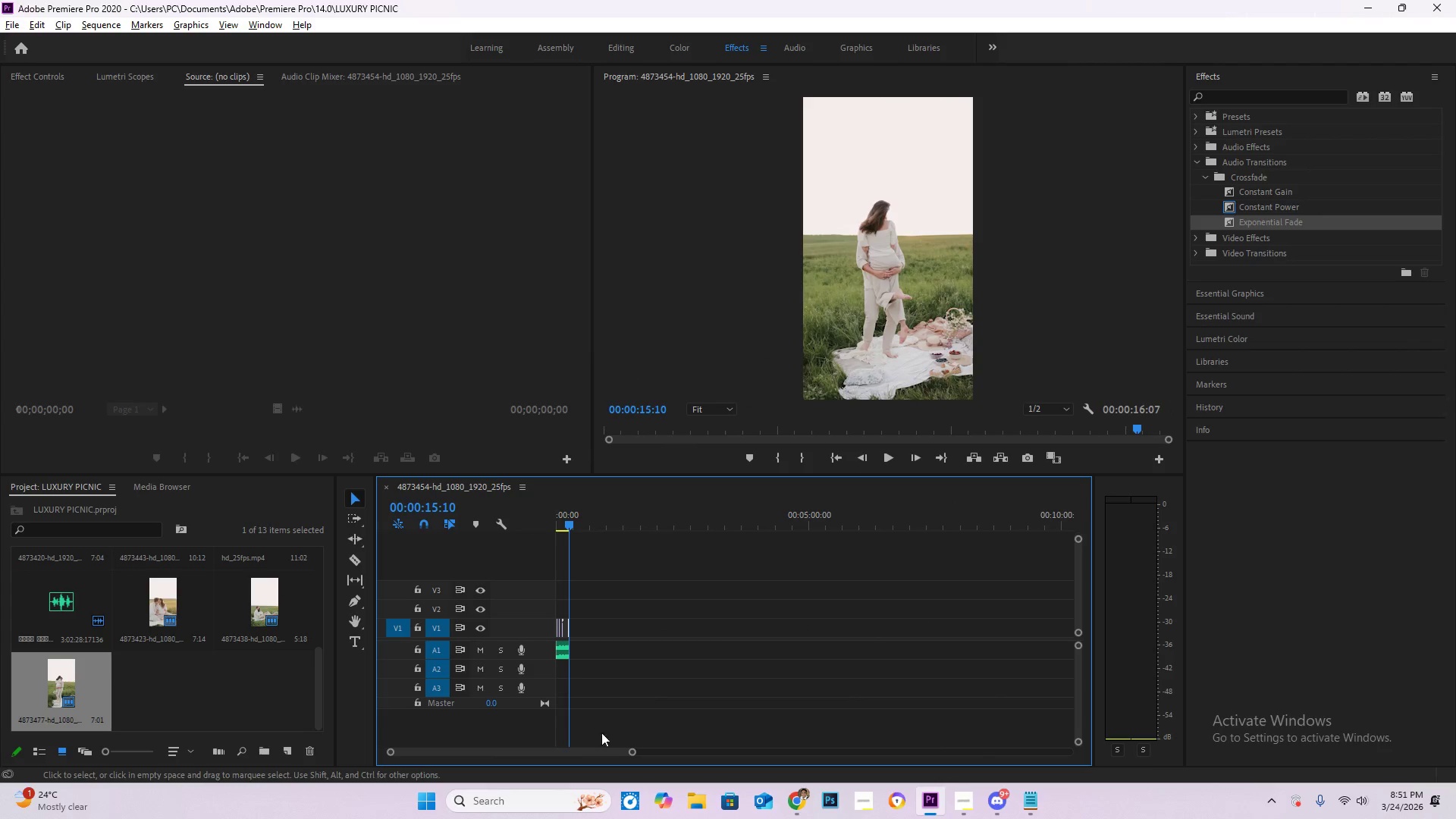 
key(Alt+AltLeft)
 